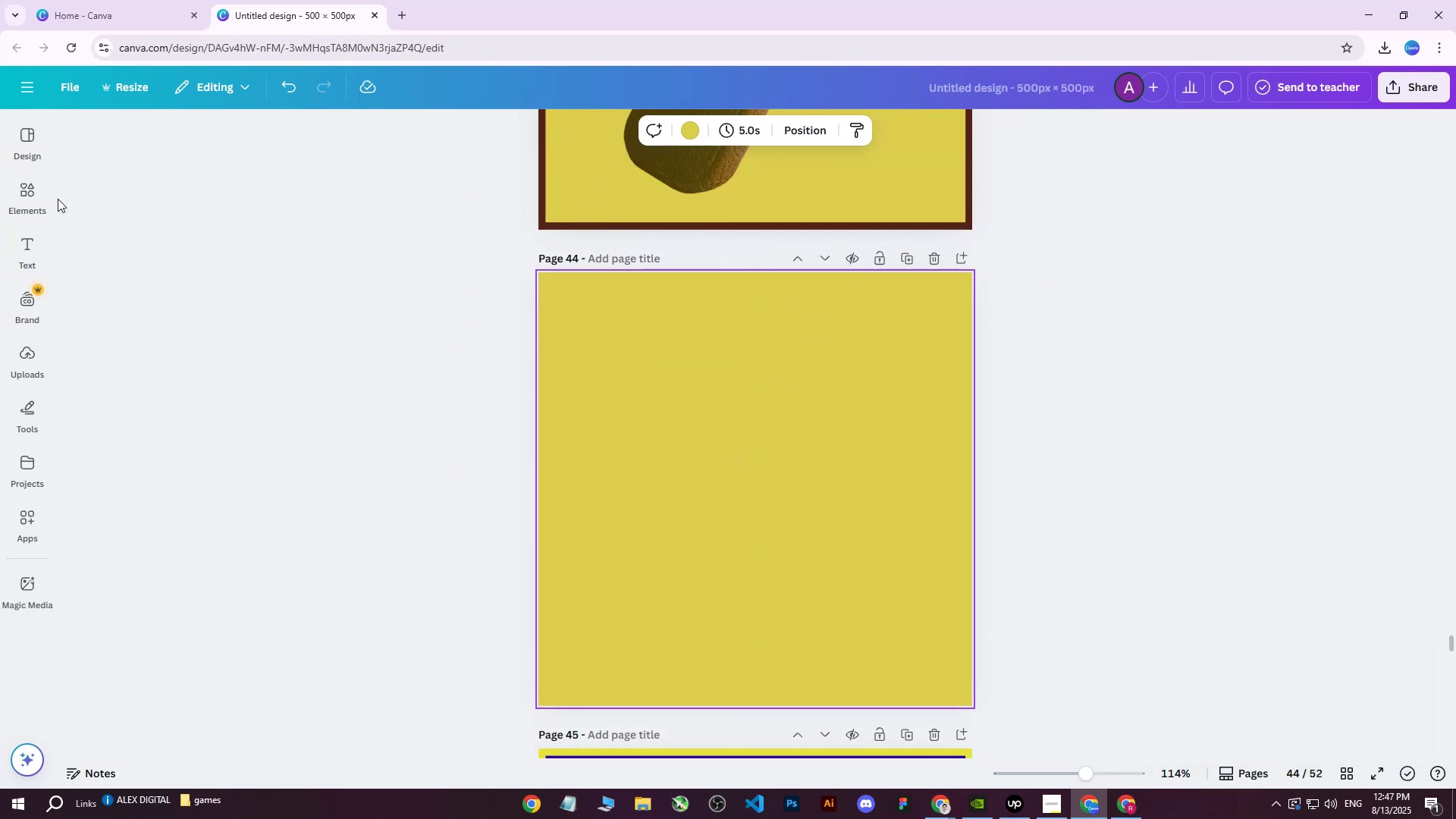 
left_click([28, 193])
 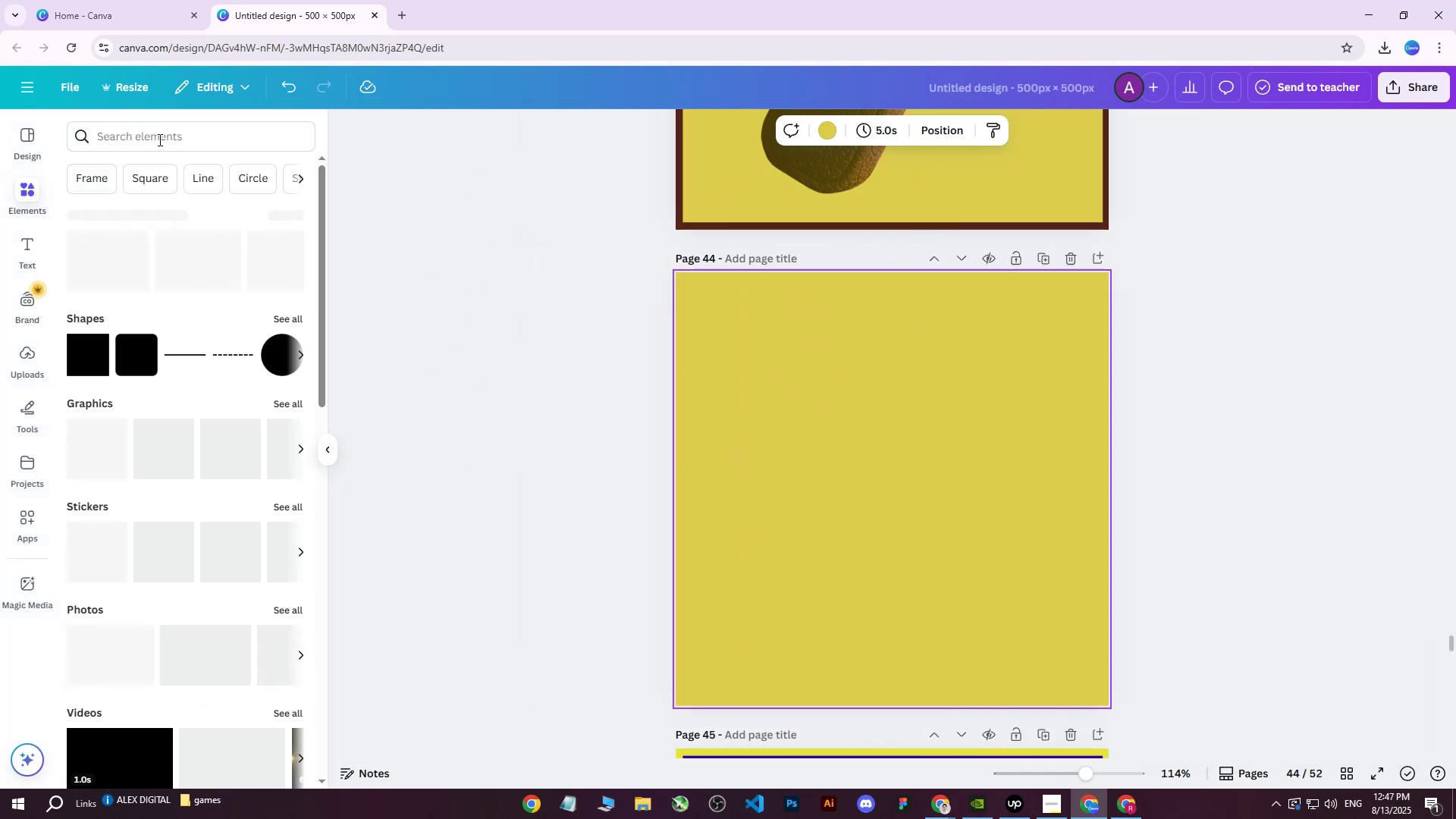 
double_click([158, 140])
 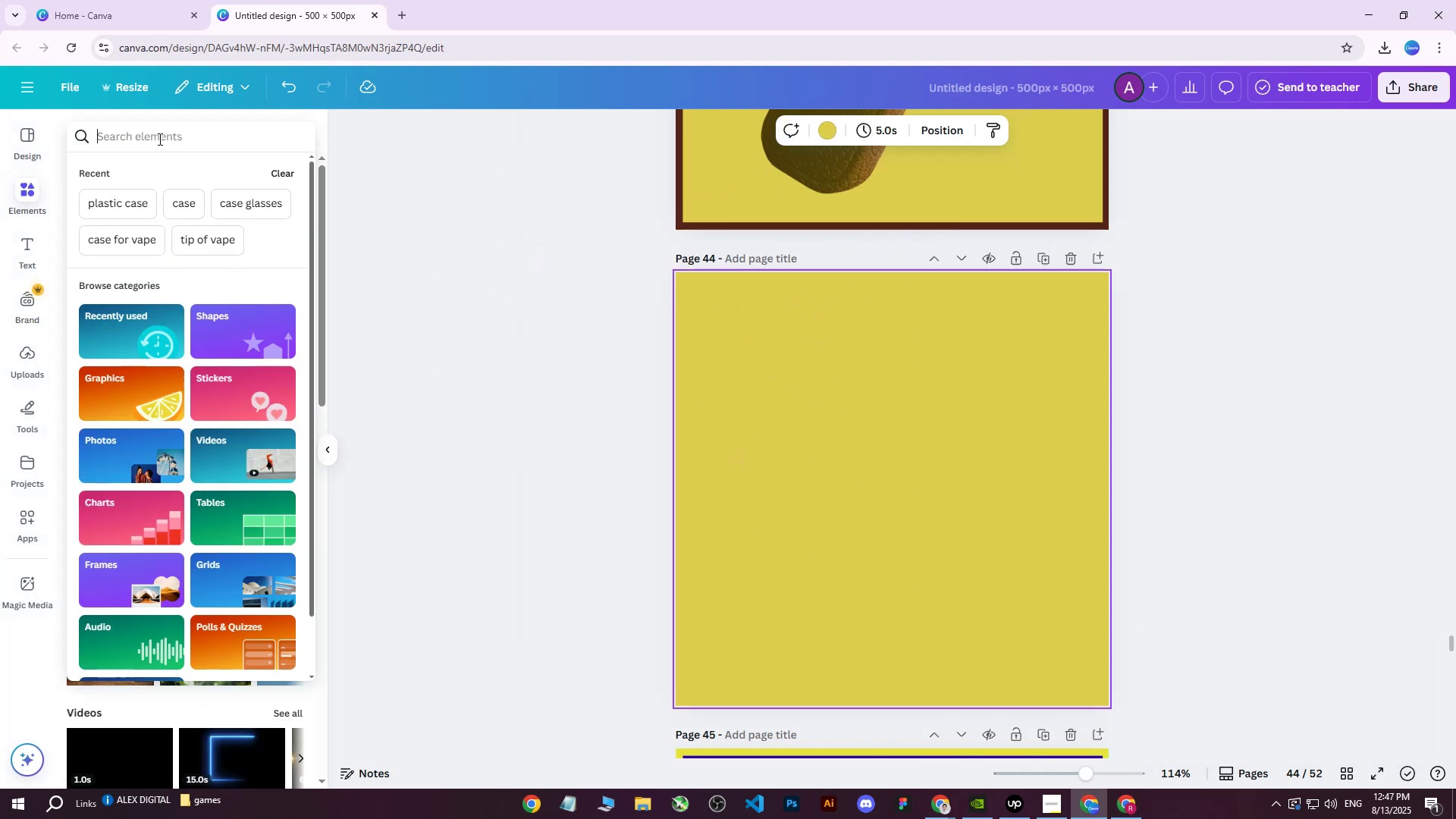 
type(charget)
key(Backspace)
type(rs)
 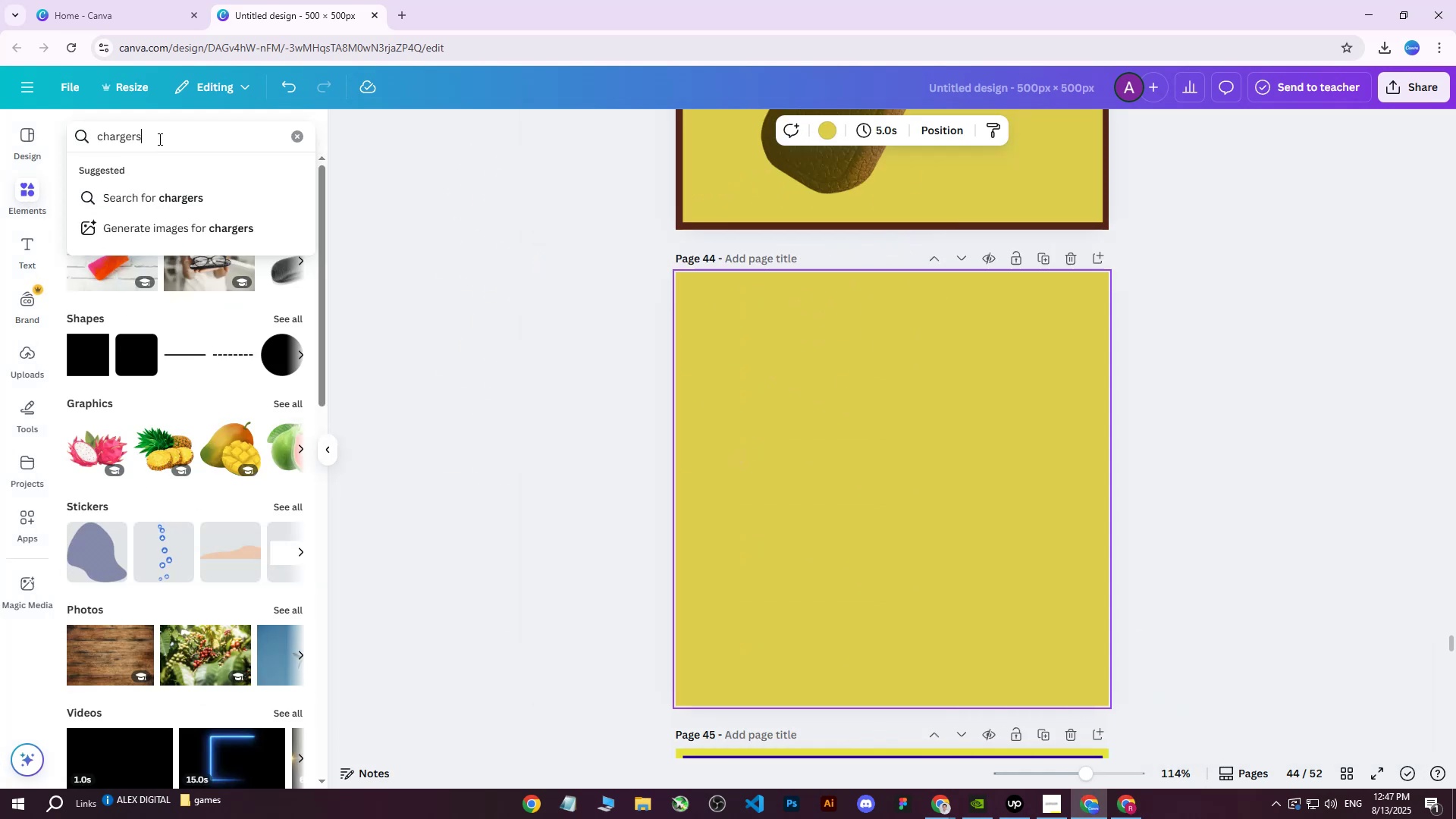 
key(Enter)
 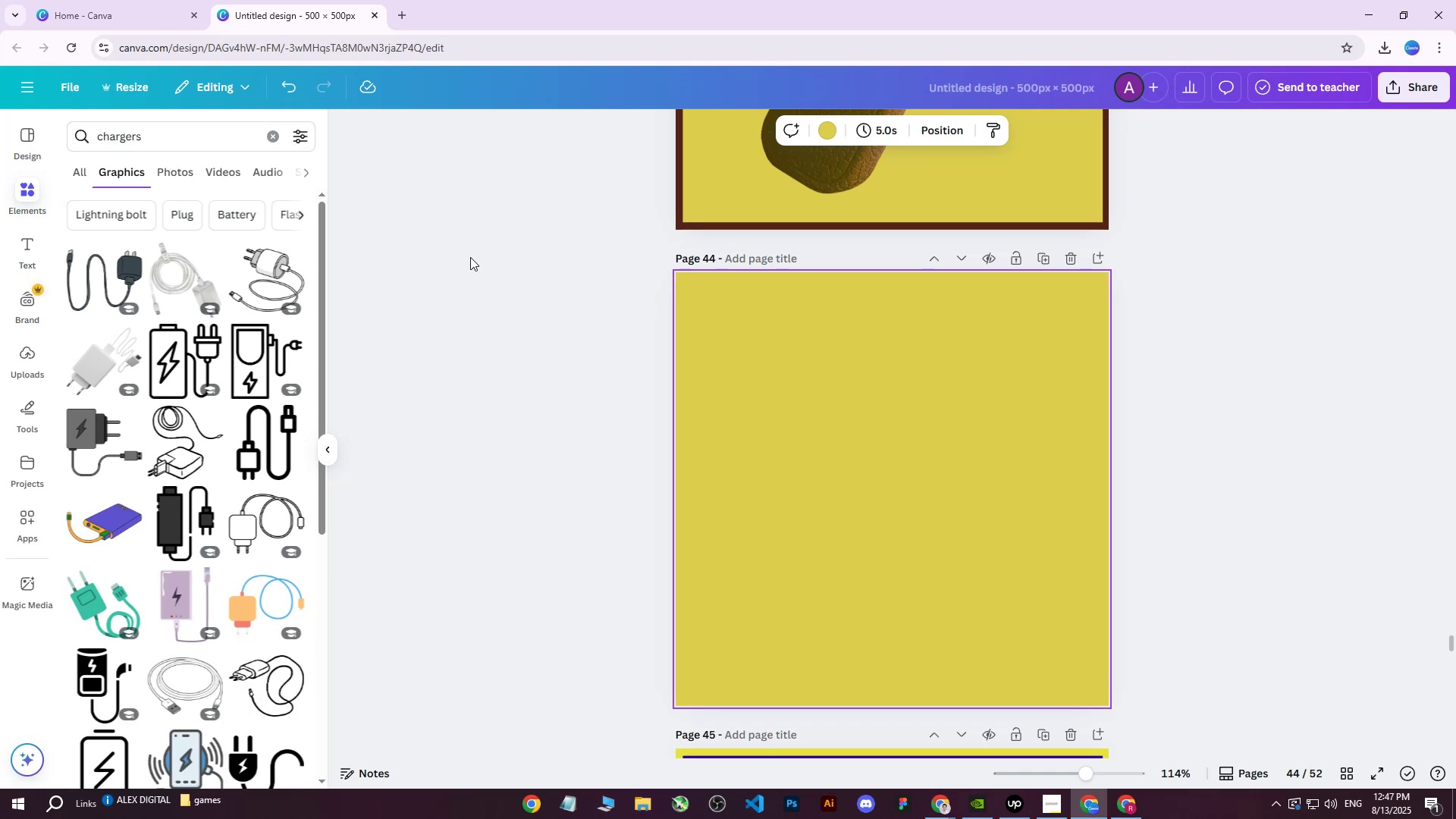 
scroll: coordinate [245, 365], scroll_direction: down, amount: 2.0
 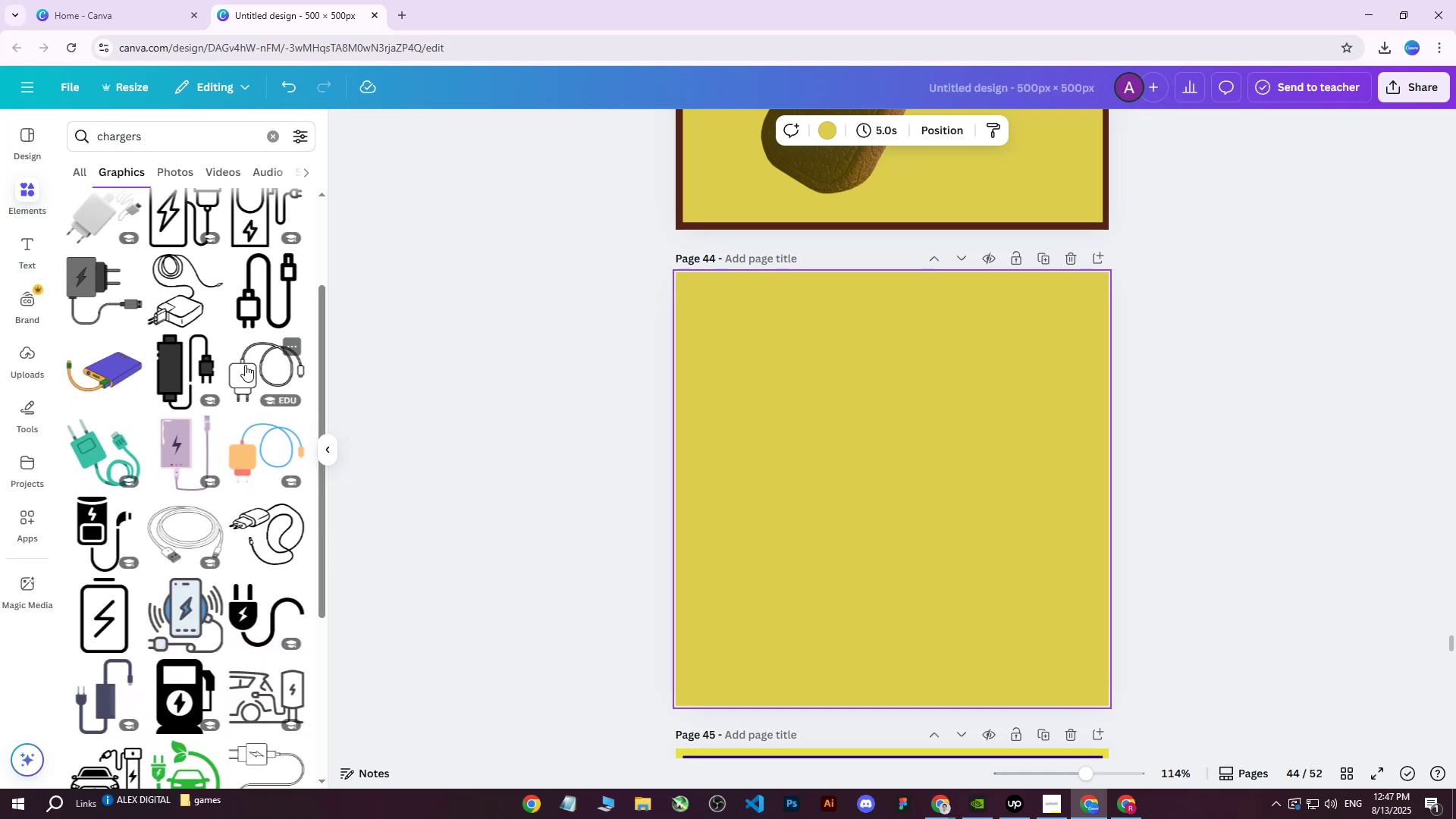 
scroll: coordinate [244, 367], scroll_direction: up, amount: 5.0
 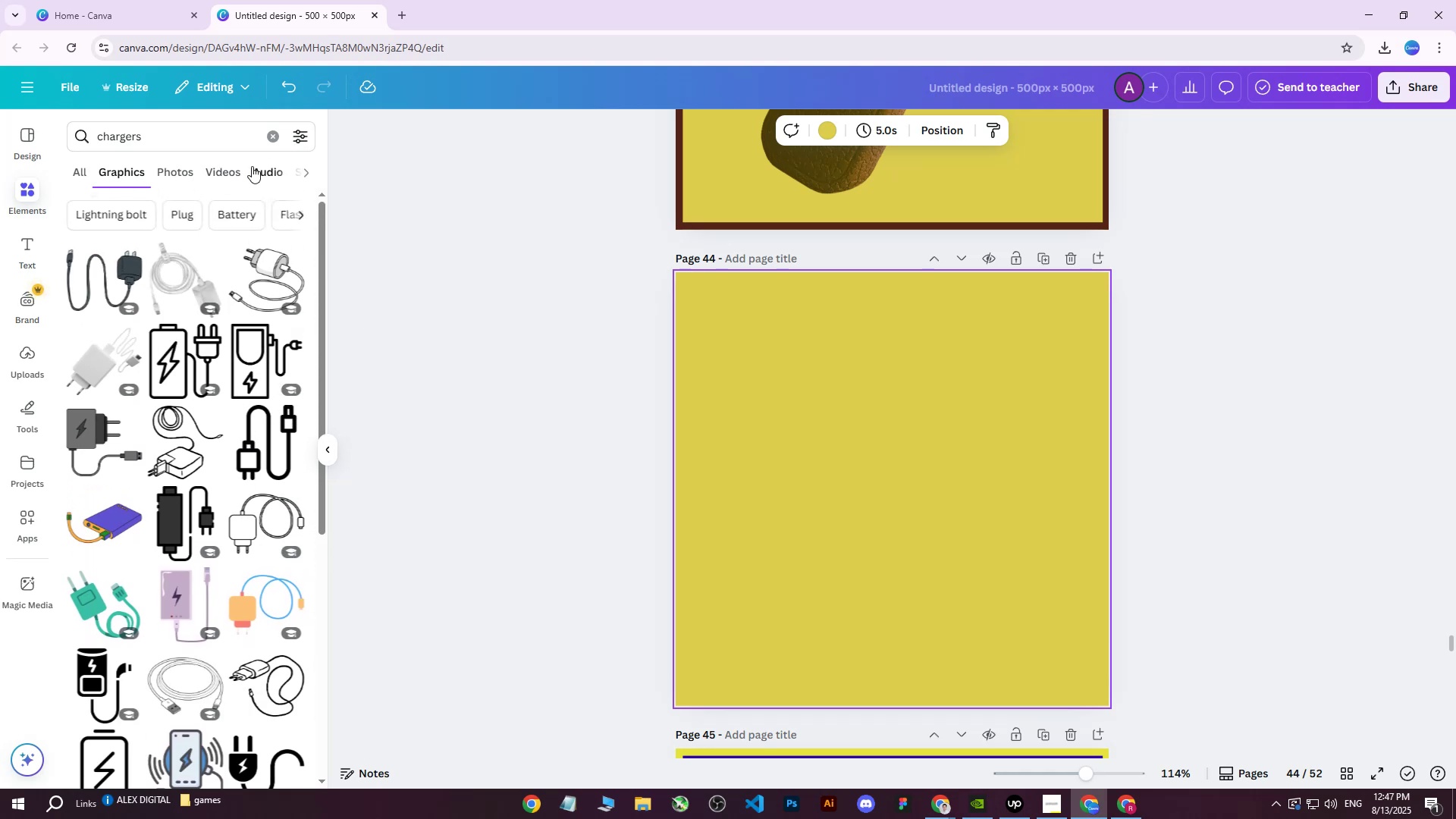 
left_click([166, 168])
 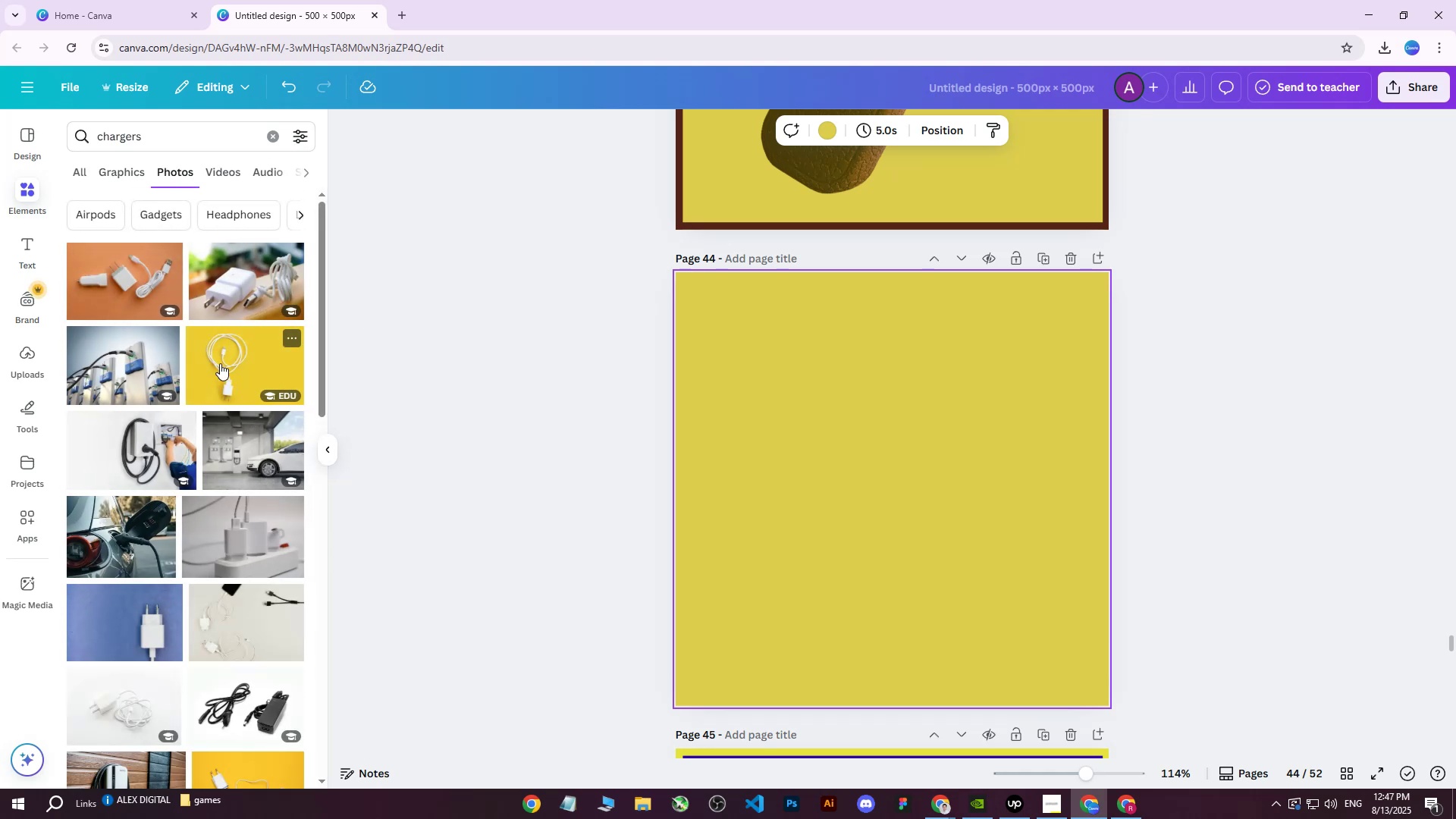 
left_click([220, 362])
 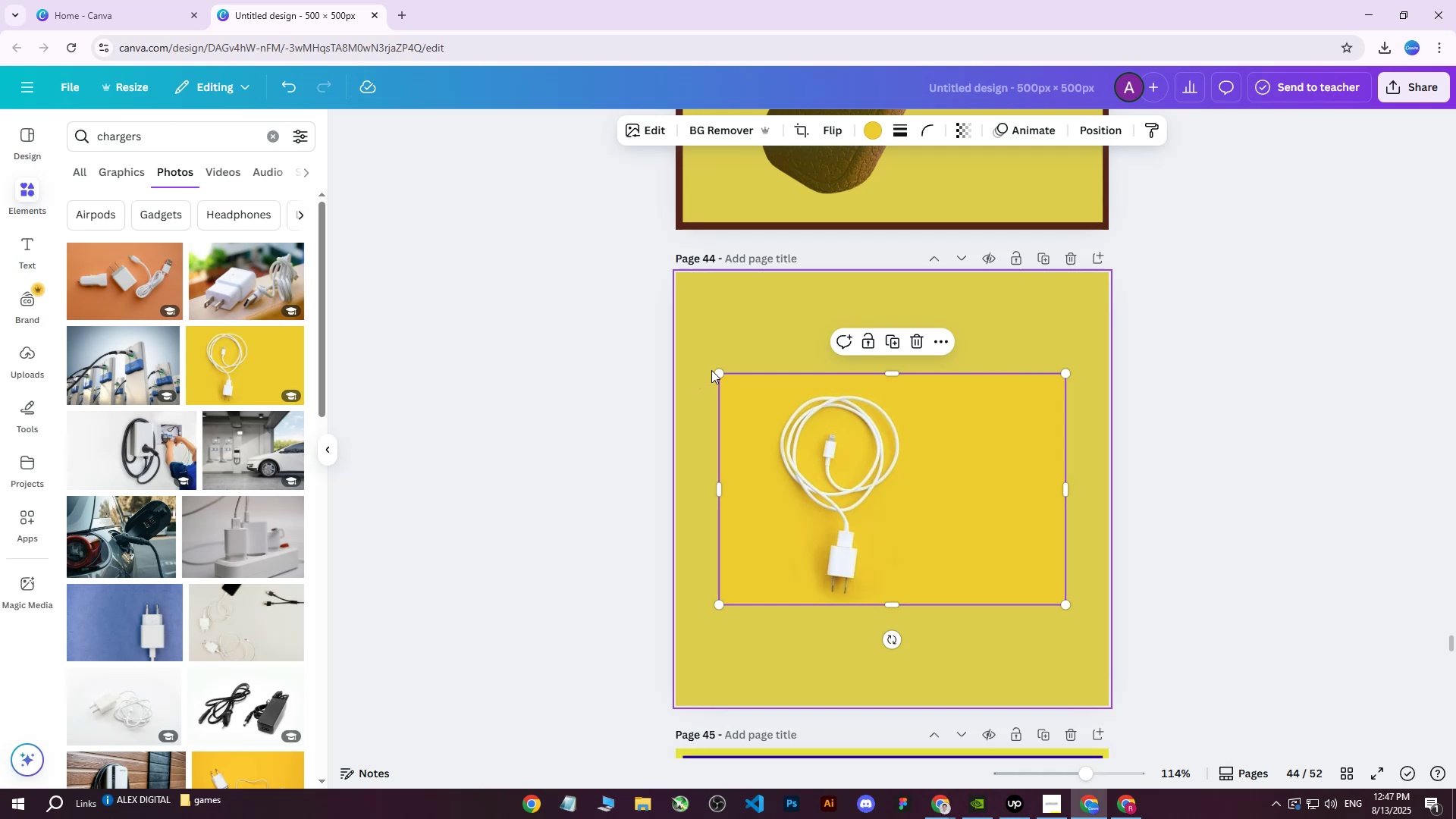 
left_click_drag(start_coordinate=[716, 372], to_coordinate=[518, 271])
 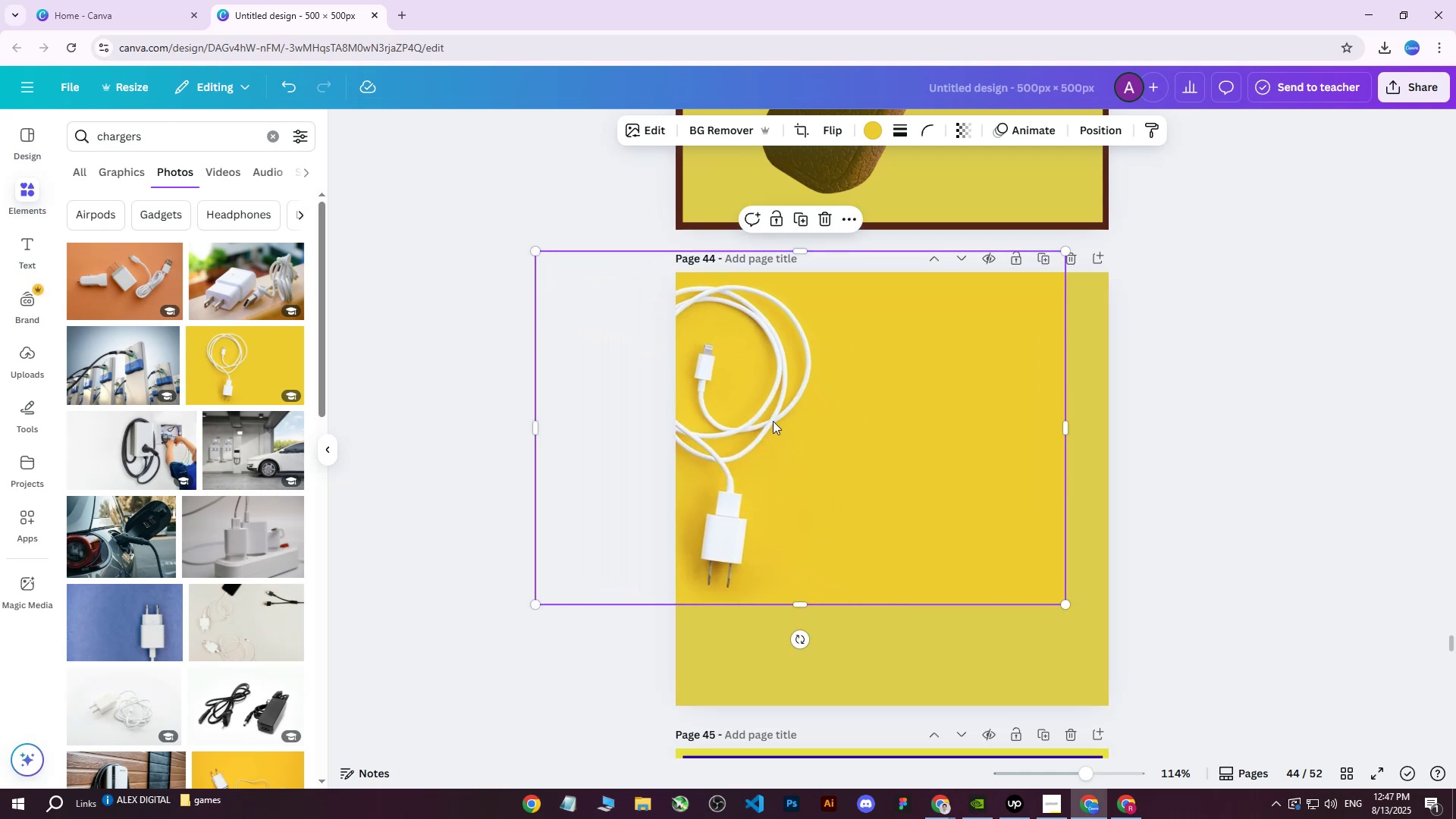 
left_click_drag(start_coordinate=[771, 423], to_coordinate=[930, 484])
 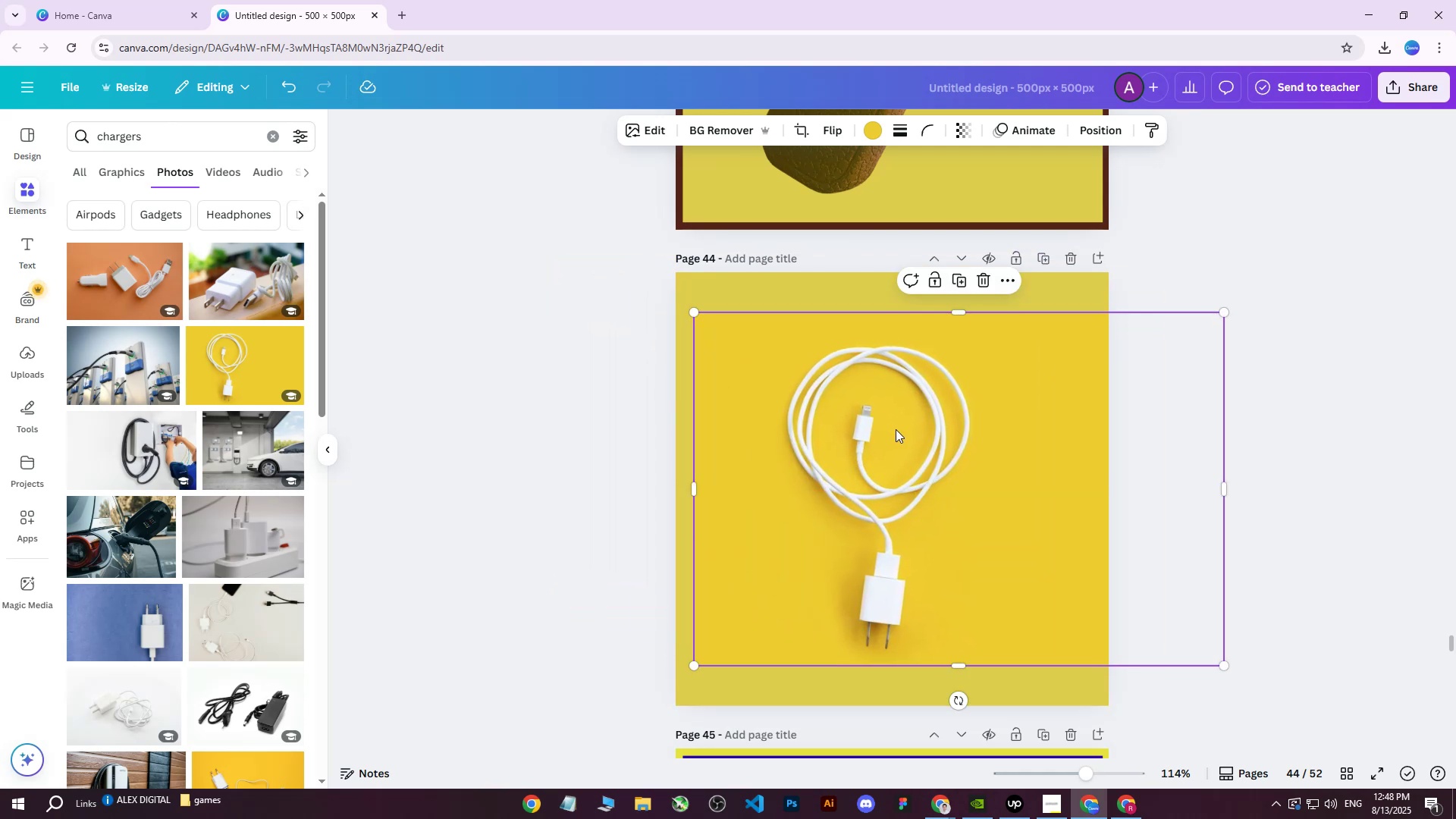 
wait(5.65)
 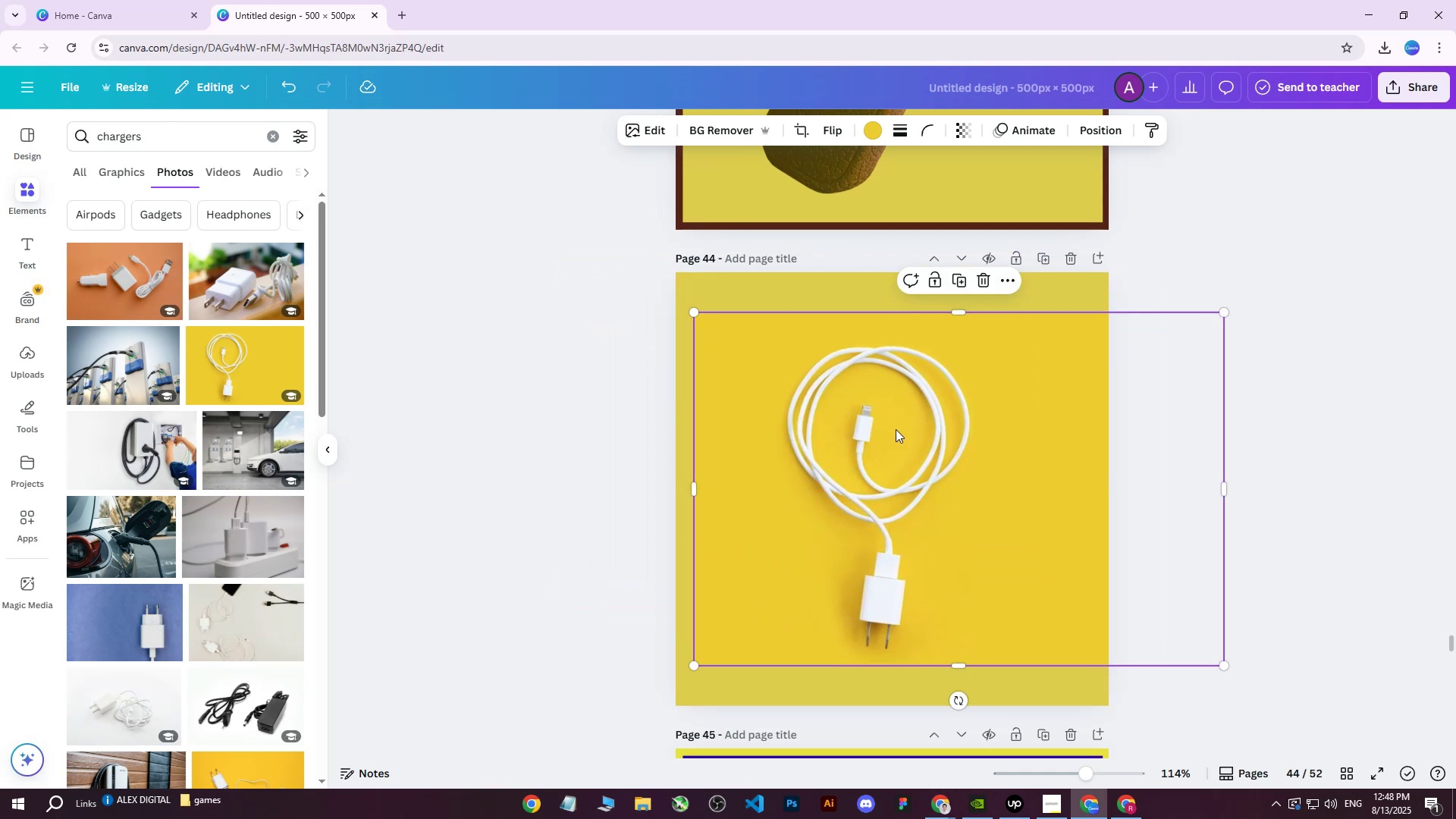 
left_click([868, 127])
 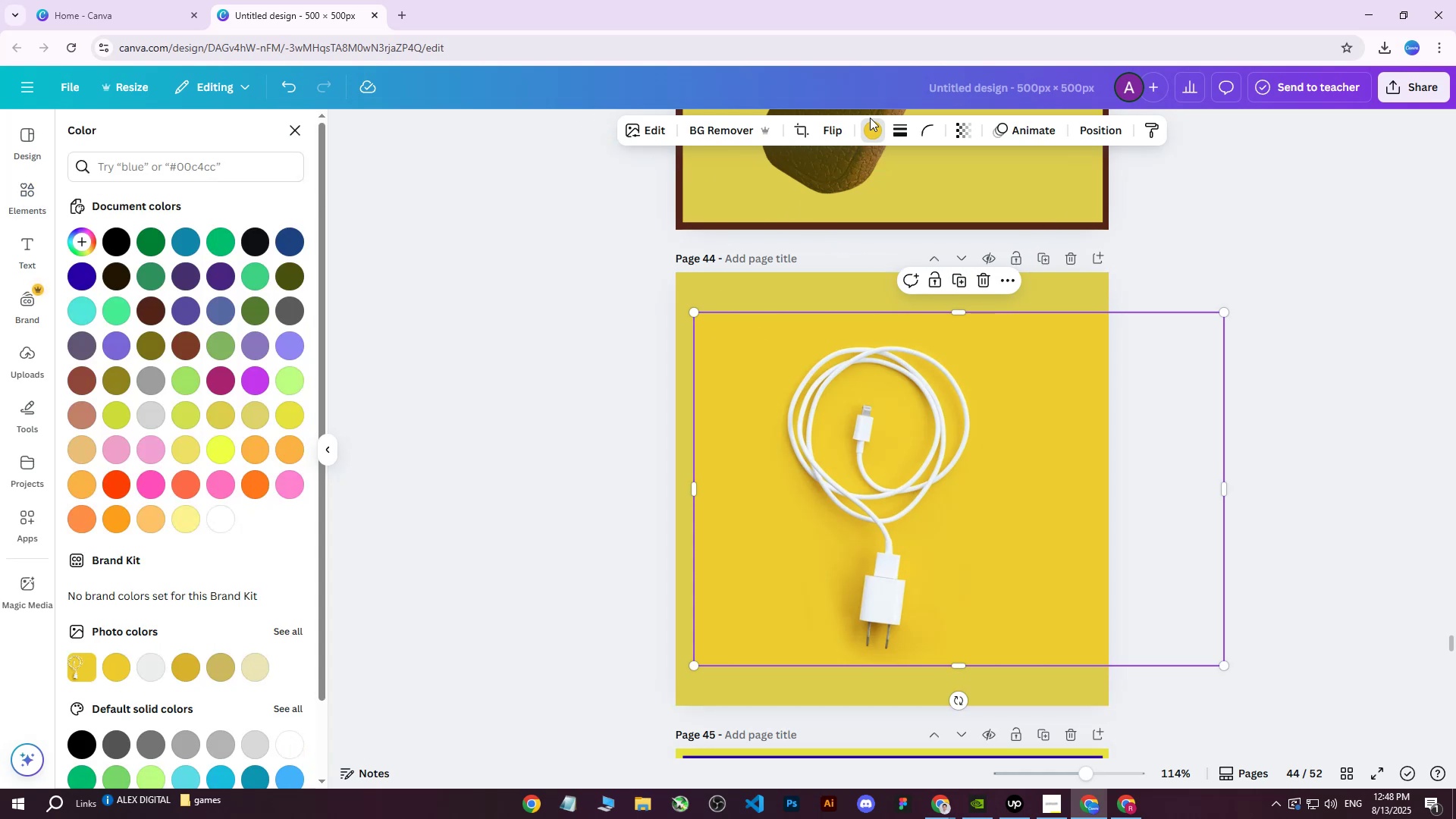 
left_click([157, 343])
 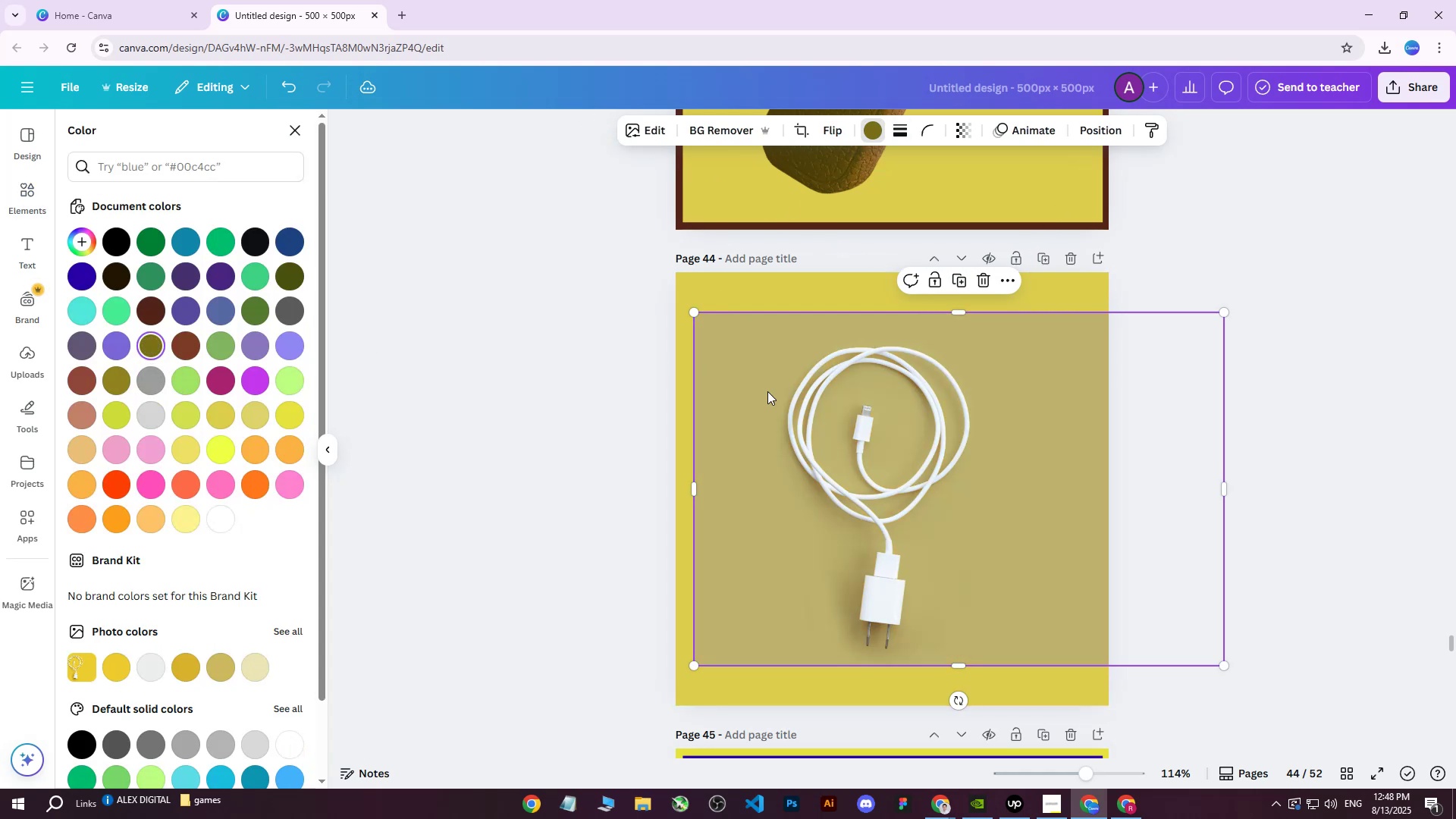 
key(Control+Z)
 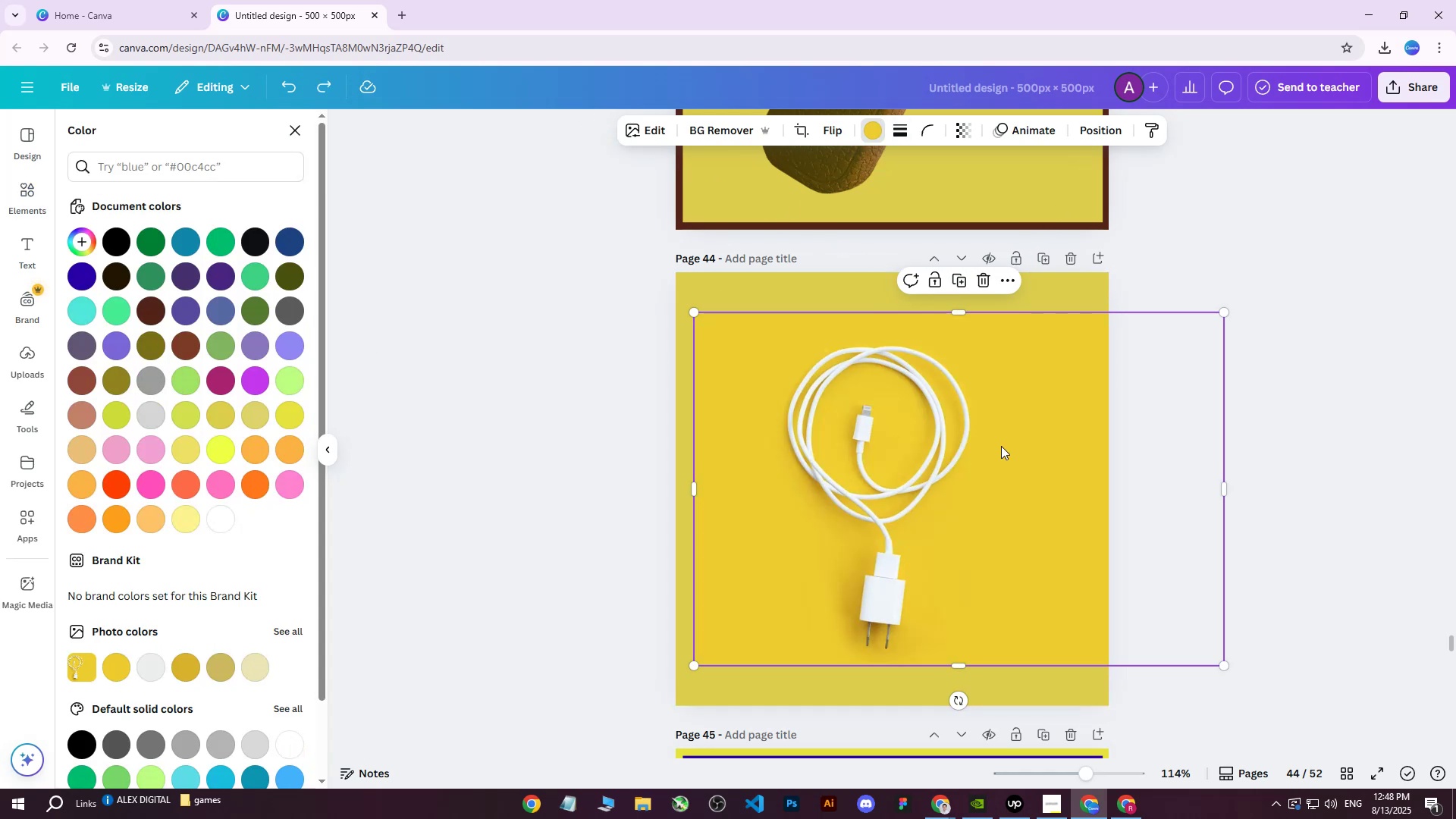 
left_click_drag(start_coordinate=[1012, 447], to_coordinate=[990, 444])
 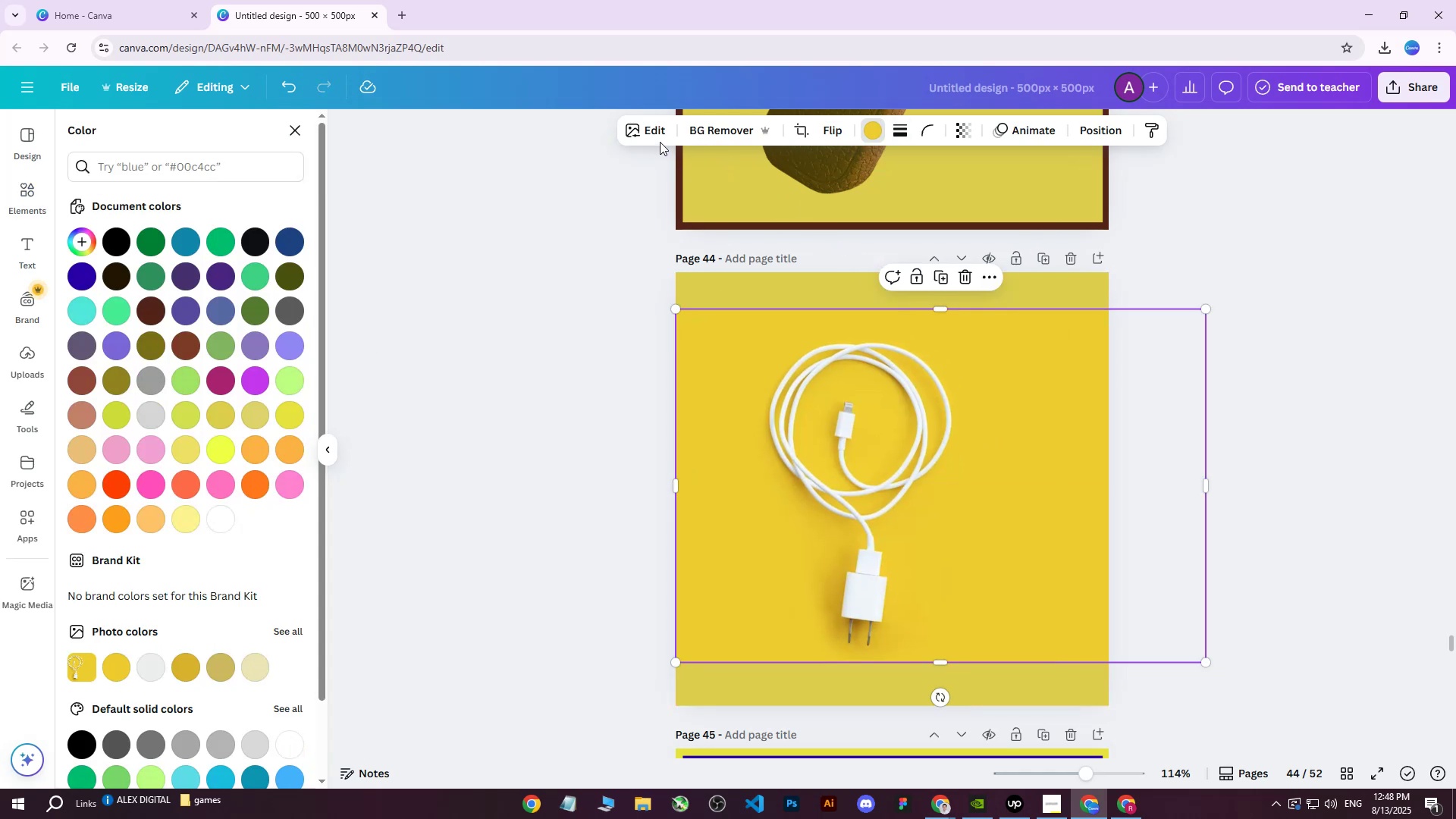 
left_click([651, 137])
 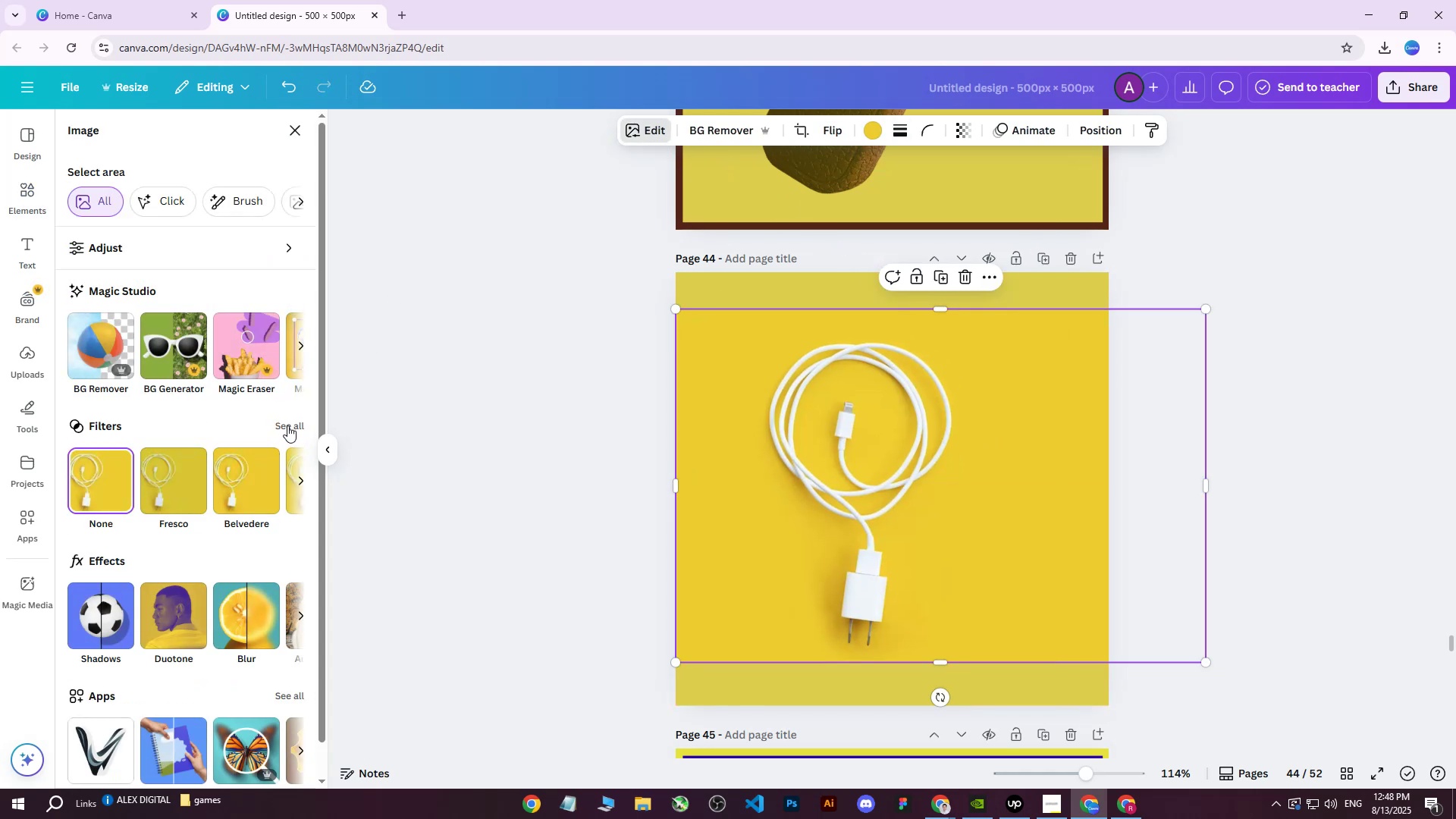 
left_click([287, 425])
 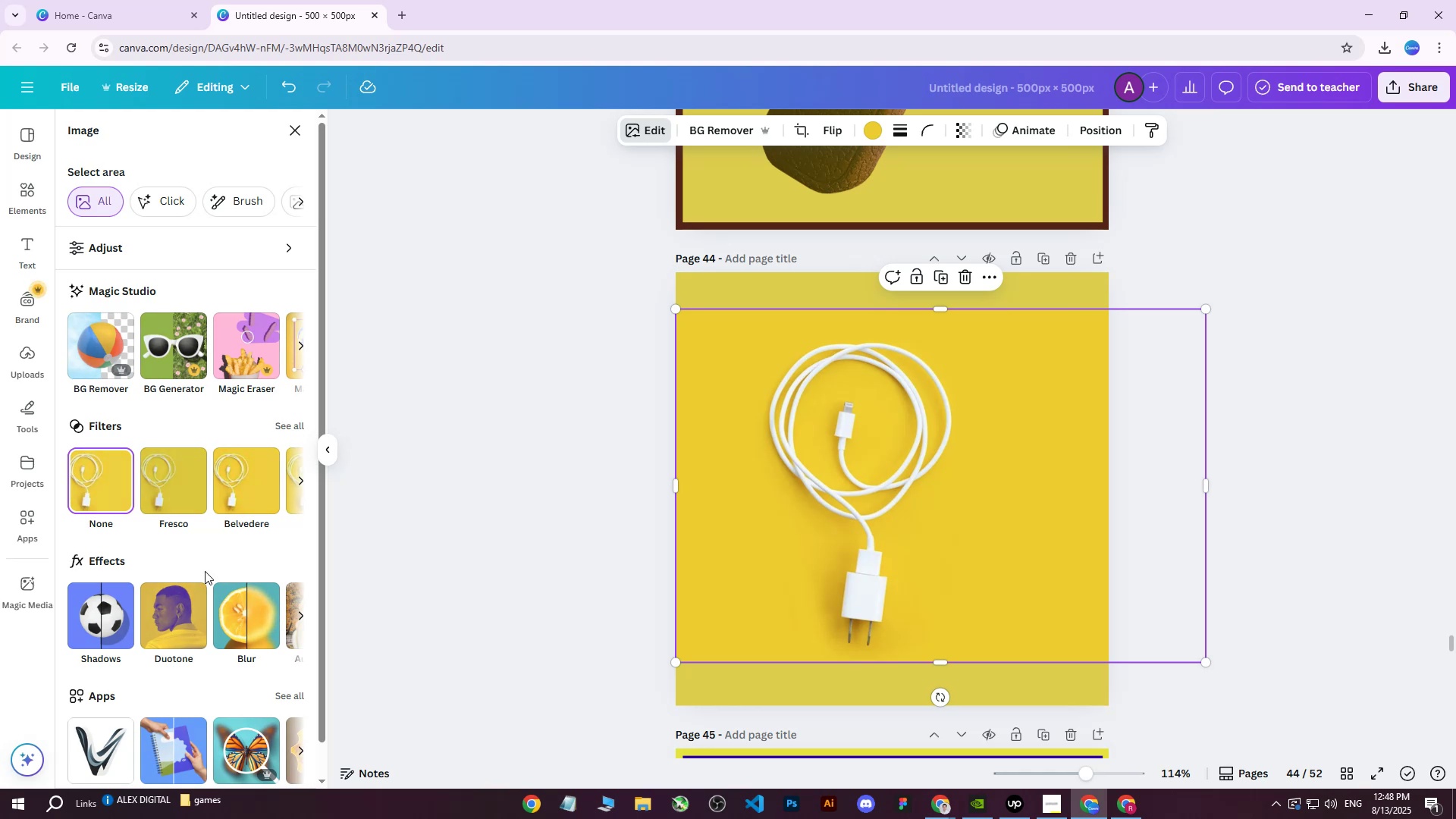 
scroll: coordinate [206, 570], scroll_direction: down, amount: 20.0
 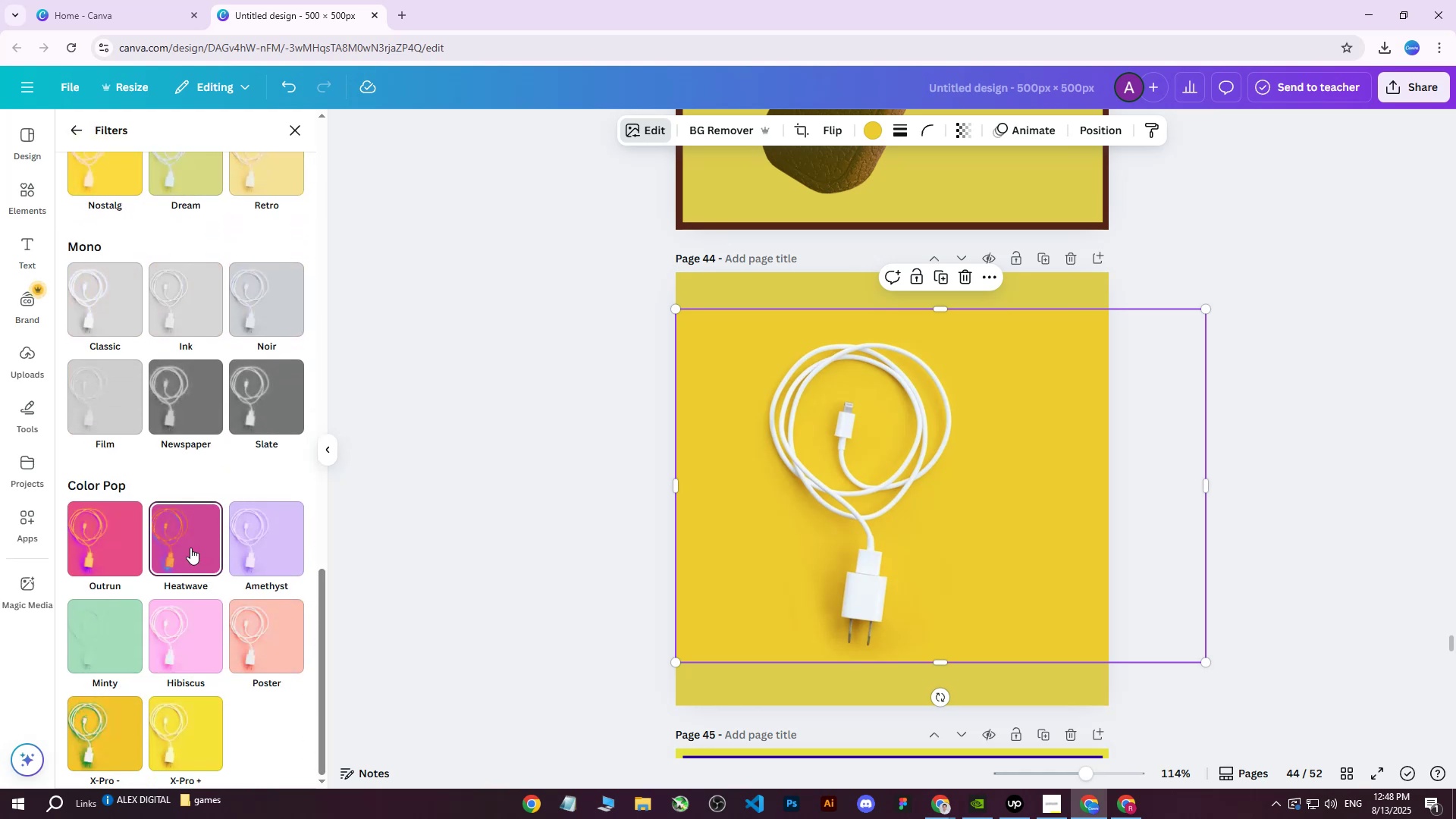 
left_click([184, 545])
 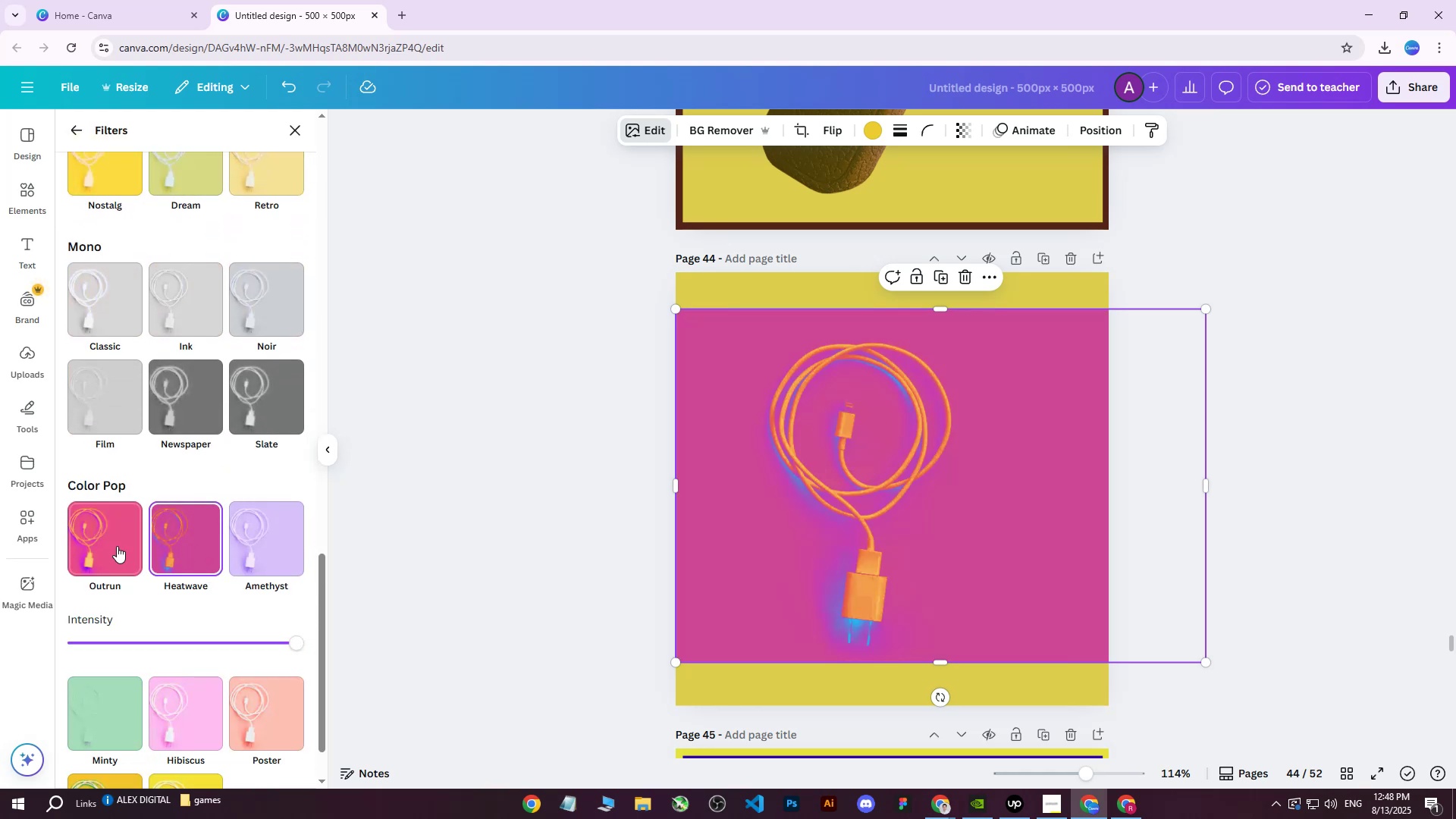 
left_click([77, 543])
 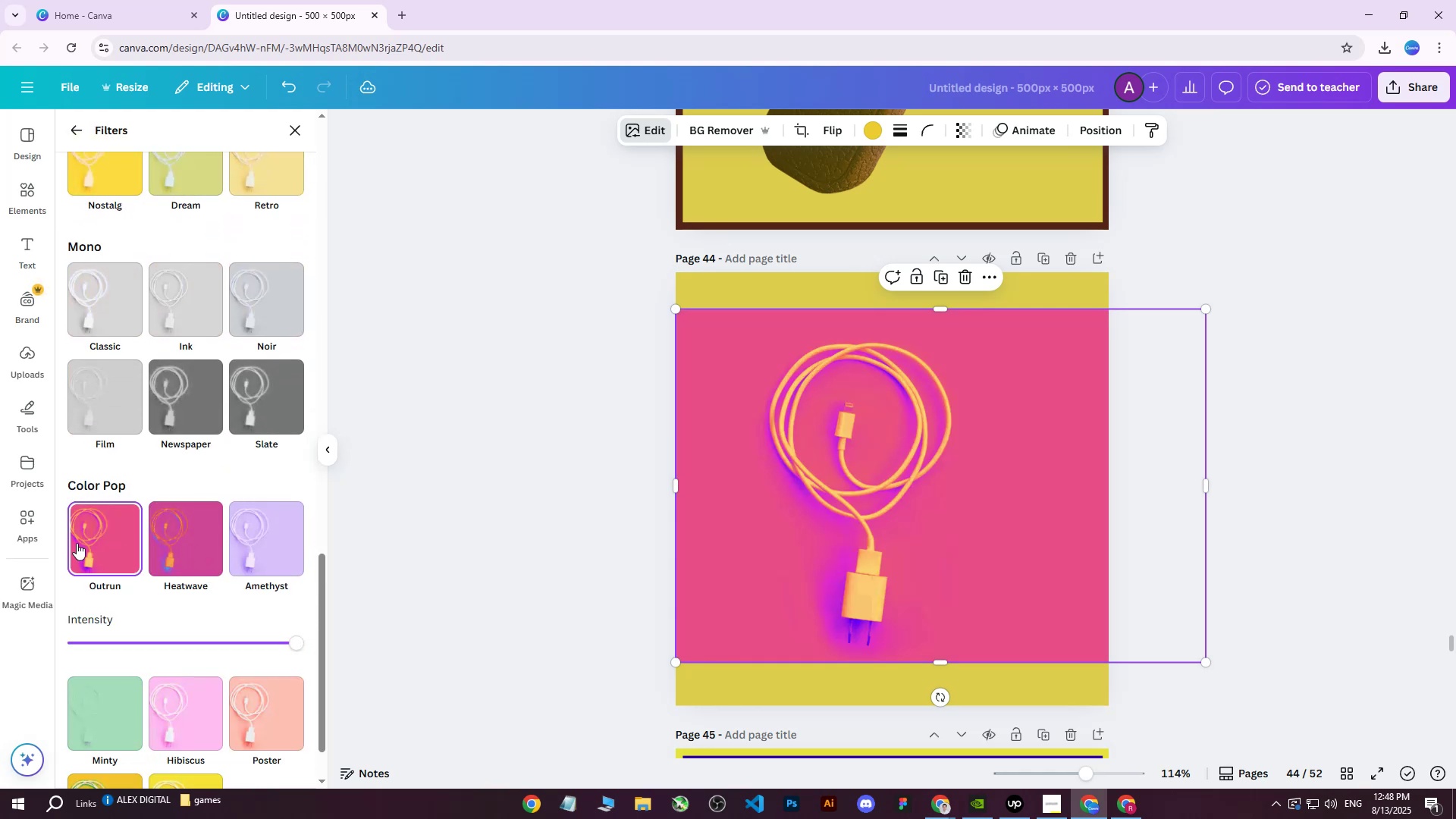 
left_click([184, 552])
 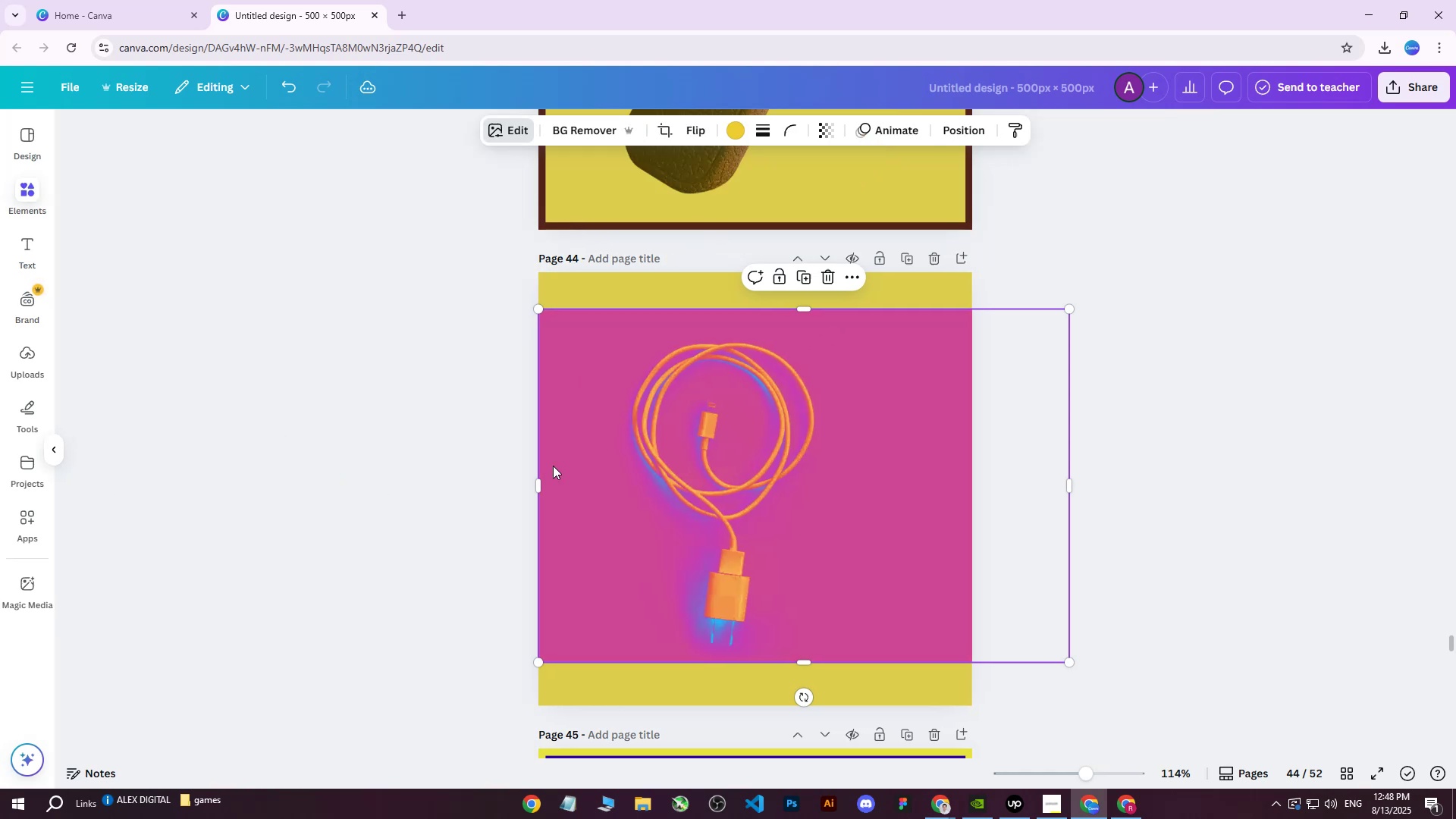 
double_click([782, 438])
 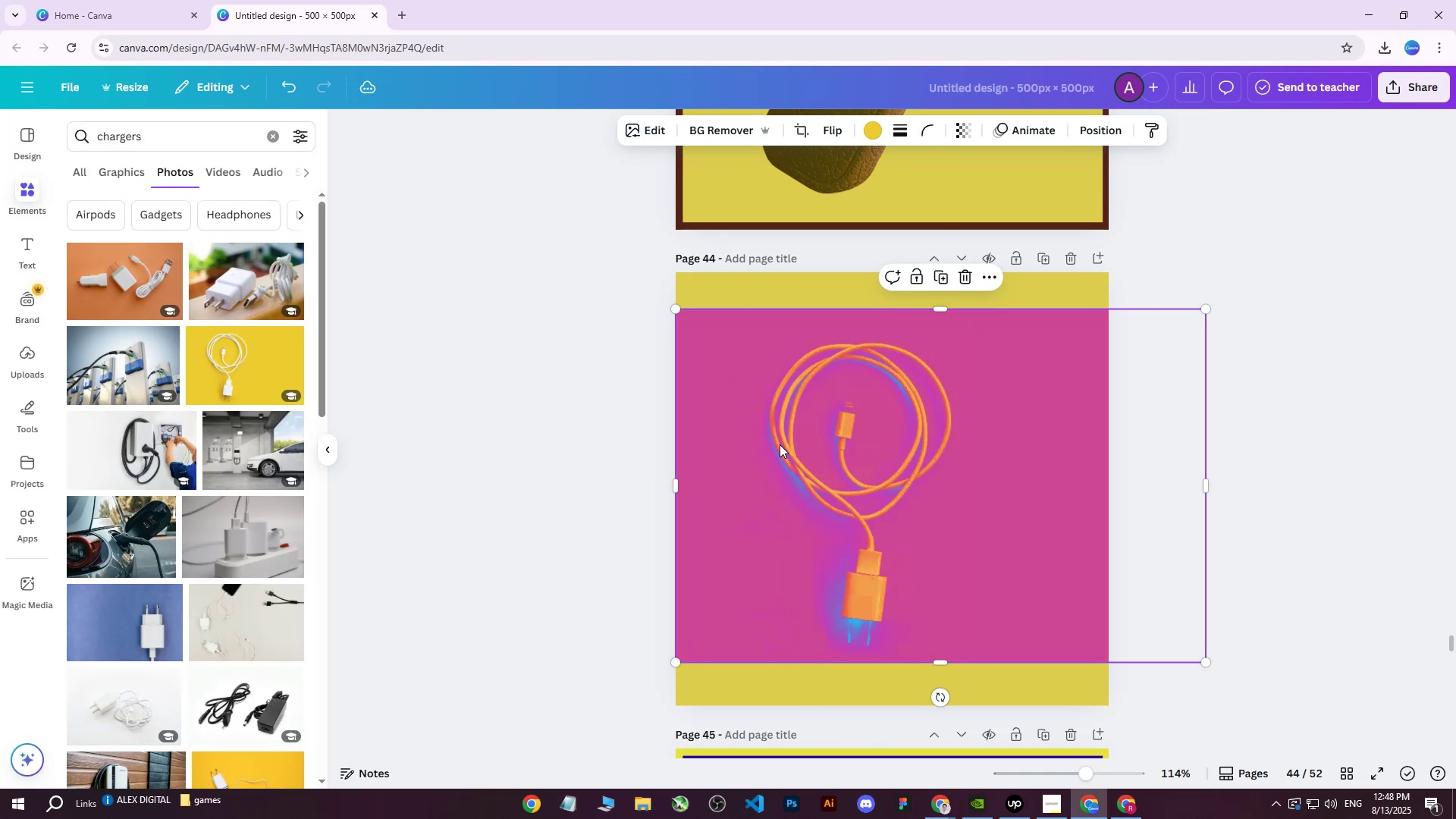 
key(Delete)
 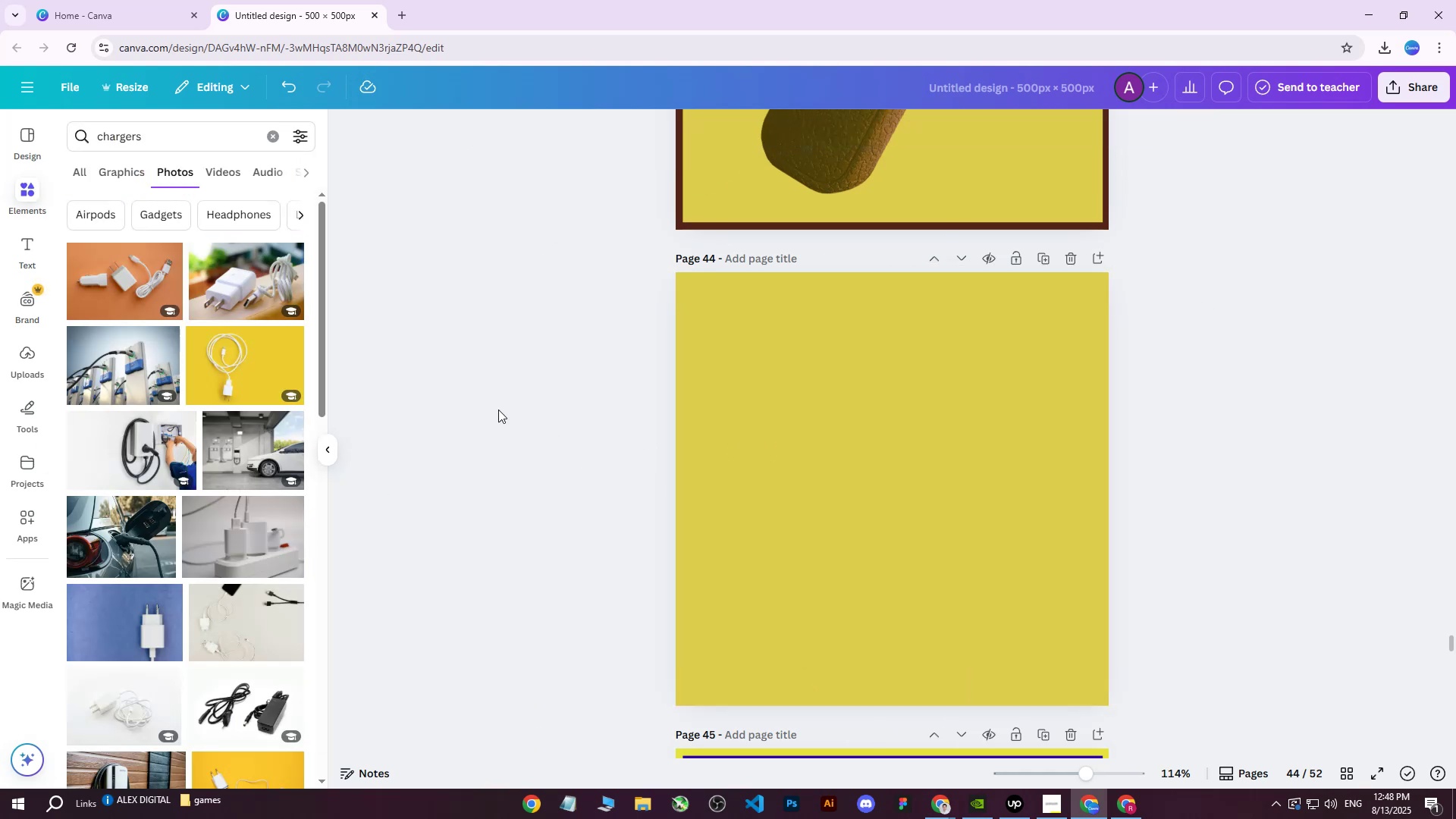 
mouse_move([109, 309])
 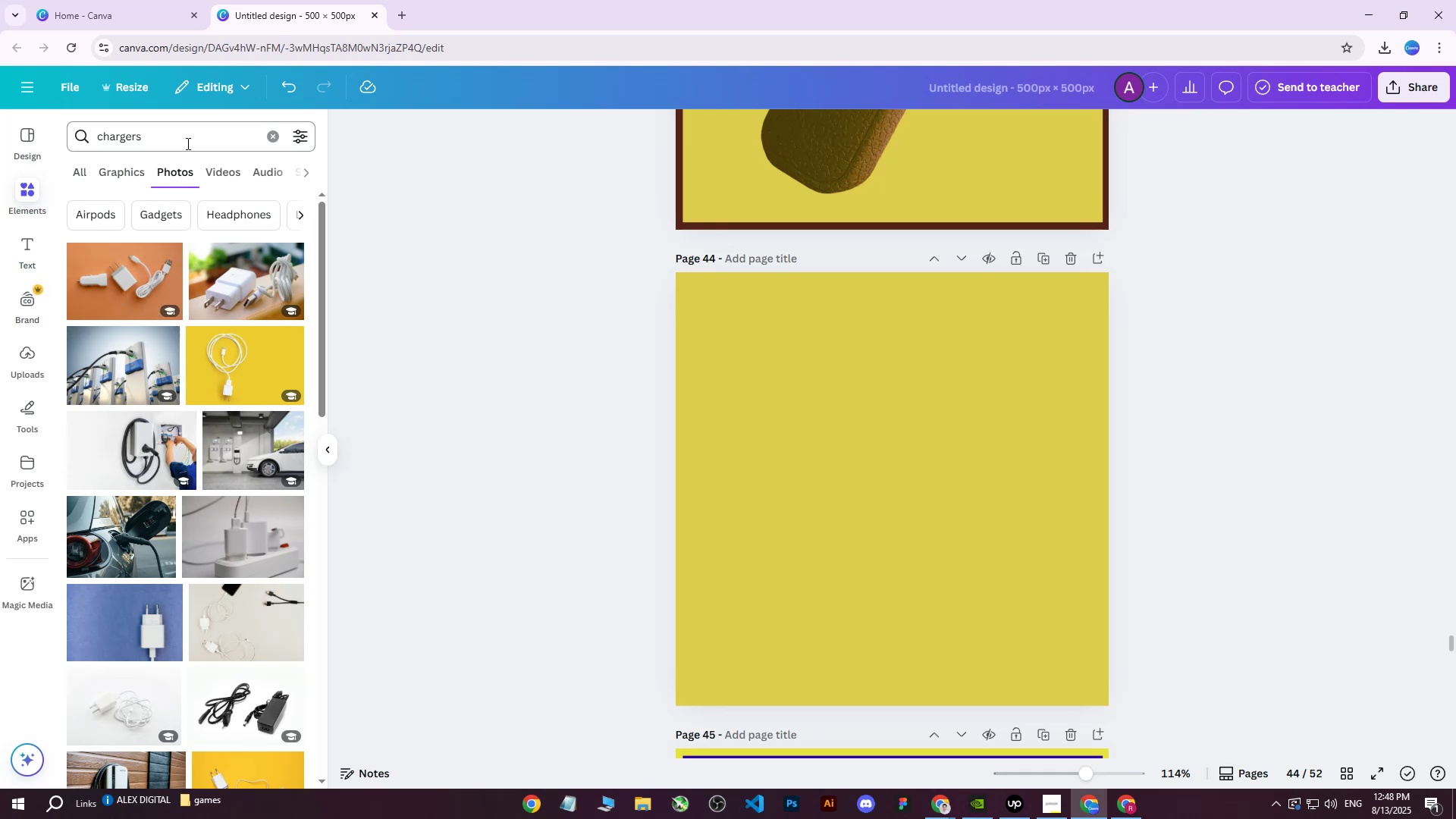 
left_click([136, 169])
 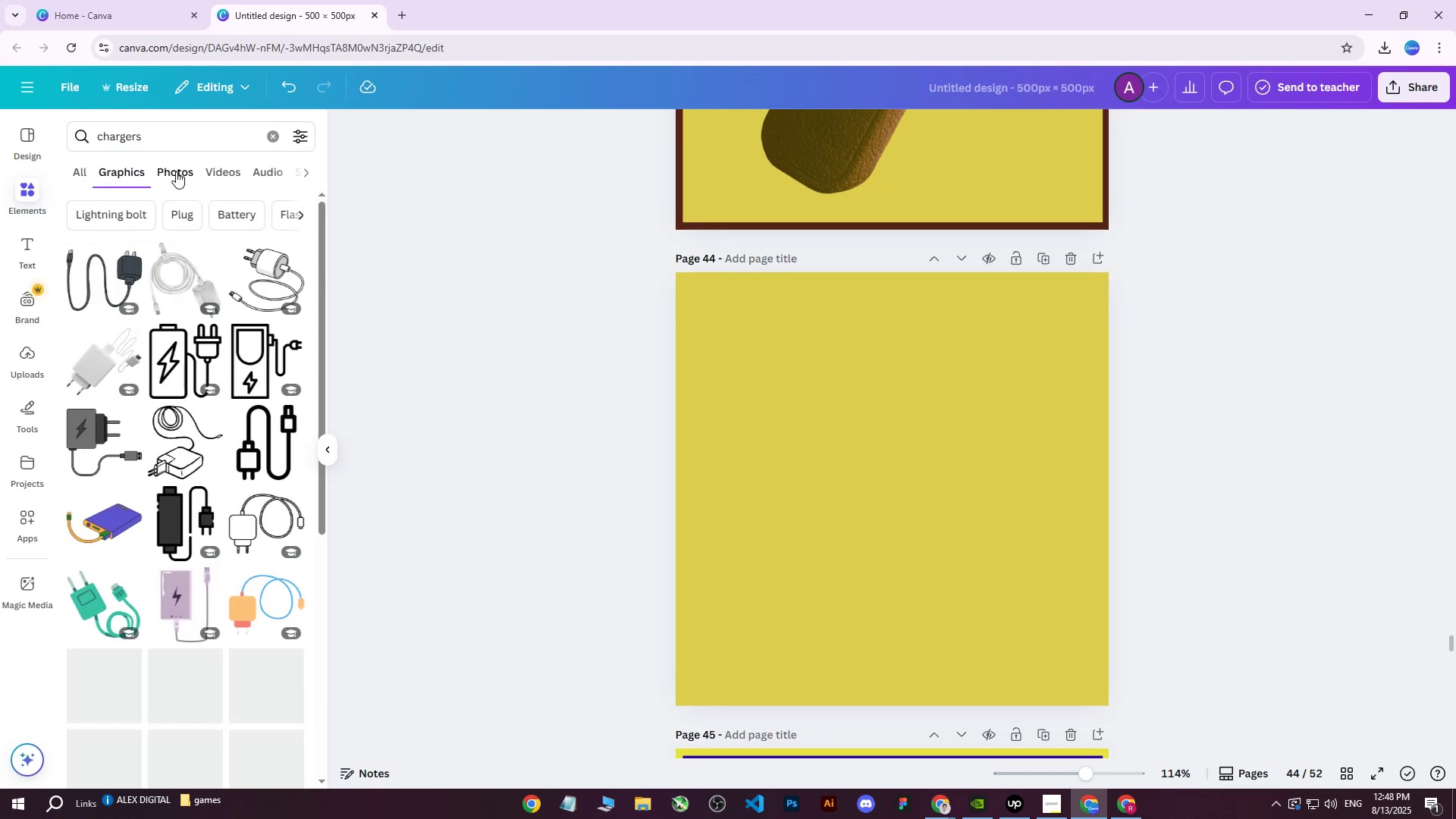 
left_click([176, 171])
 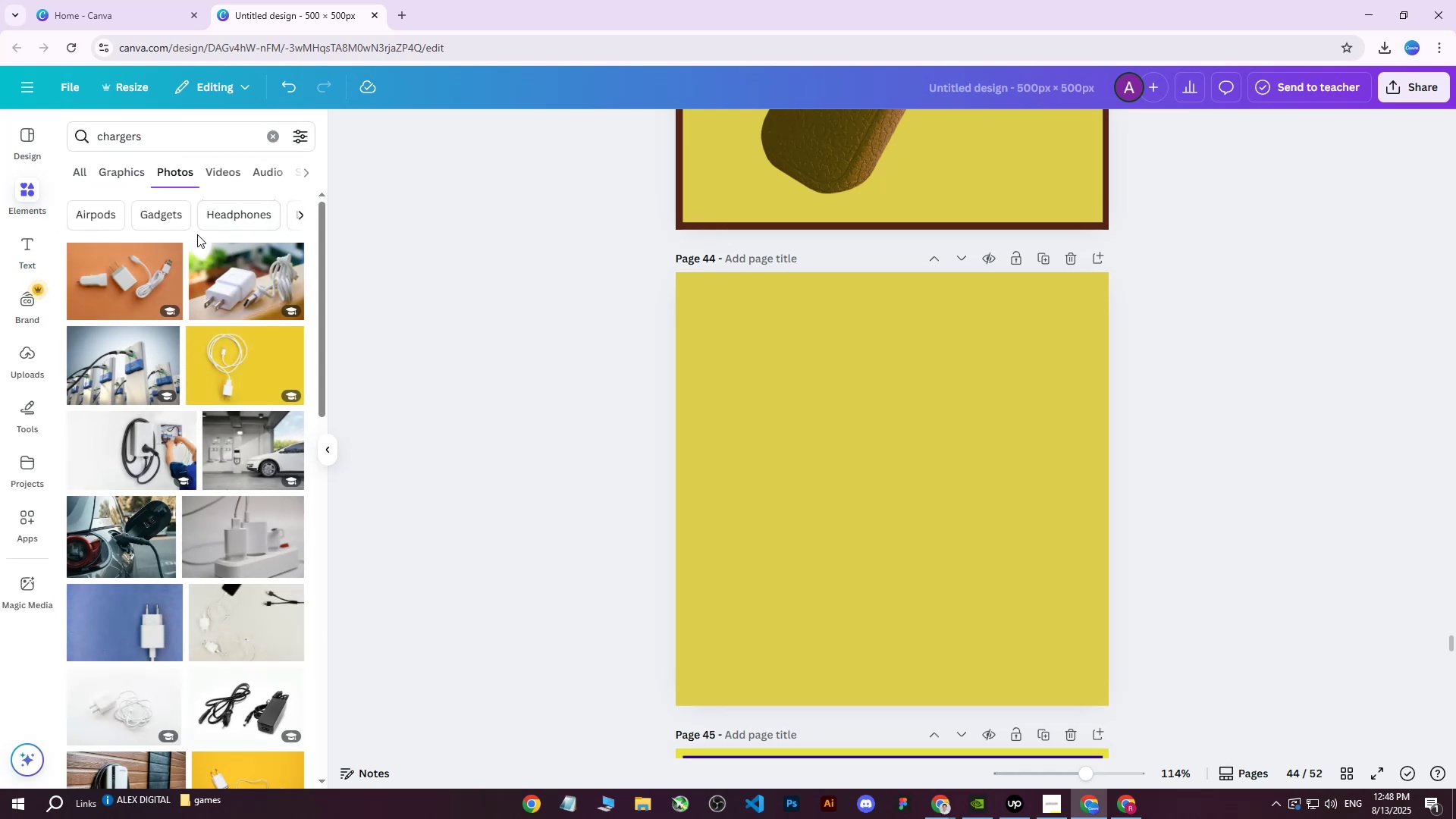 
wait(8.61)
 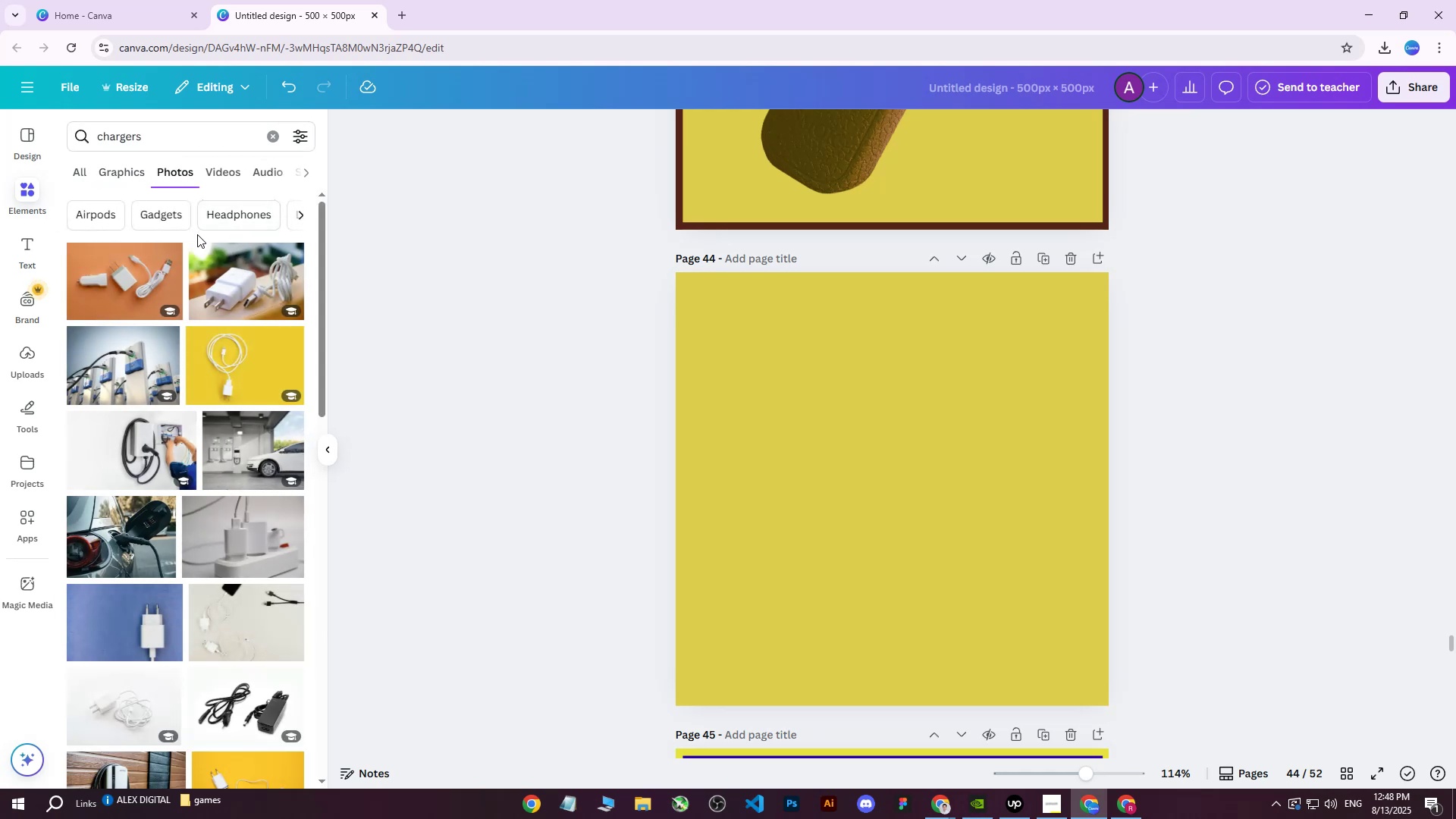 
scroll: coordinate [207, 366], scroll_direction: down, amount: 5.0
 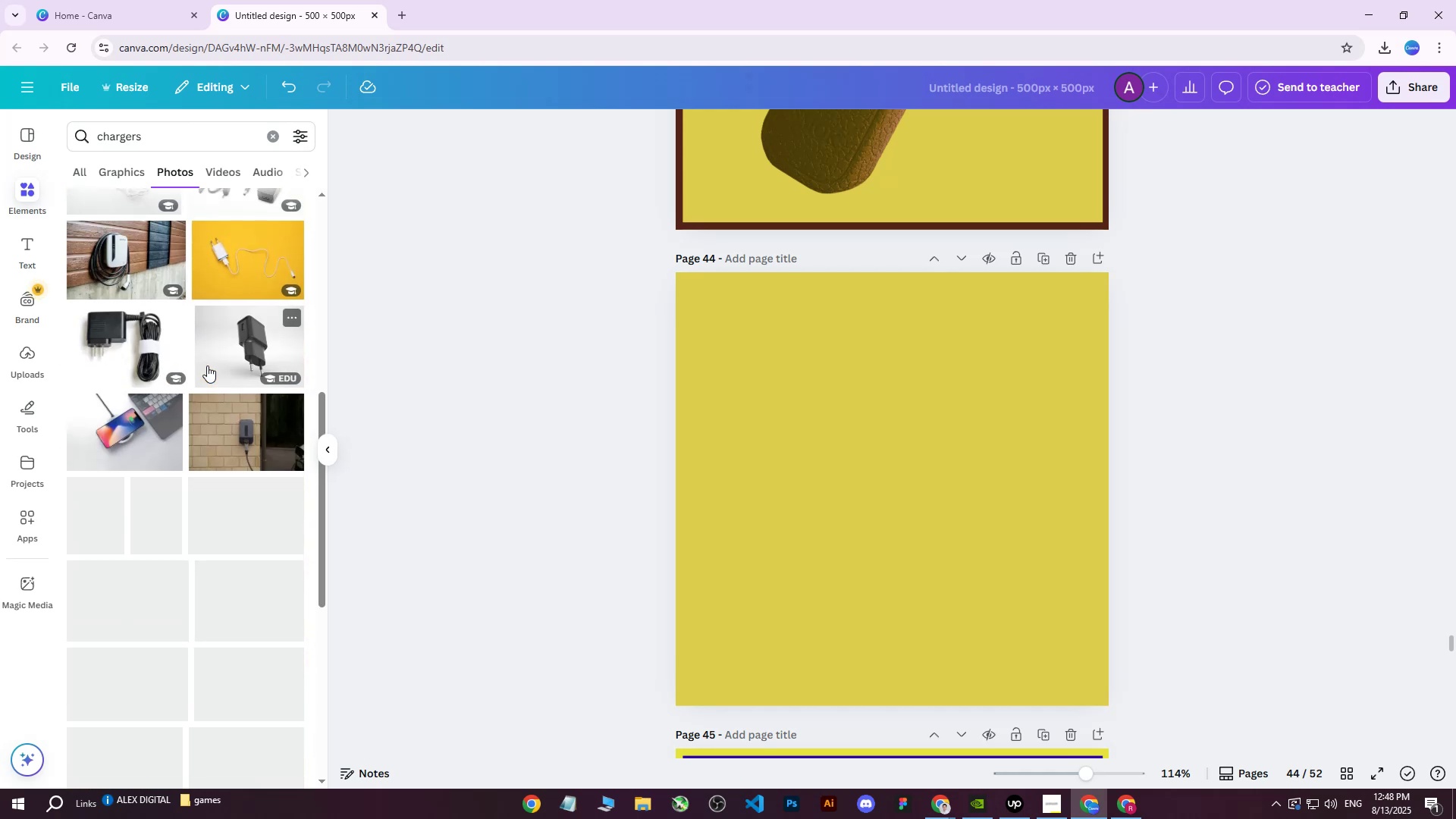 
mouse_move([186, 394])
 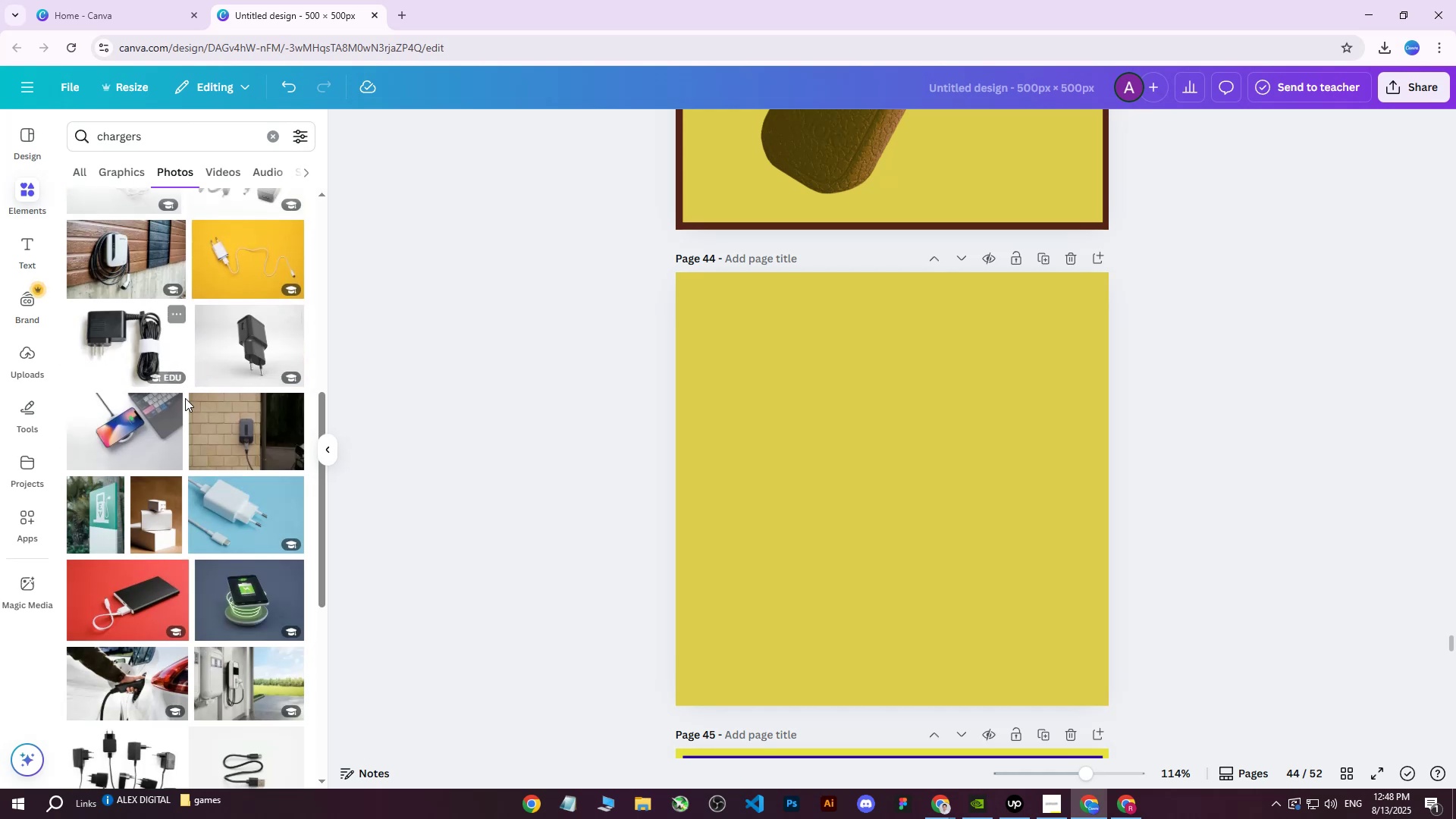 
scroll: coordinate [180, 419], scroll_direction: down, amount: 14.0
 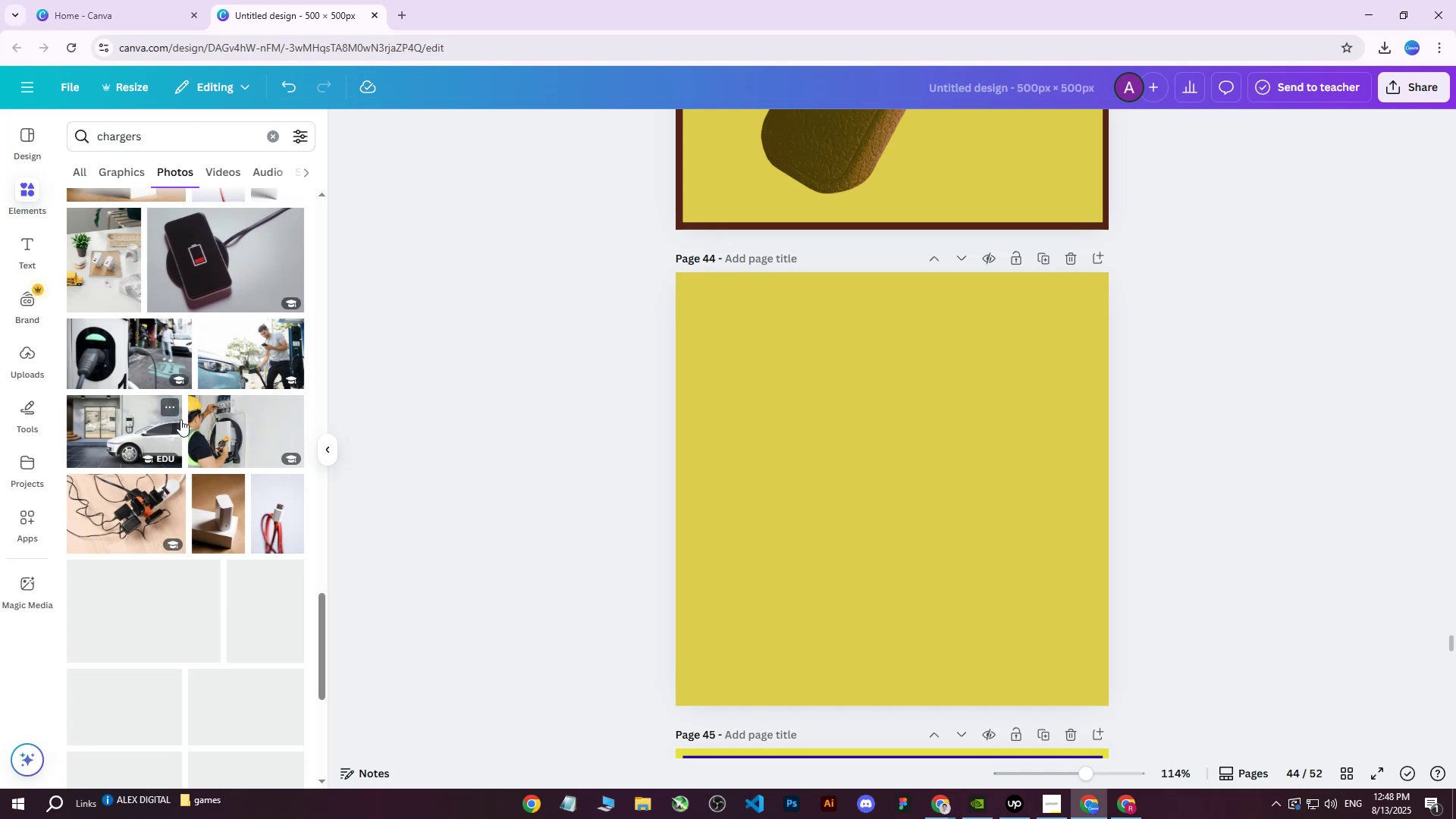 
scroll: coordinate [158, 428], scroll_direction: up, amount: 30.0
 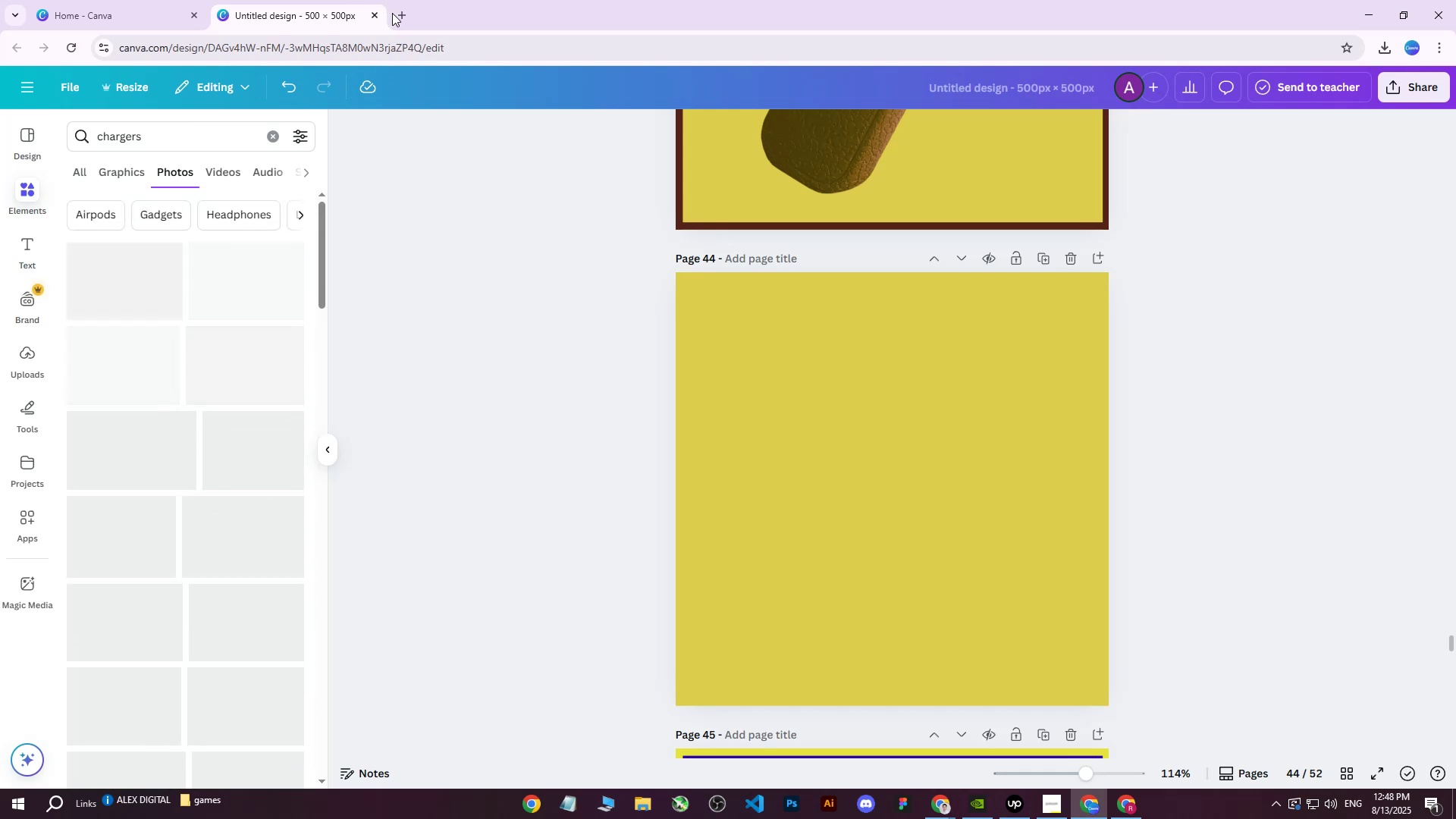 
left_click([394, 13])
 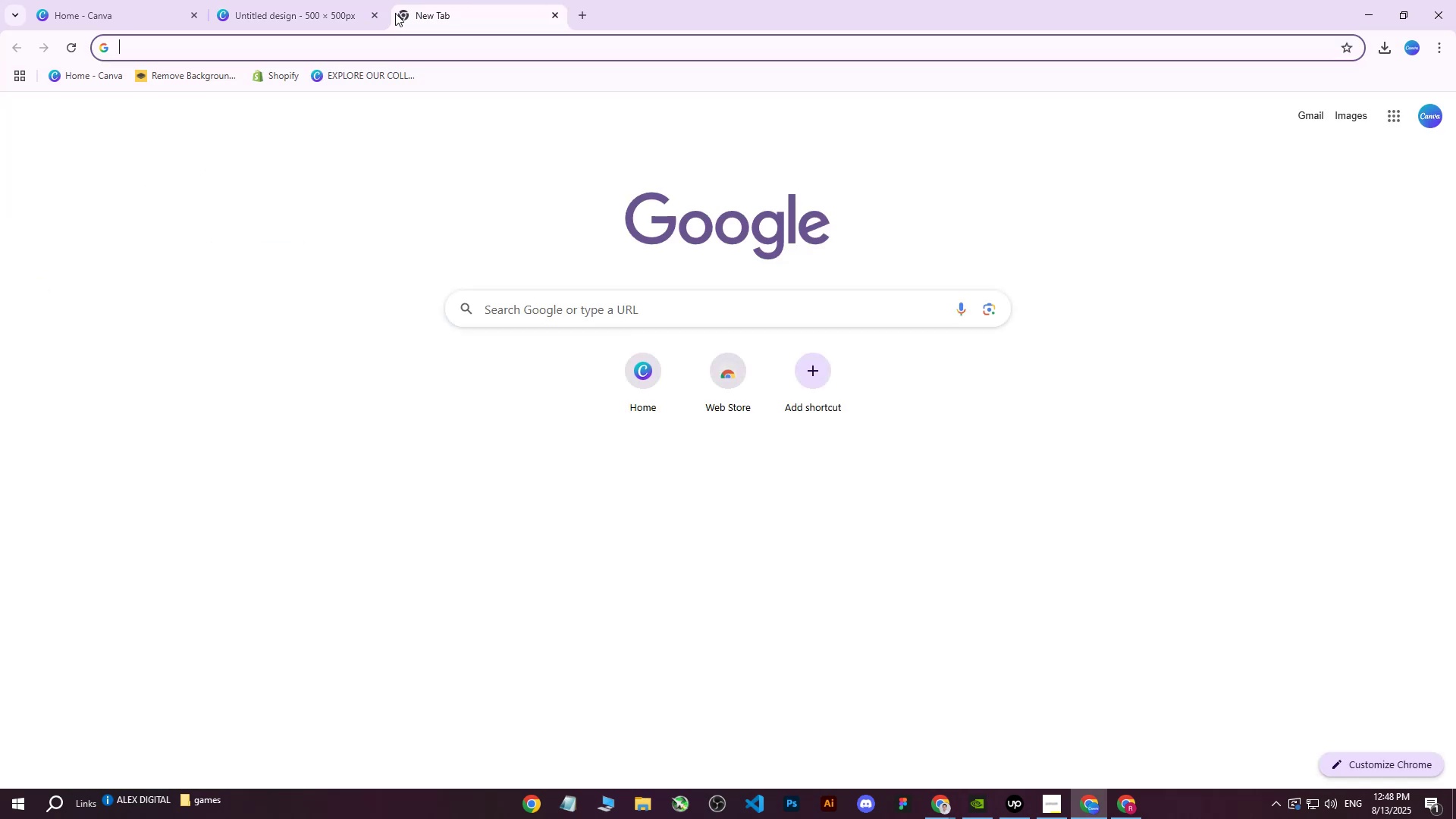 
type(cha)
key(Backspace)
type(rgers )
 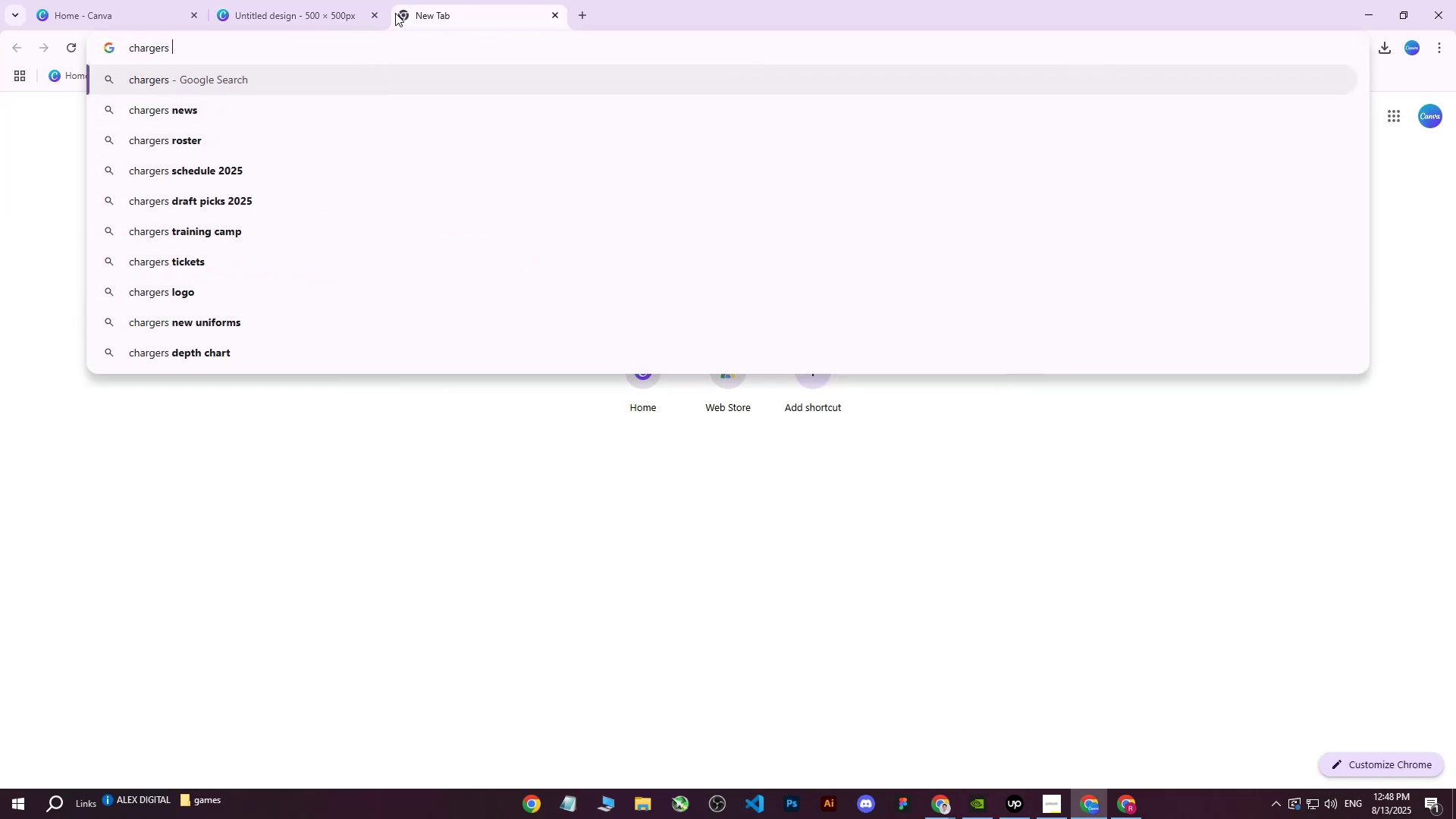 
key(Enter)
 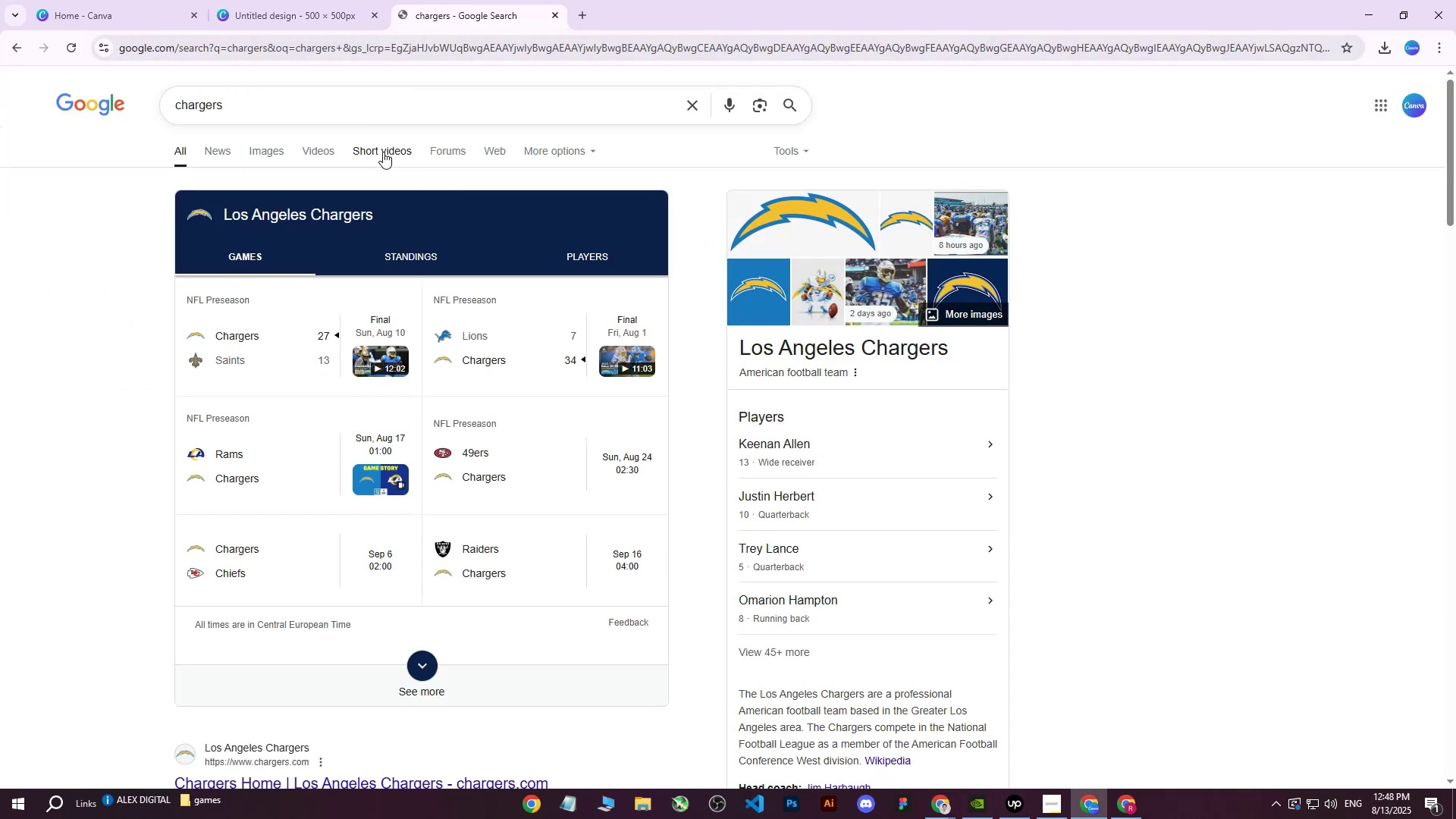 
left_click([270, 103])
 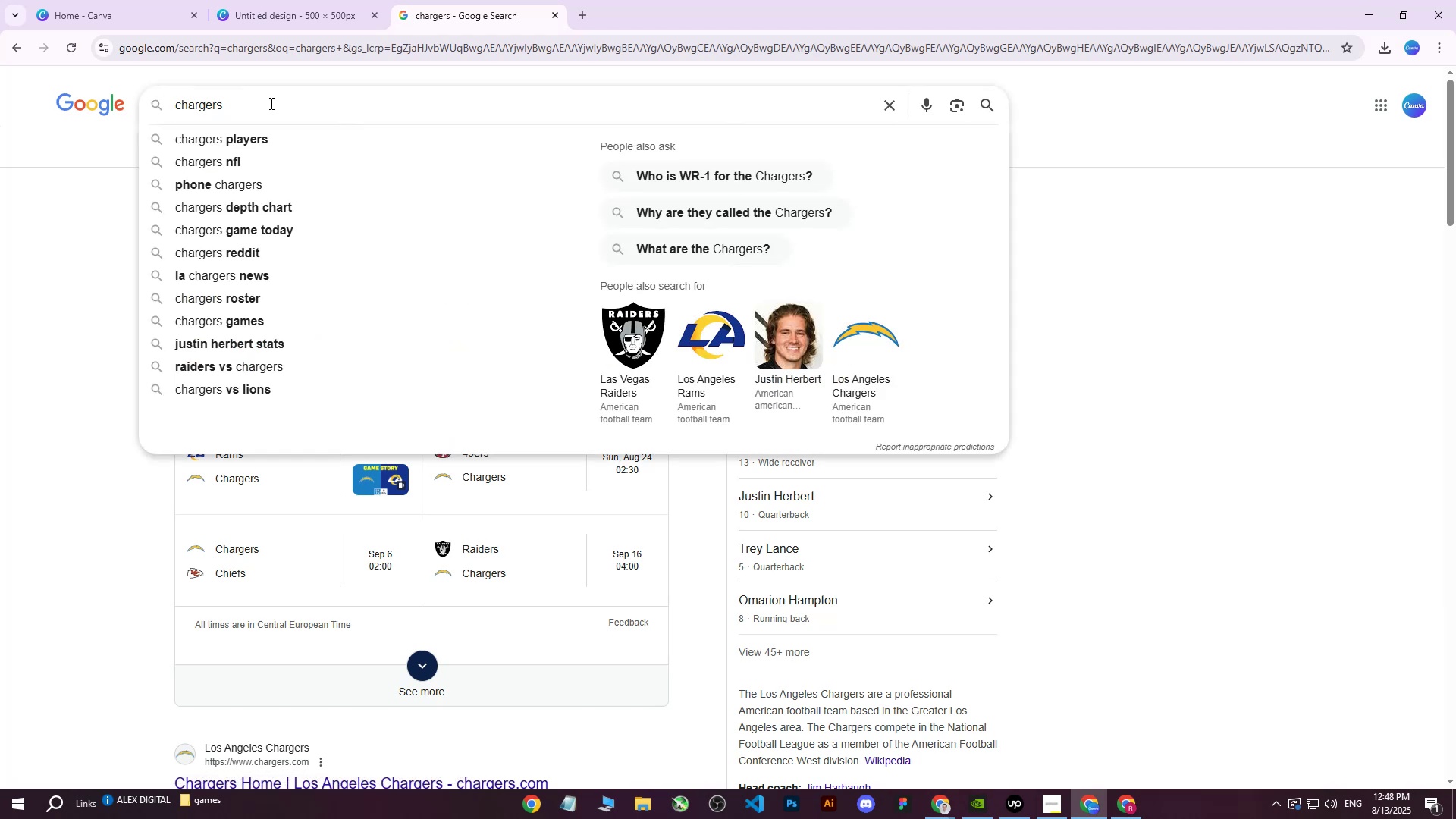 
type( for vape)
 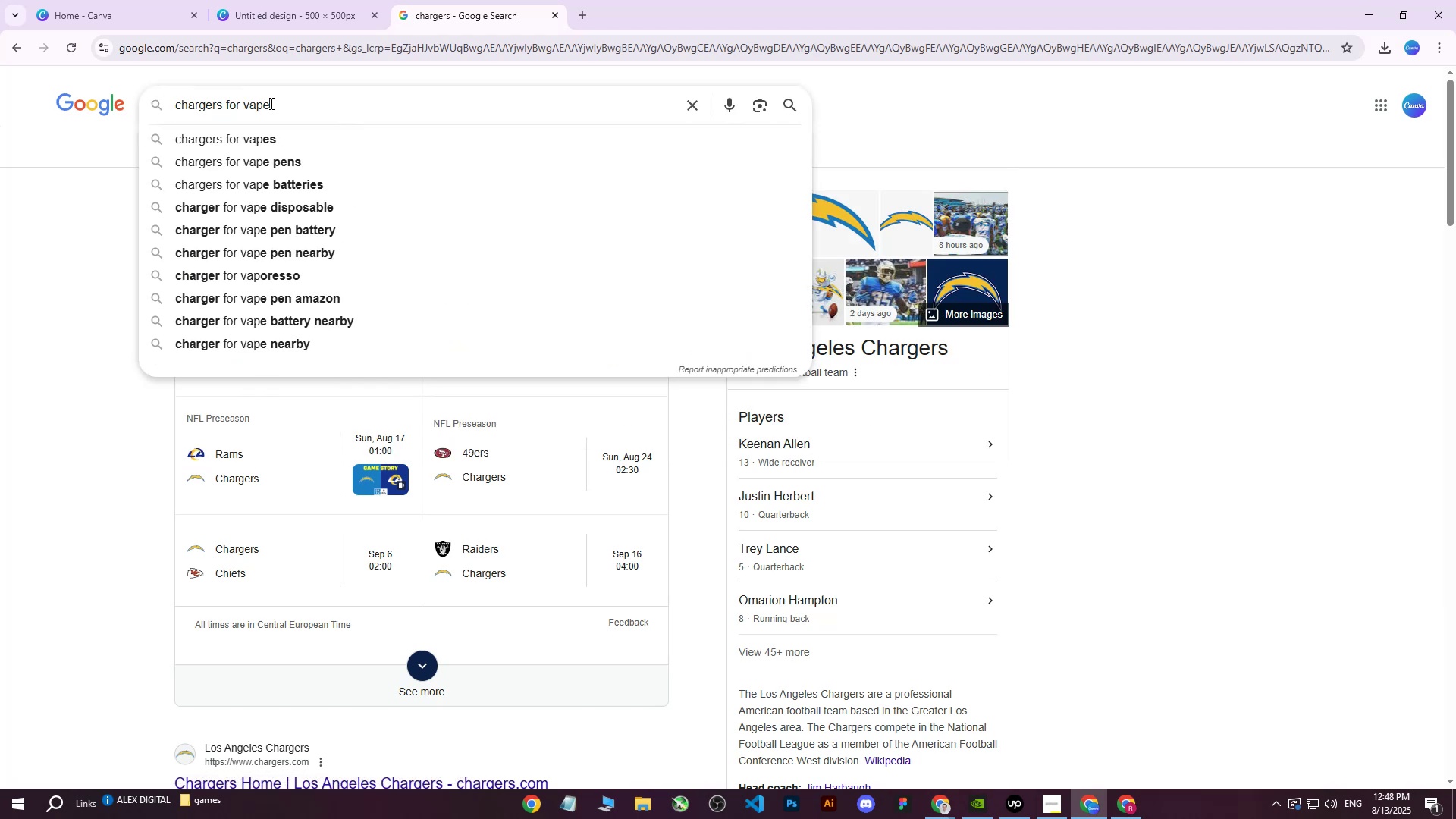 
key(Enter)
 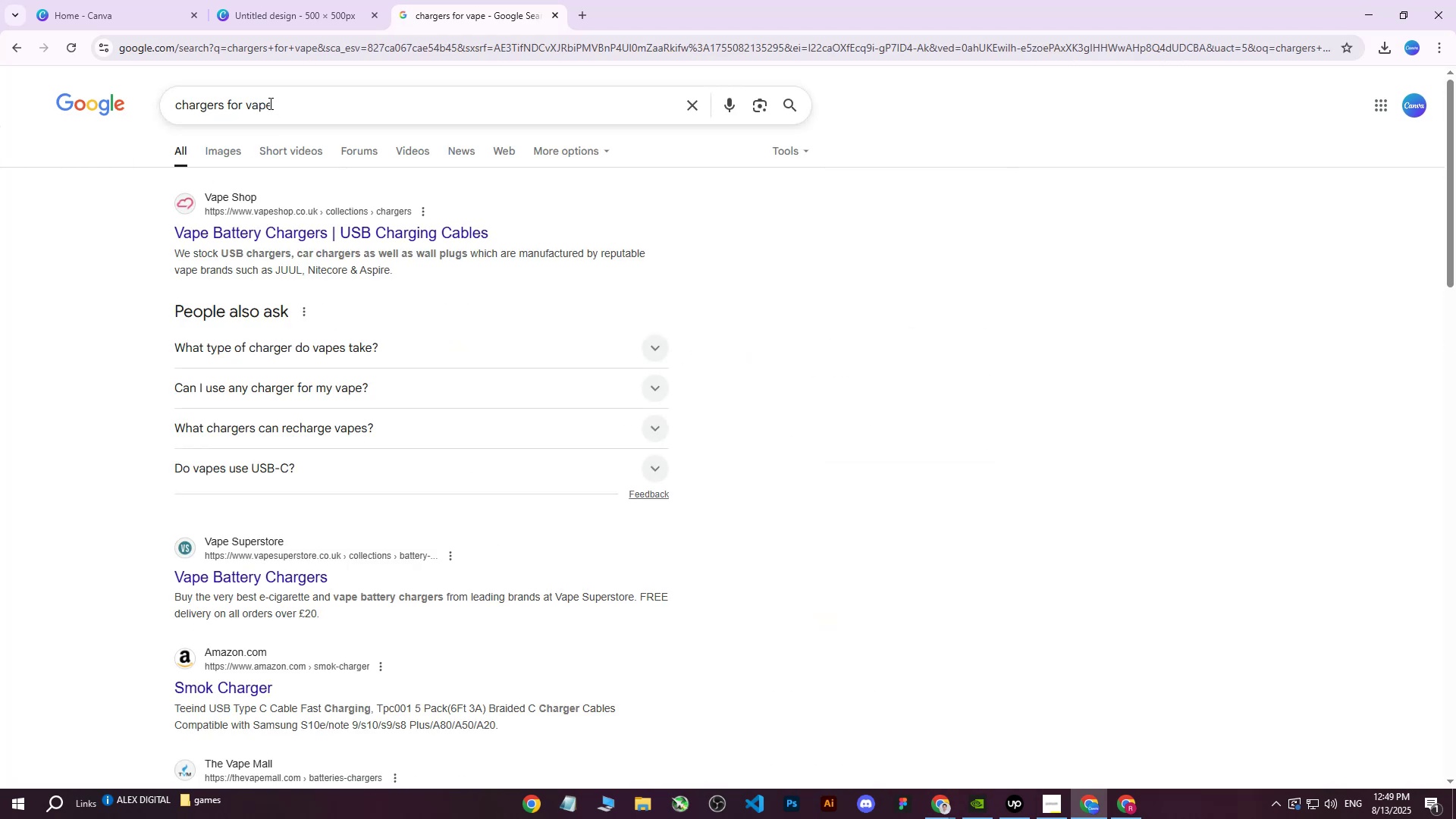 
left_click([225, 153])
 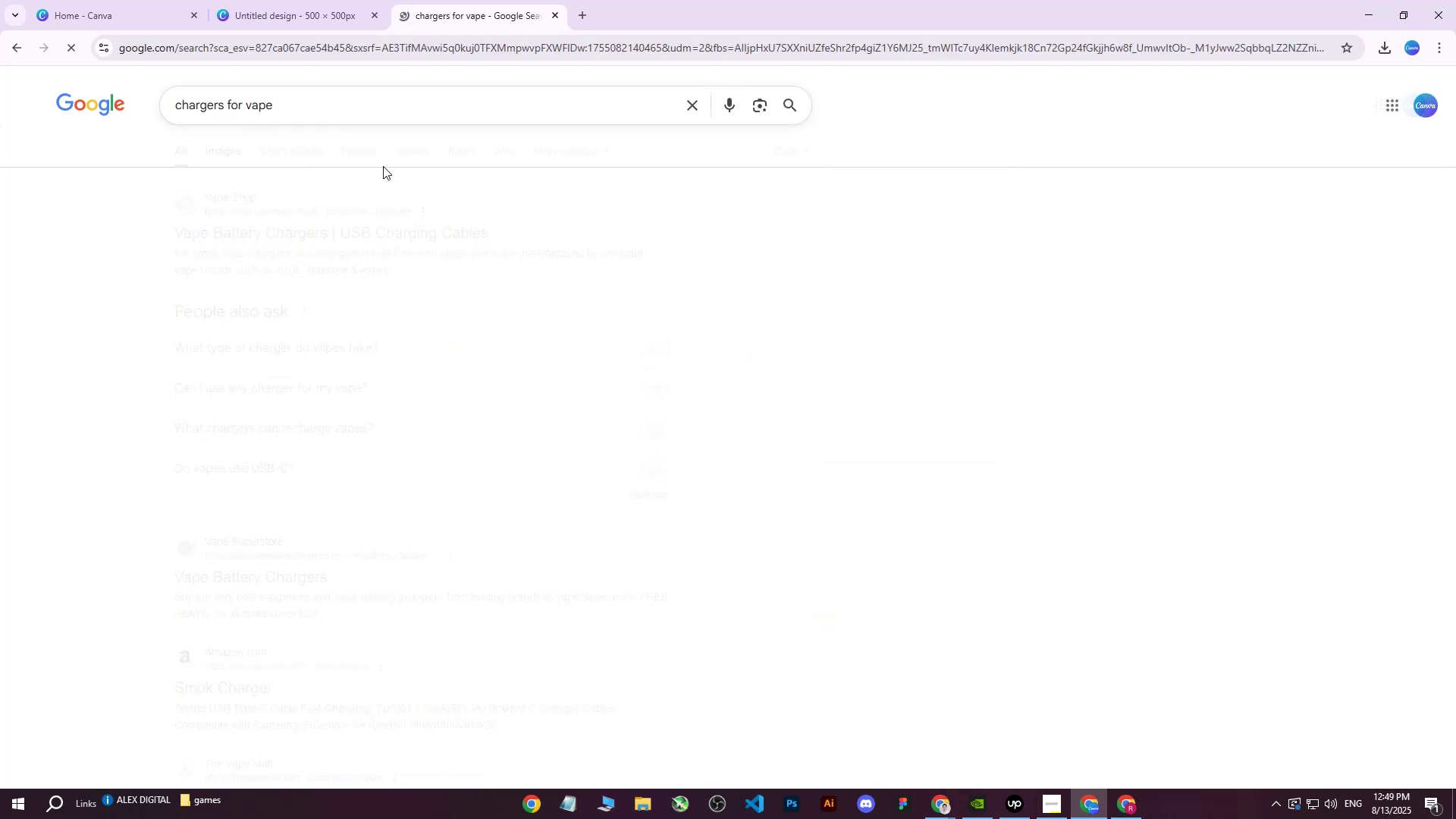 
mouse_move([592, 199])
 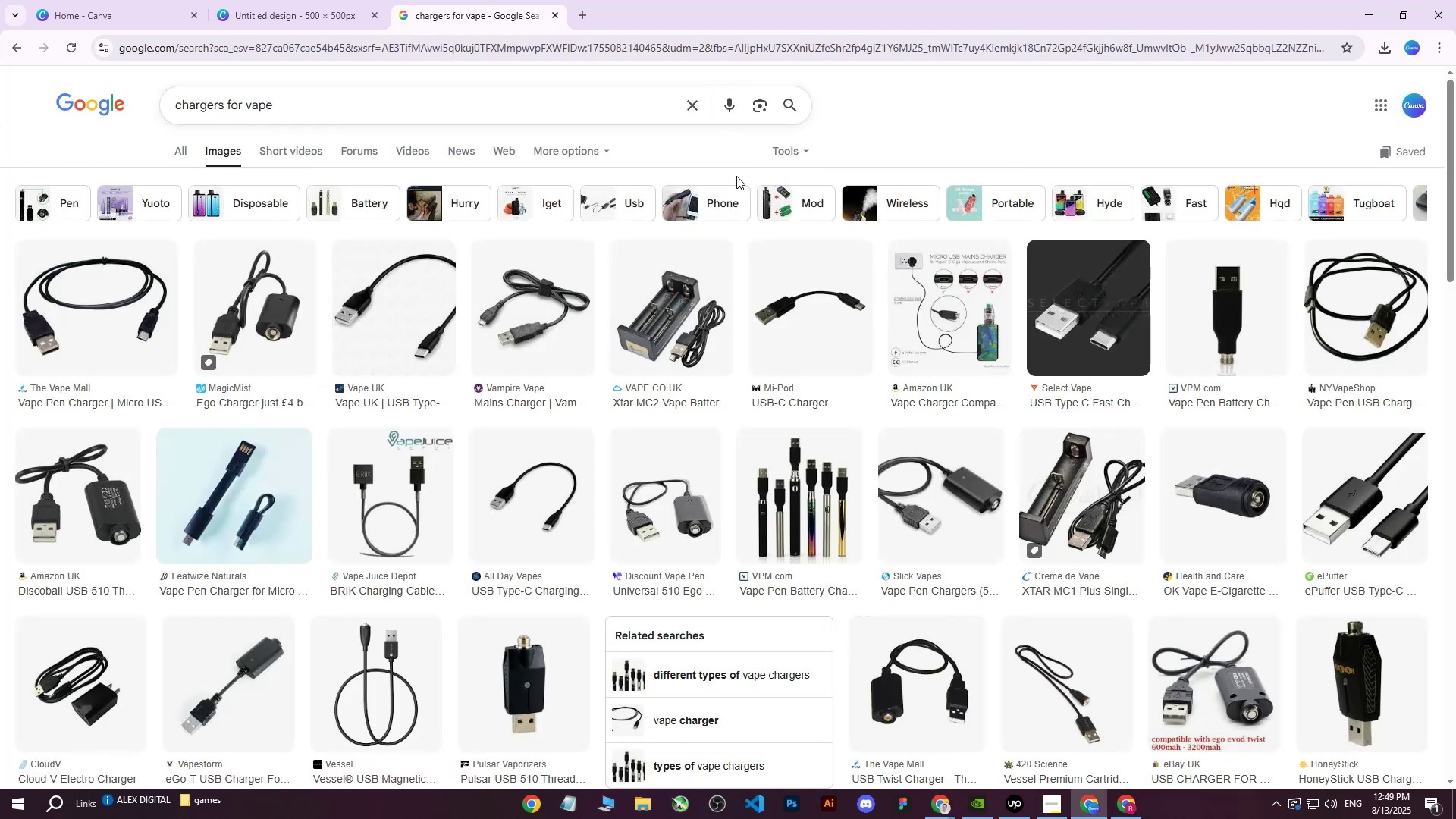 
wait(8.45)
 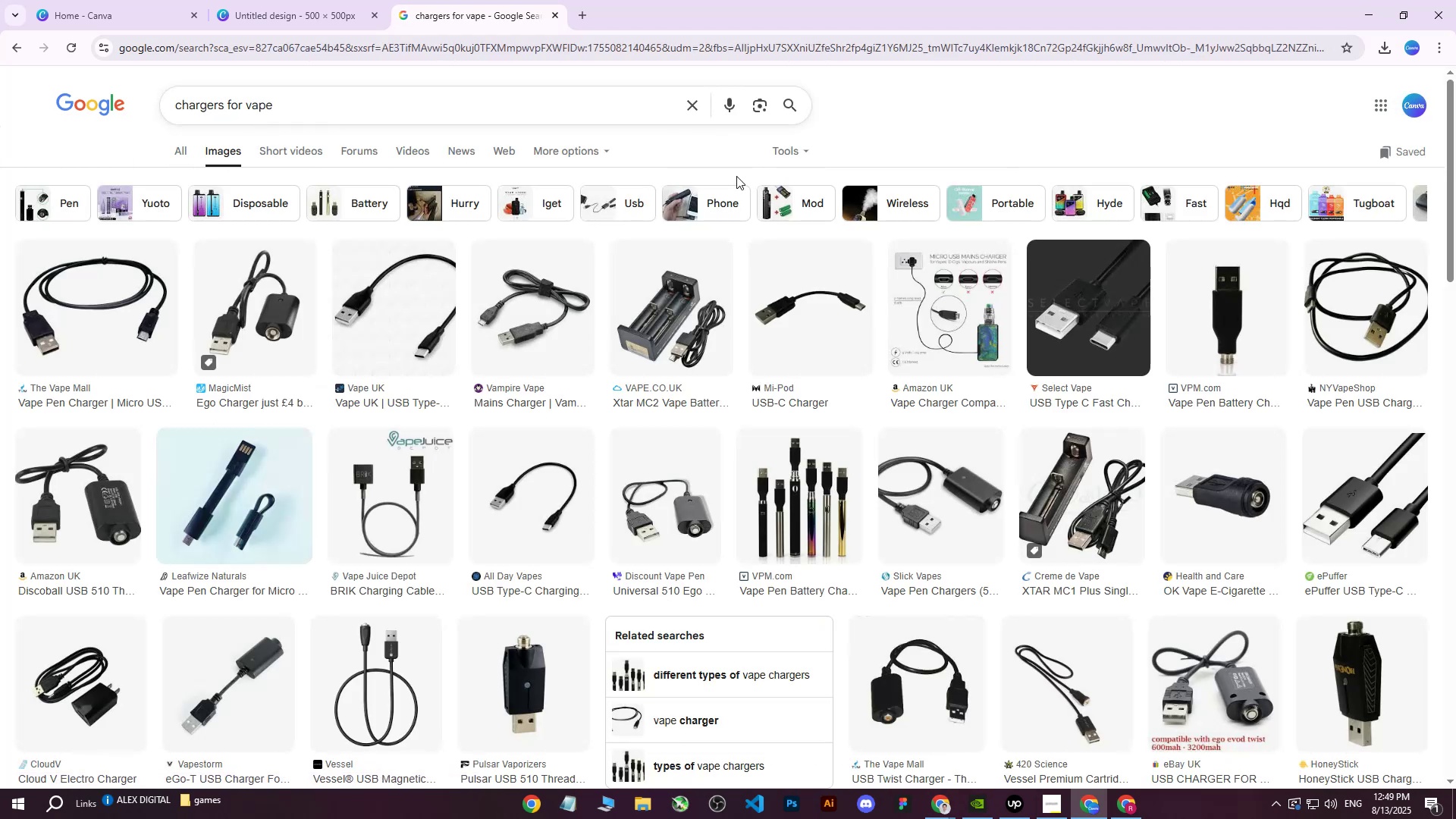 
scroll: coordinate [806, 265], scroll_direction: down, amount: 32.0
 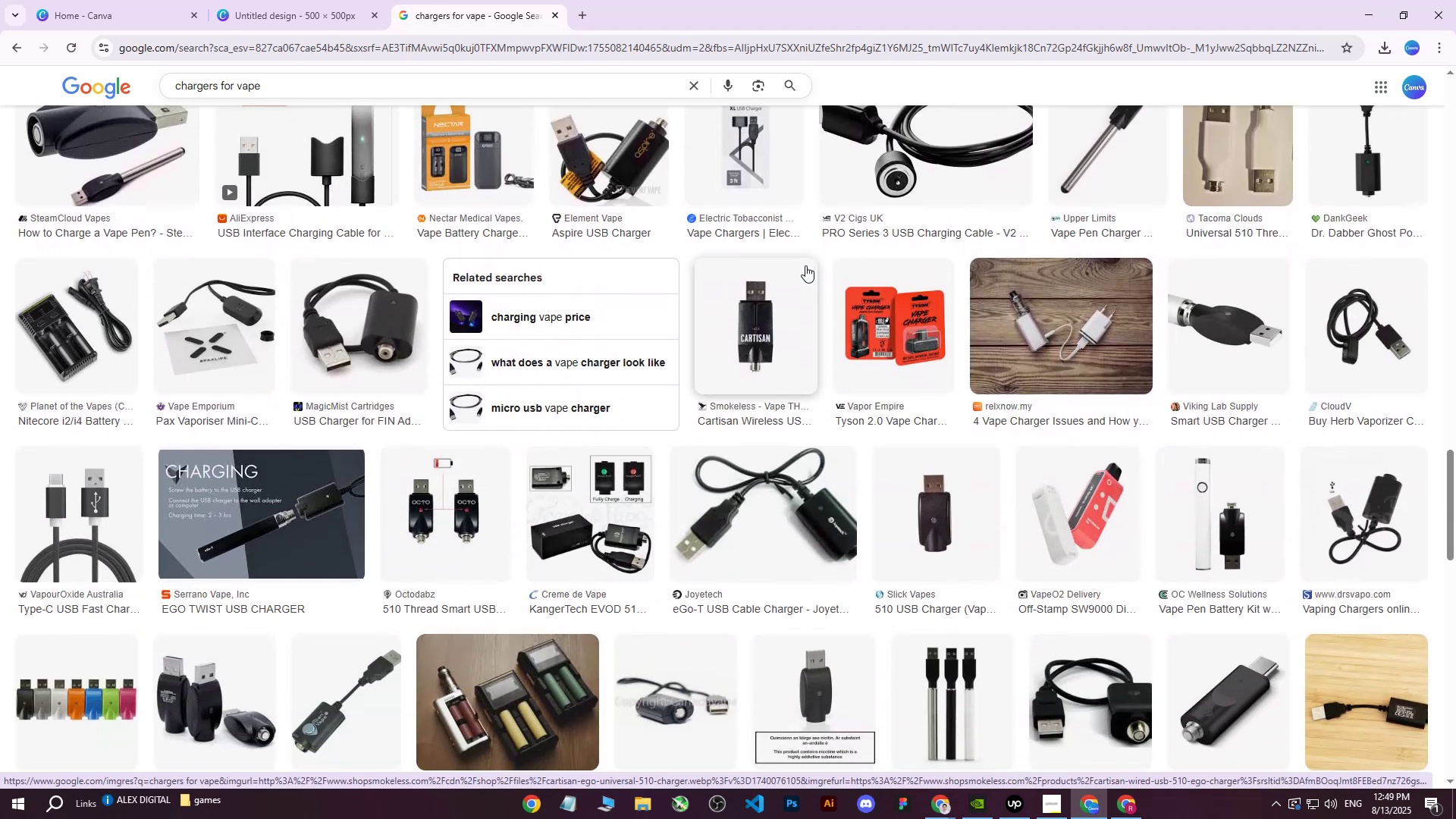 
scroll: coordinate [407, 108], scroll_direction: up, amount: 41.0
 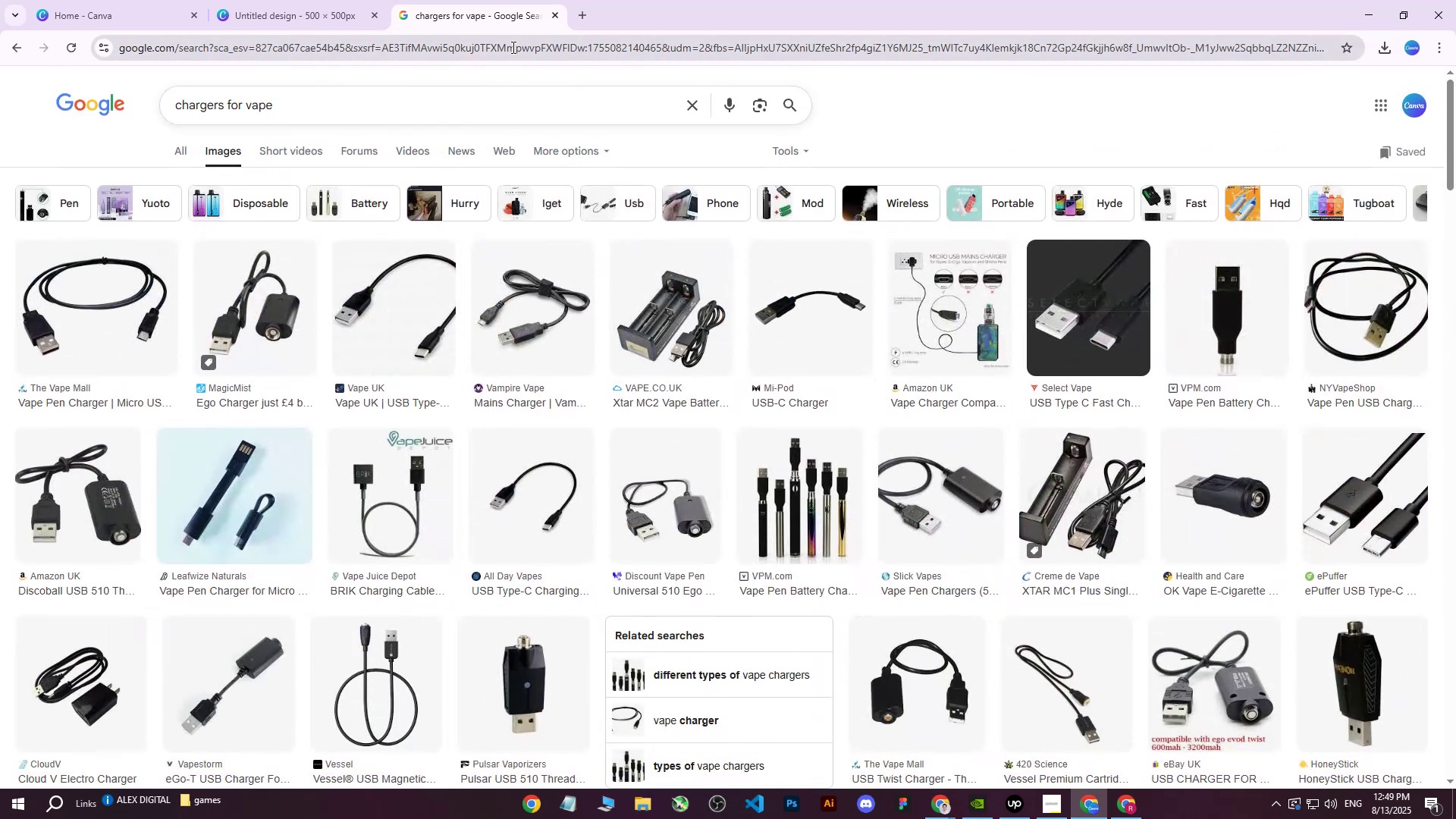 
left_click([512, 47])
 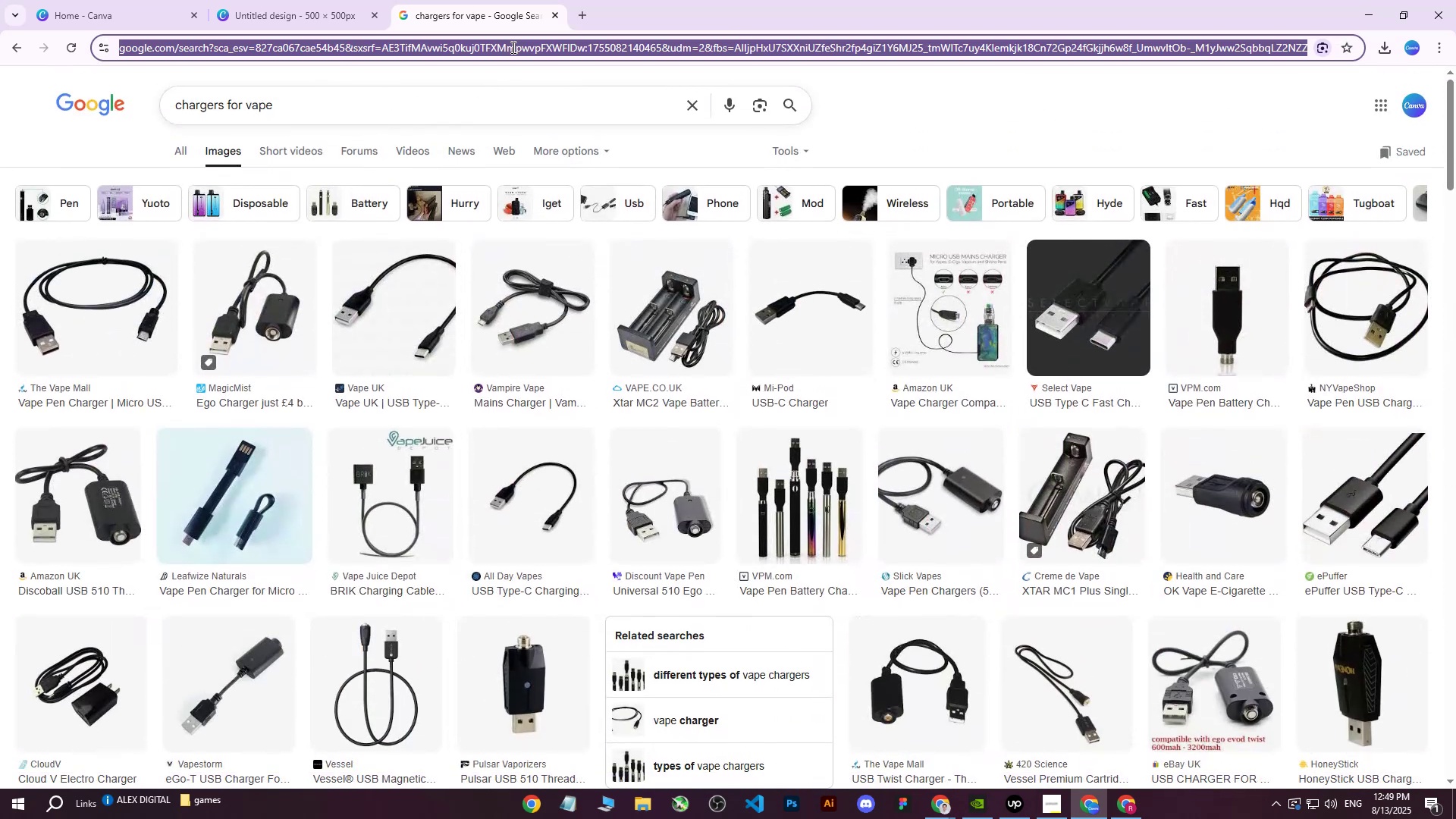 
type(freepik )
 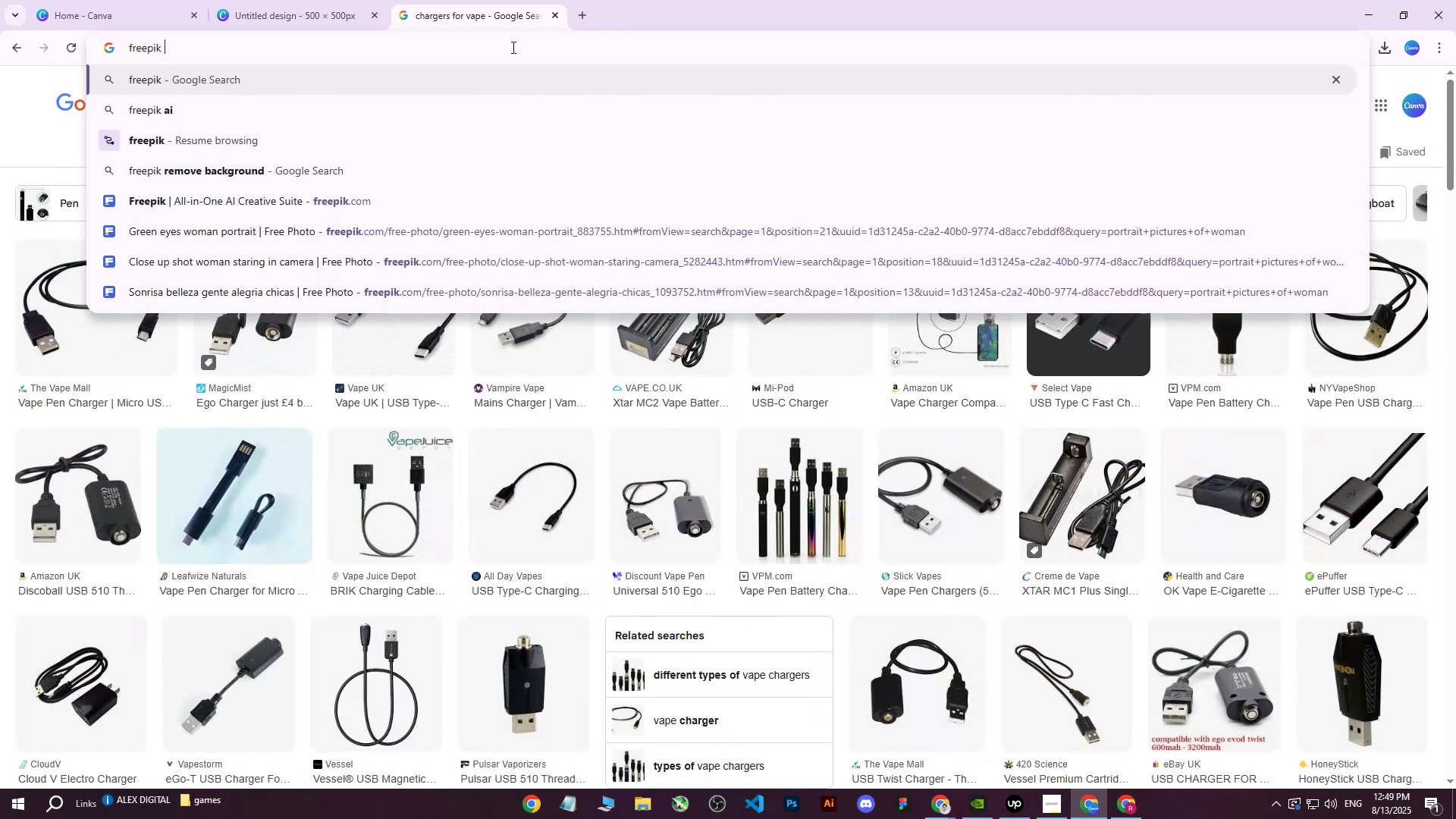 
key(Enter)
 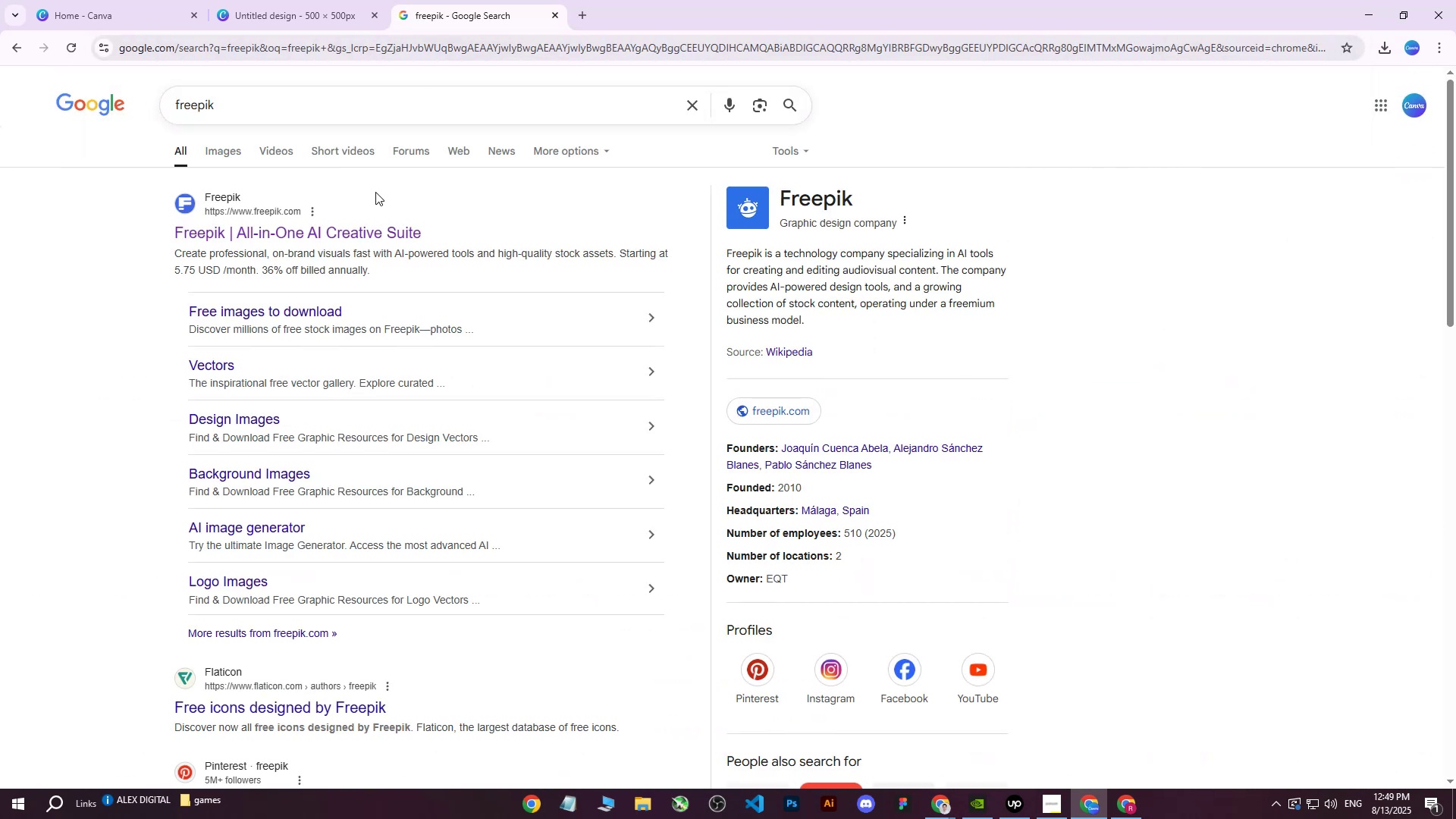 
left_click([337, 231])
 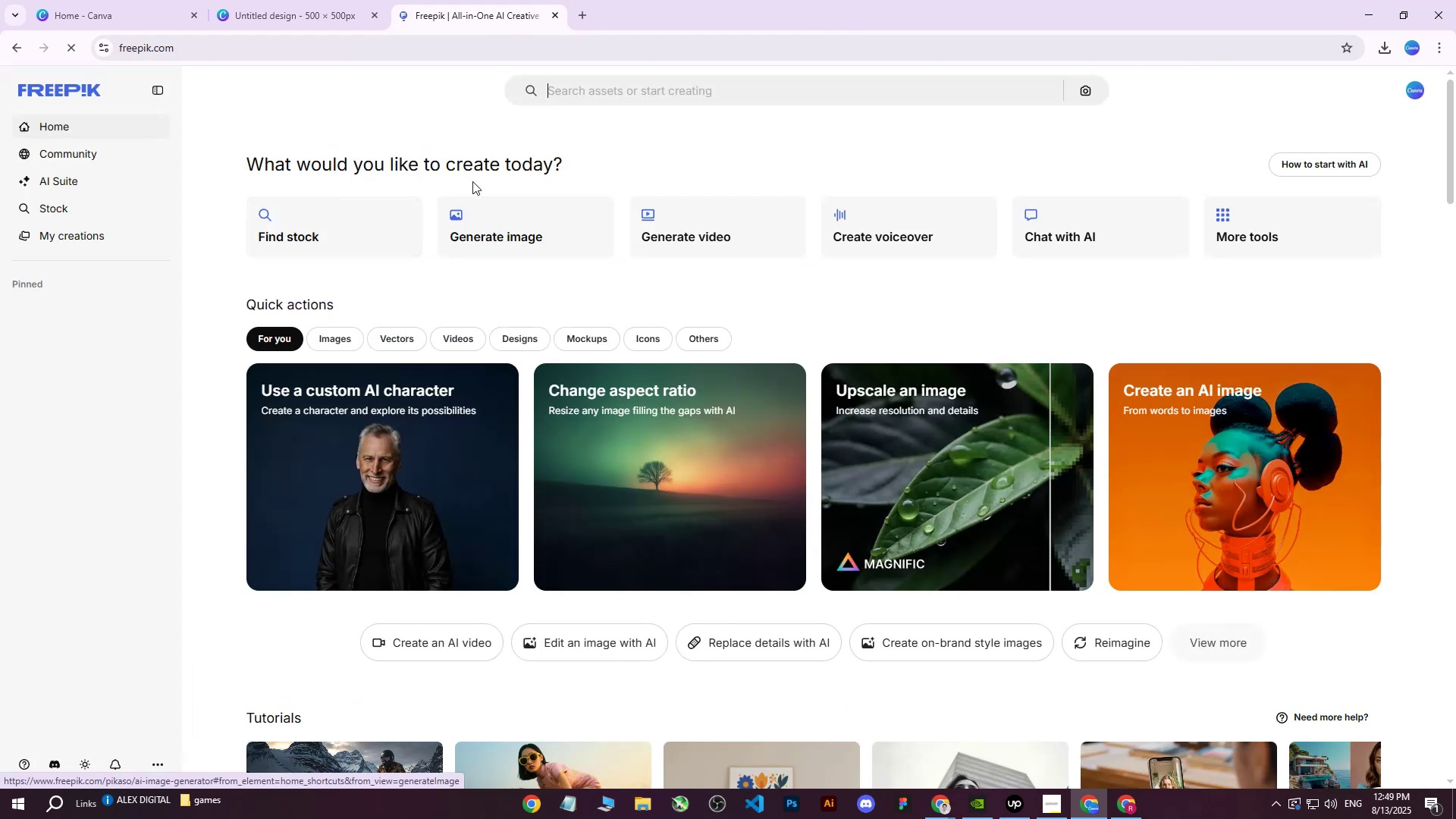 
left_click([586, 89])
 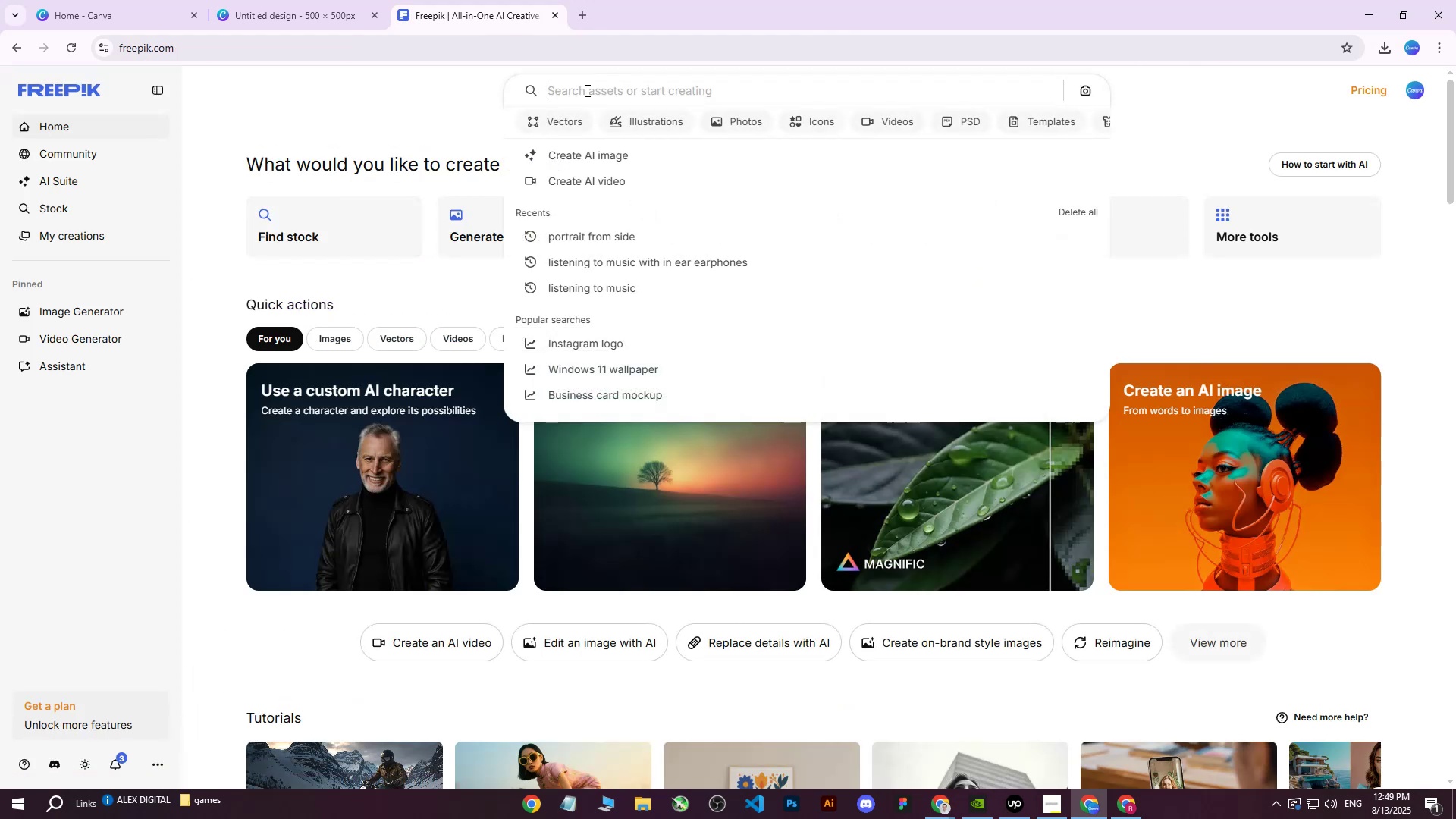 
type(charger)
 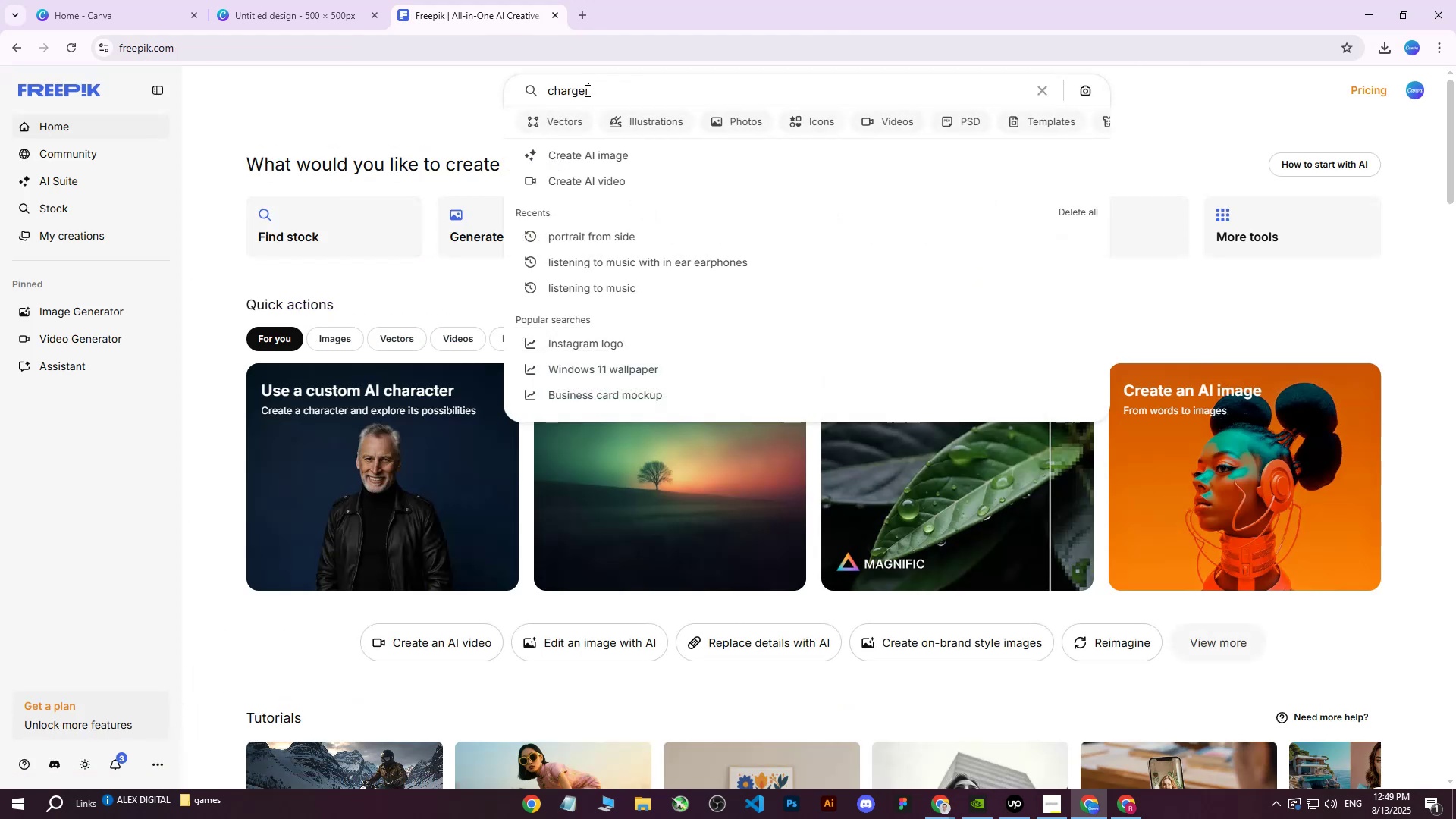 
key(Enter)
 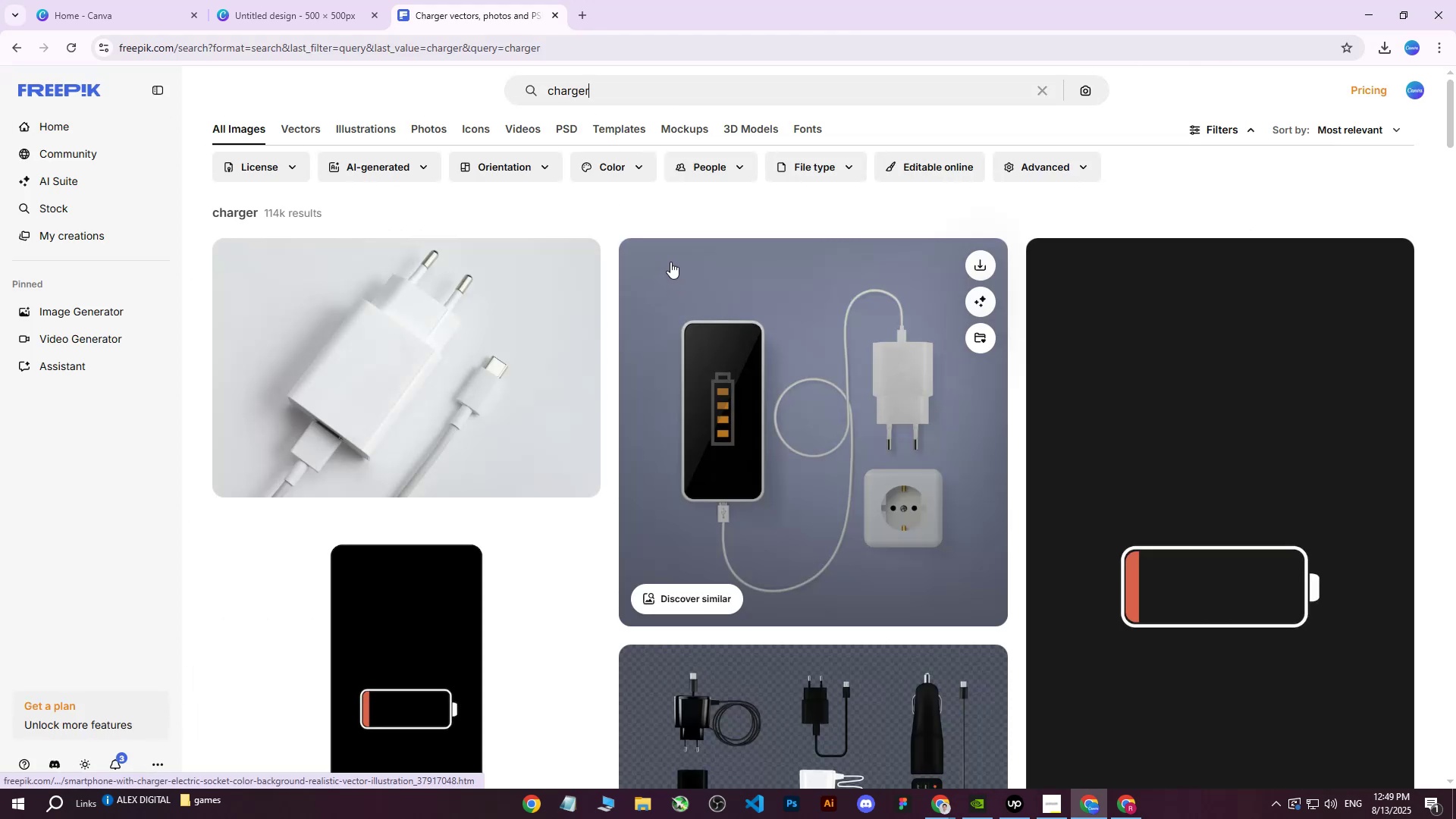 
scroll: coordinate [672, 262], scroll_direction: down, amount: 2.0
 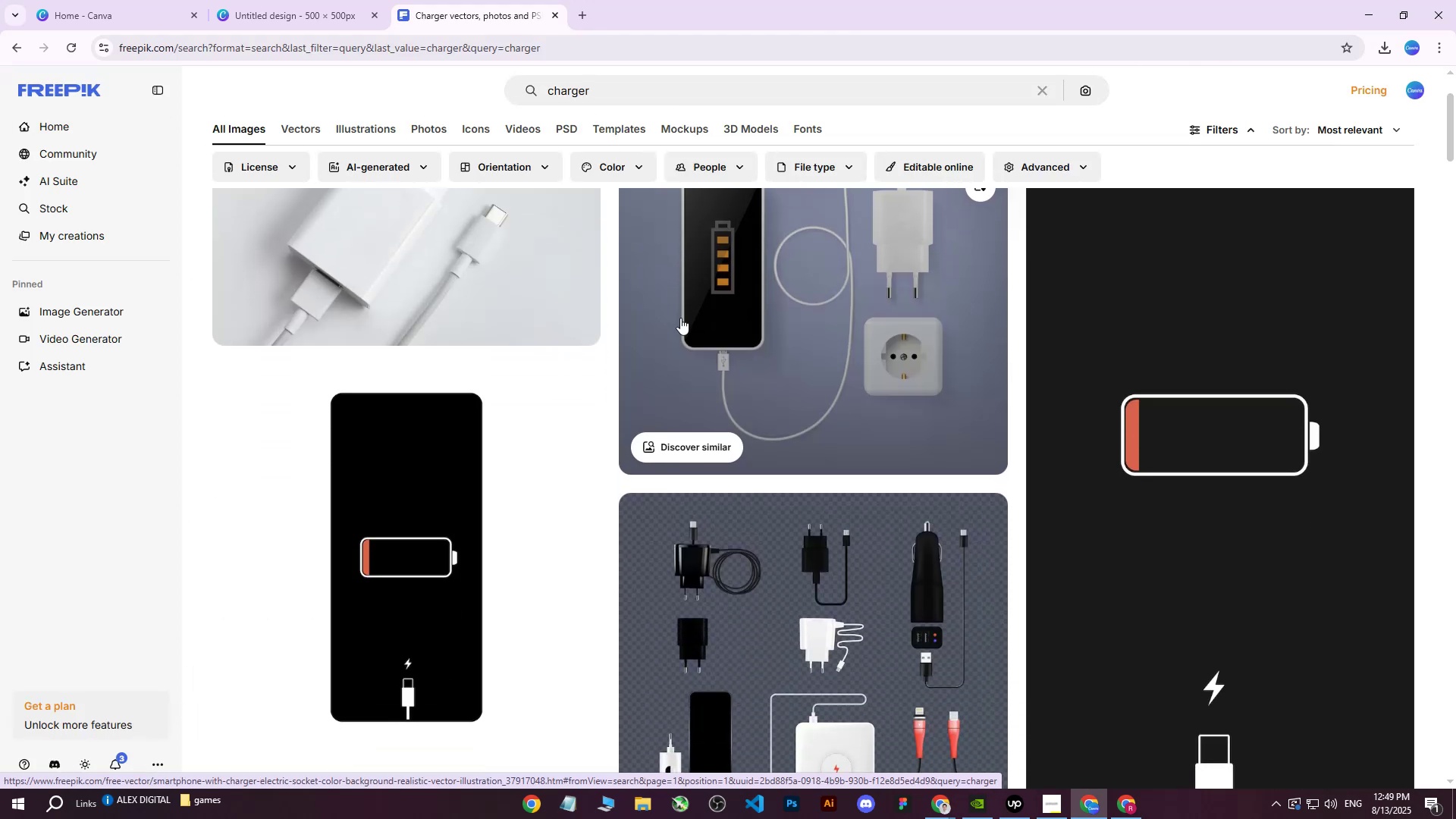 
scroll: coordinate [679, 322], scroll_direction: up, amount: 2.0
 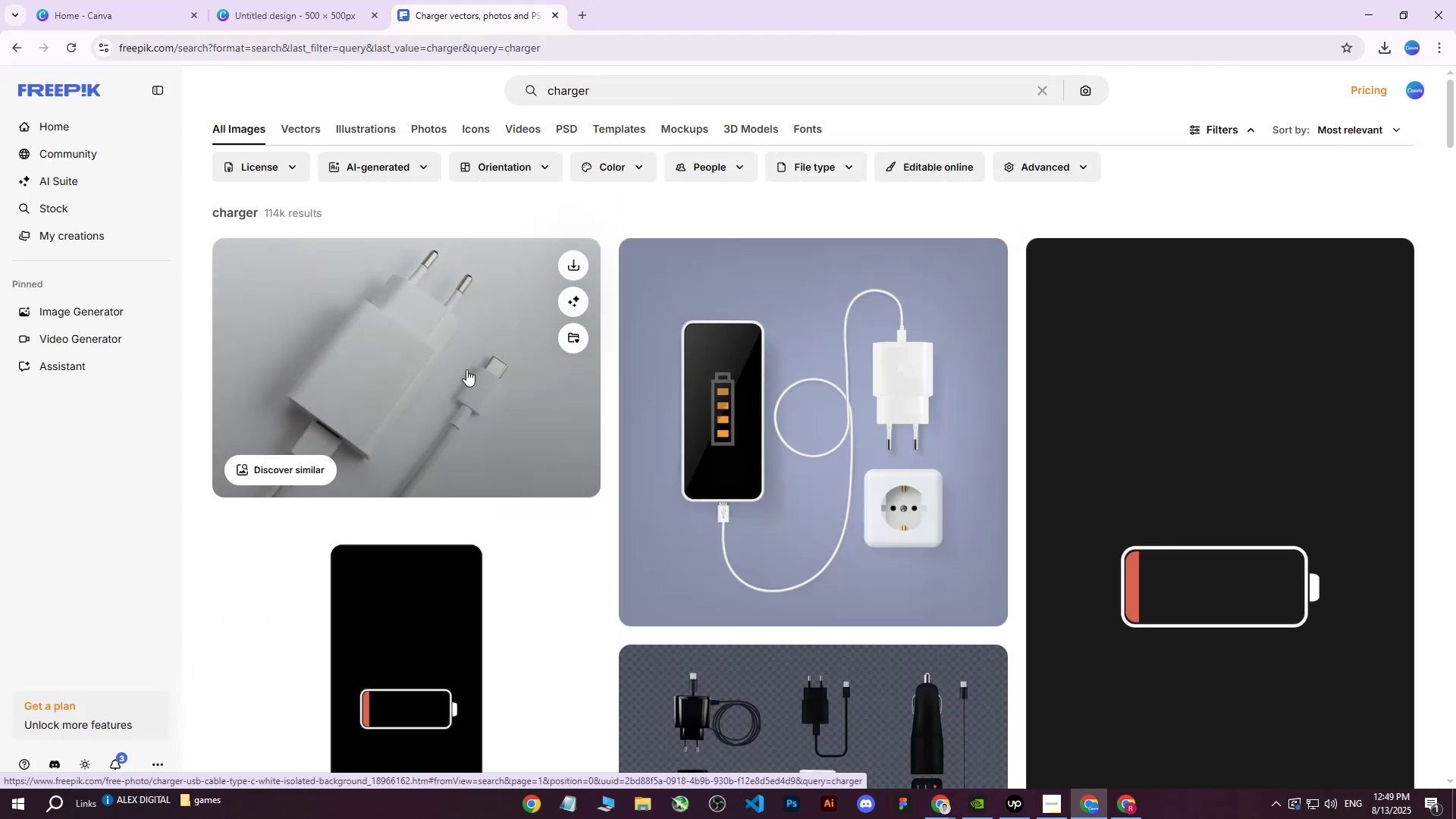 
scroll: coordinate [450, 436], scroll_direction: down, amount: 22.0
 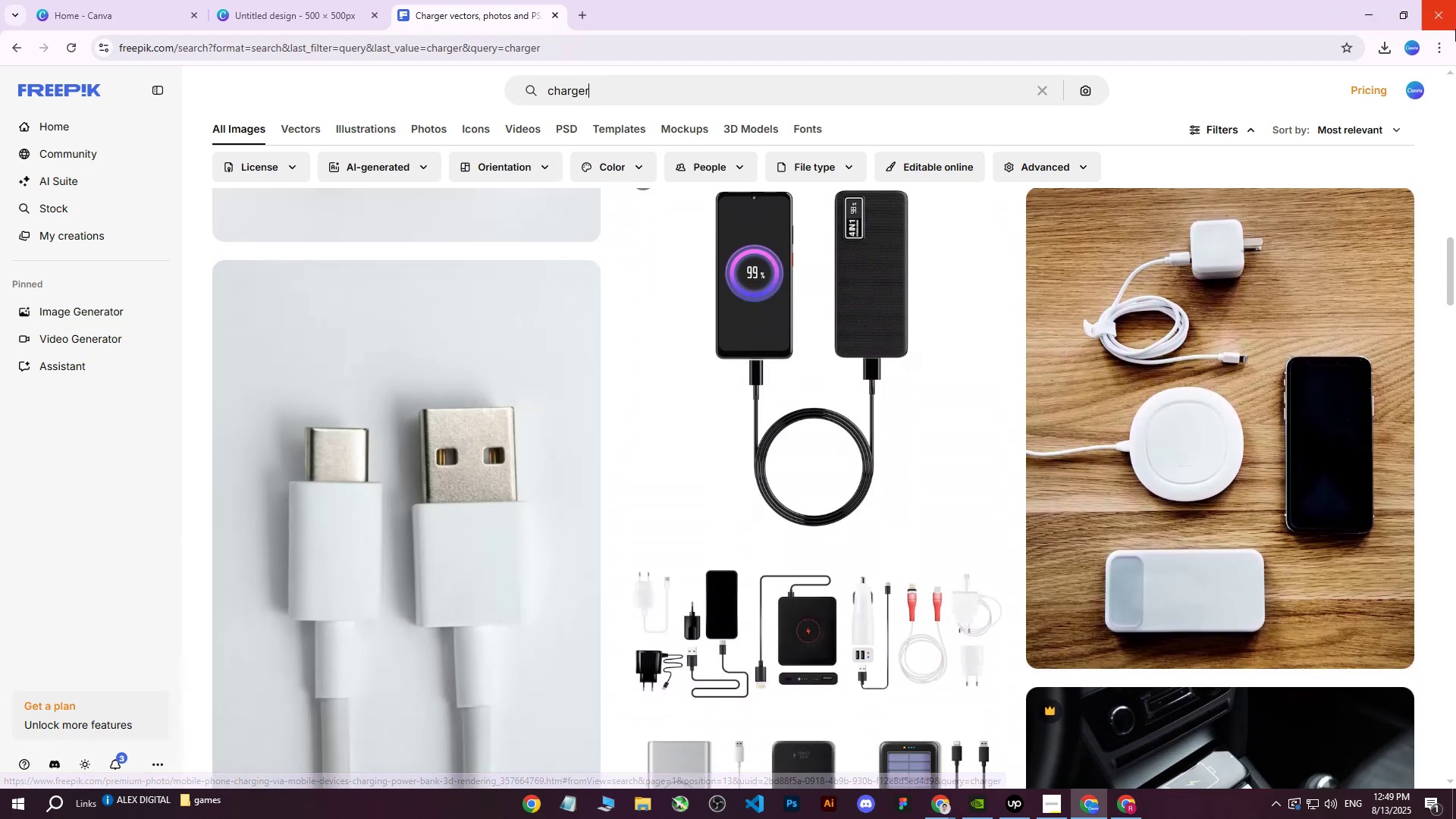 
left_click([1440, 53])
 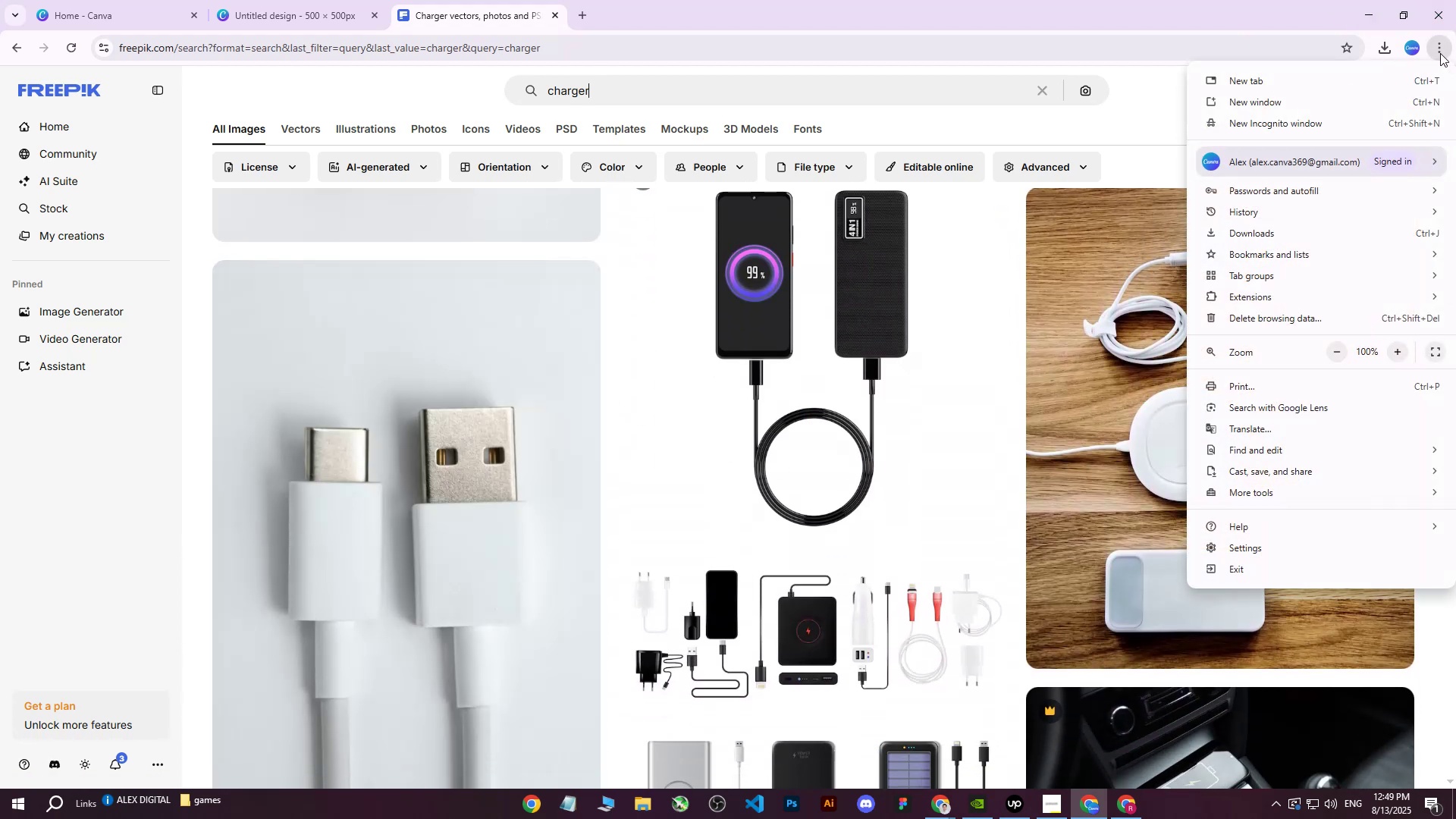 
left_click([1440, 53])
 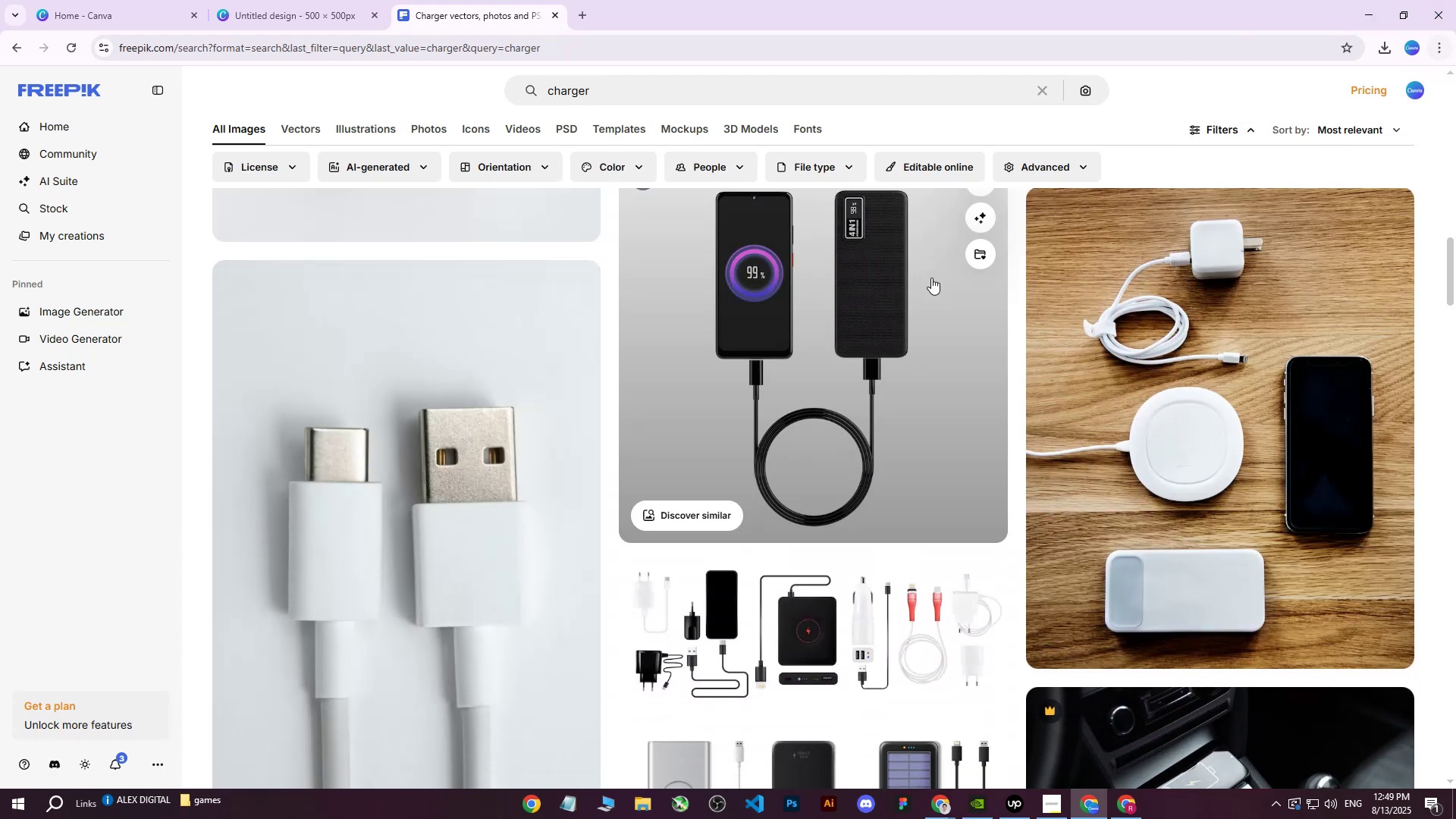 
scroll: coordinate [827, 292], scroll_direction: down, amount: 12.0
 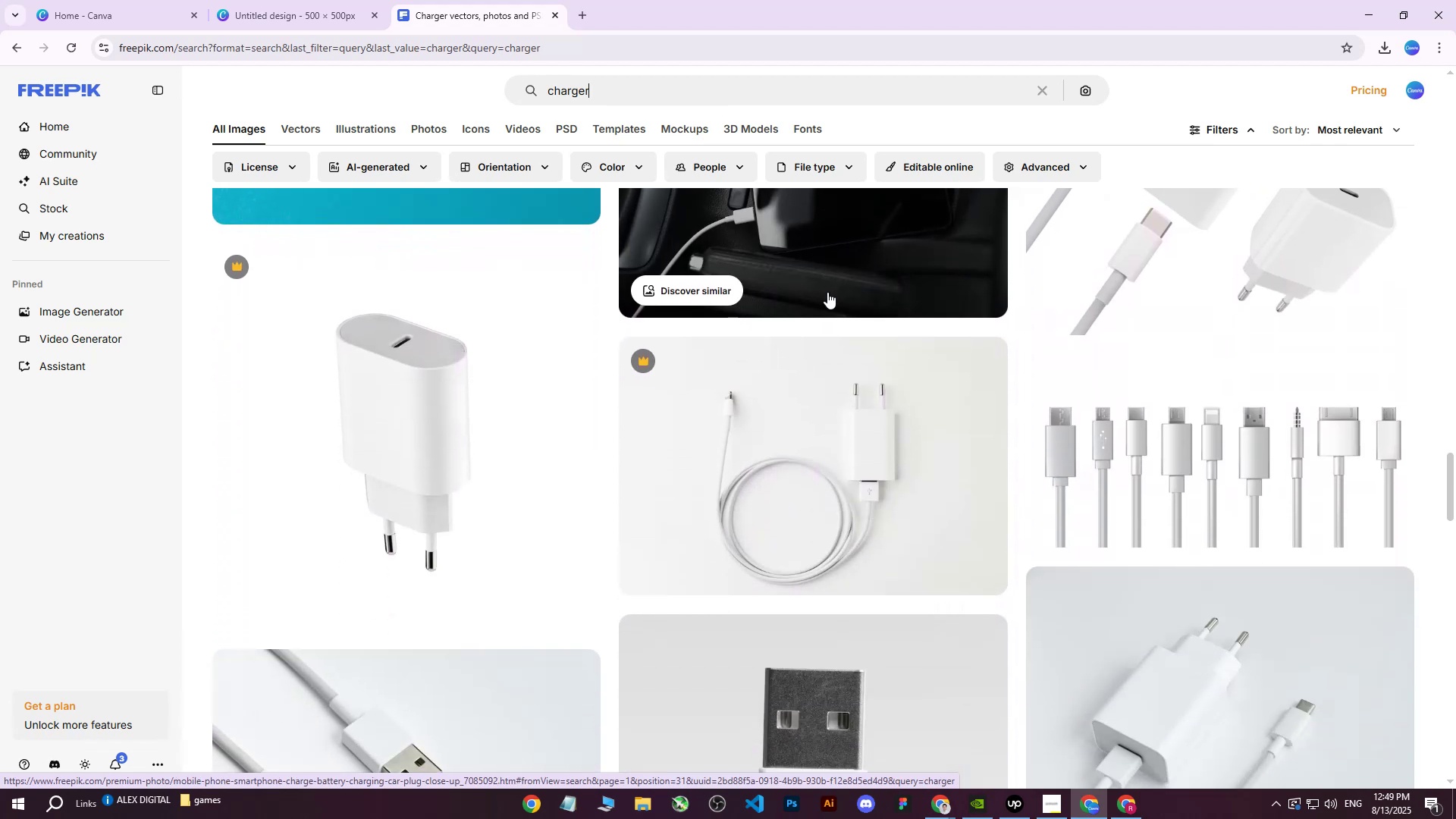 
scroll: coordinate [439, 300], scroll_direction: up, amount: 10.0
 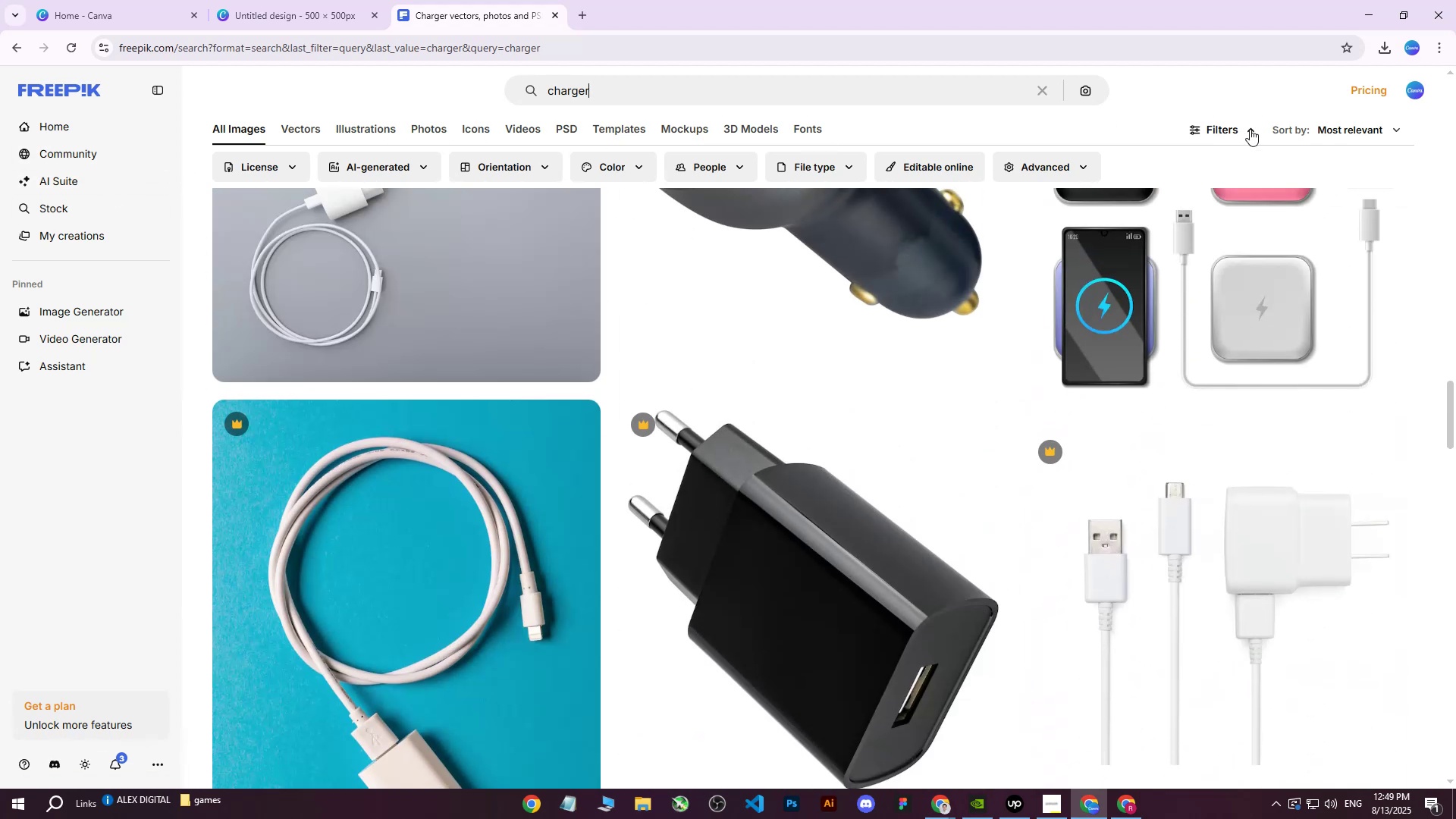 
double_click([1250, 130])
 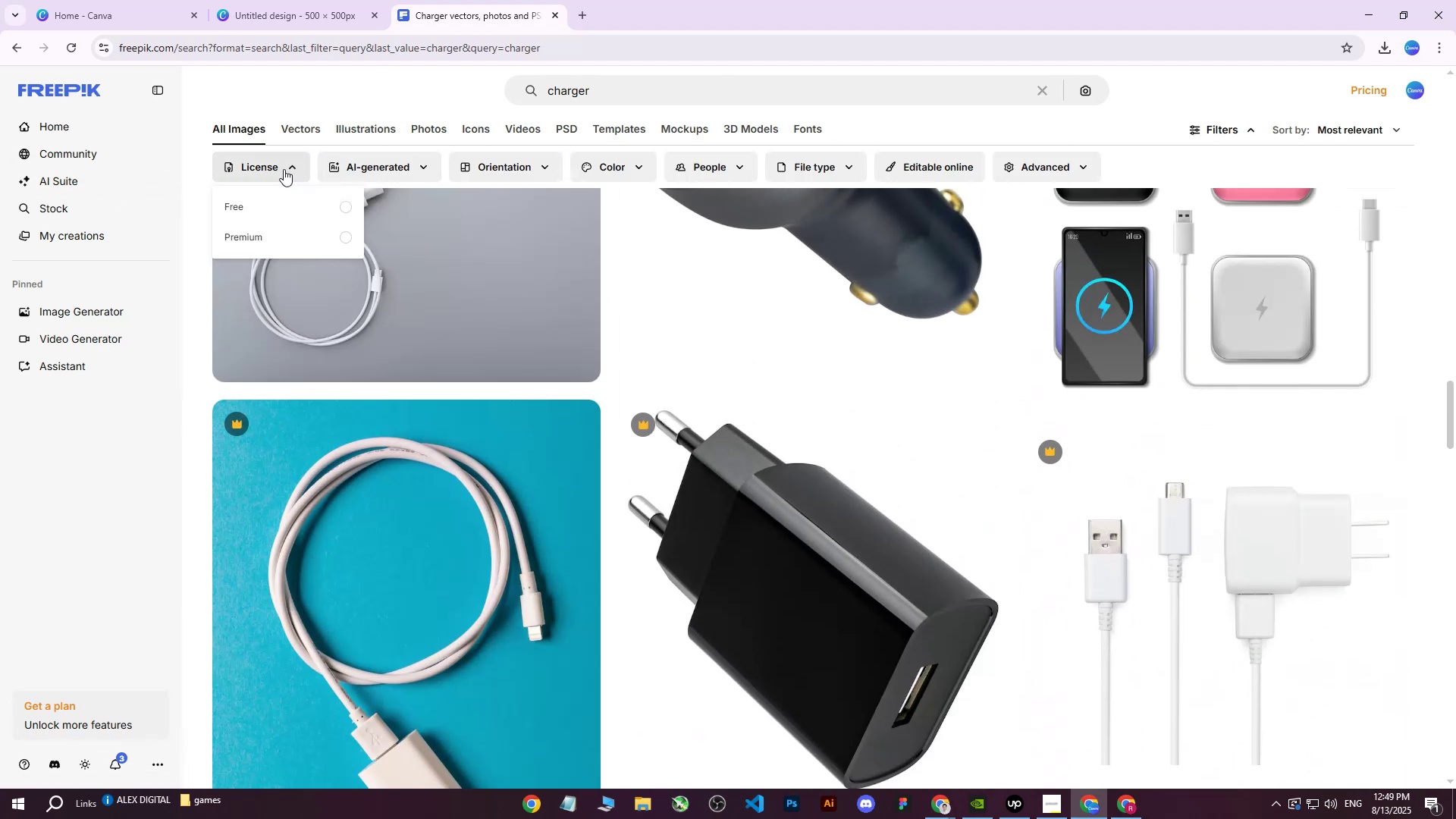 
double_click([272, 206])
 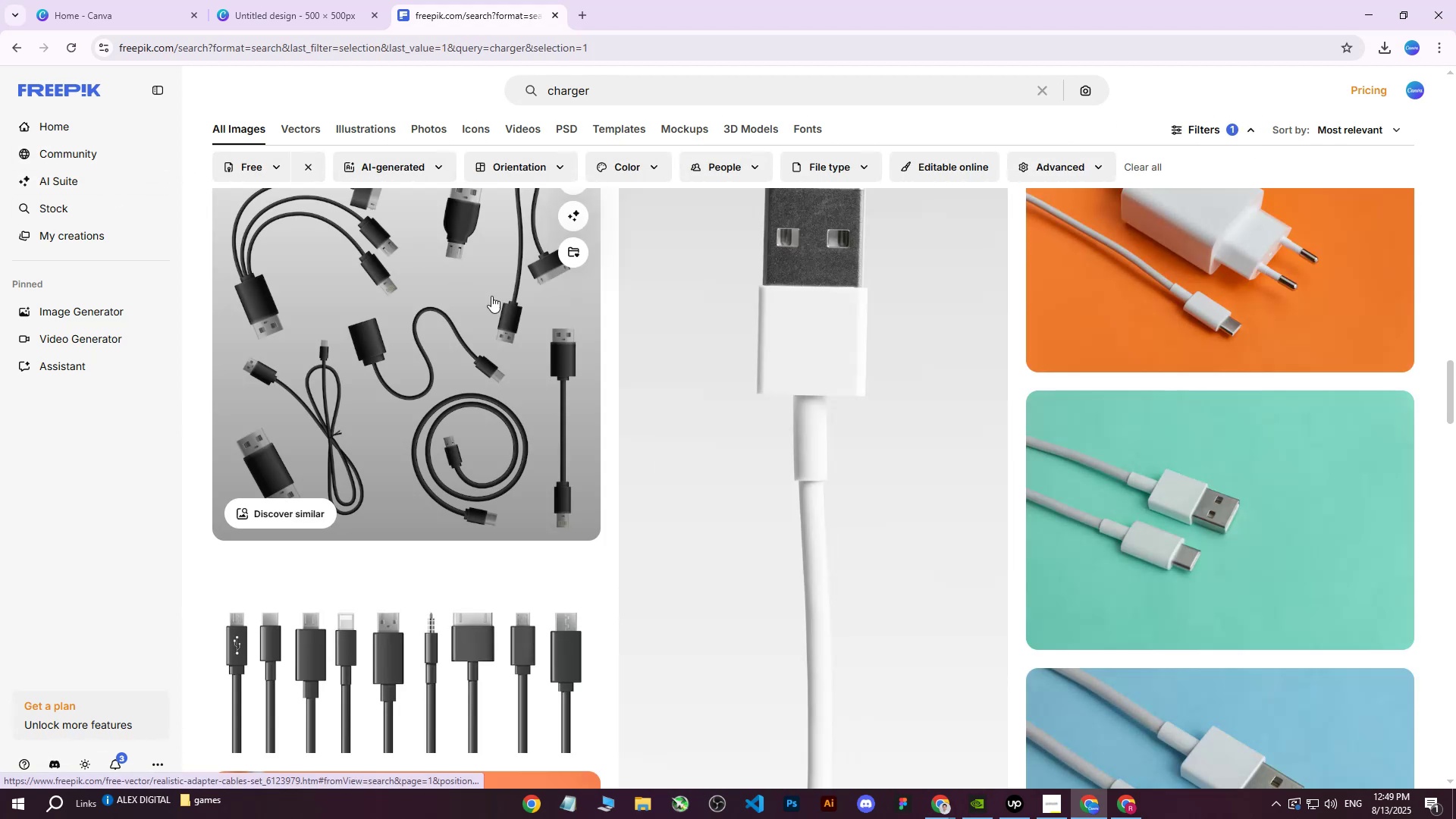 
scroll: coordinate [548, 371], scroll_direction: up, amount: 21.0
 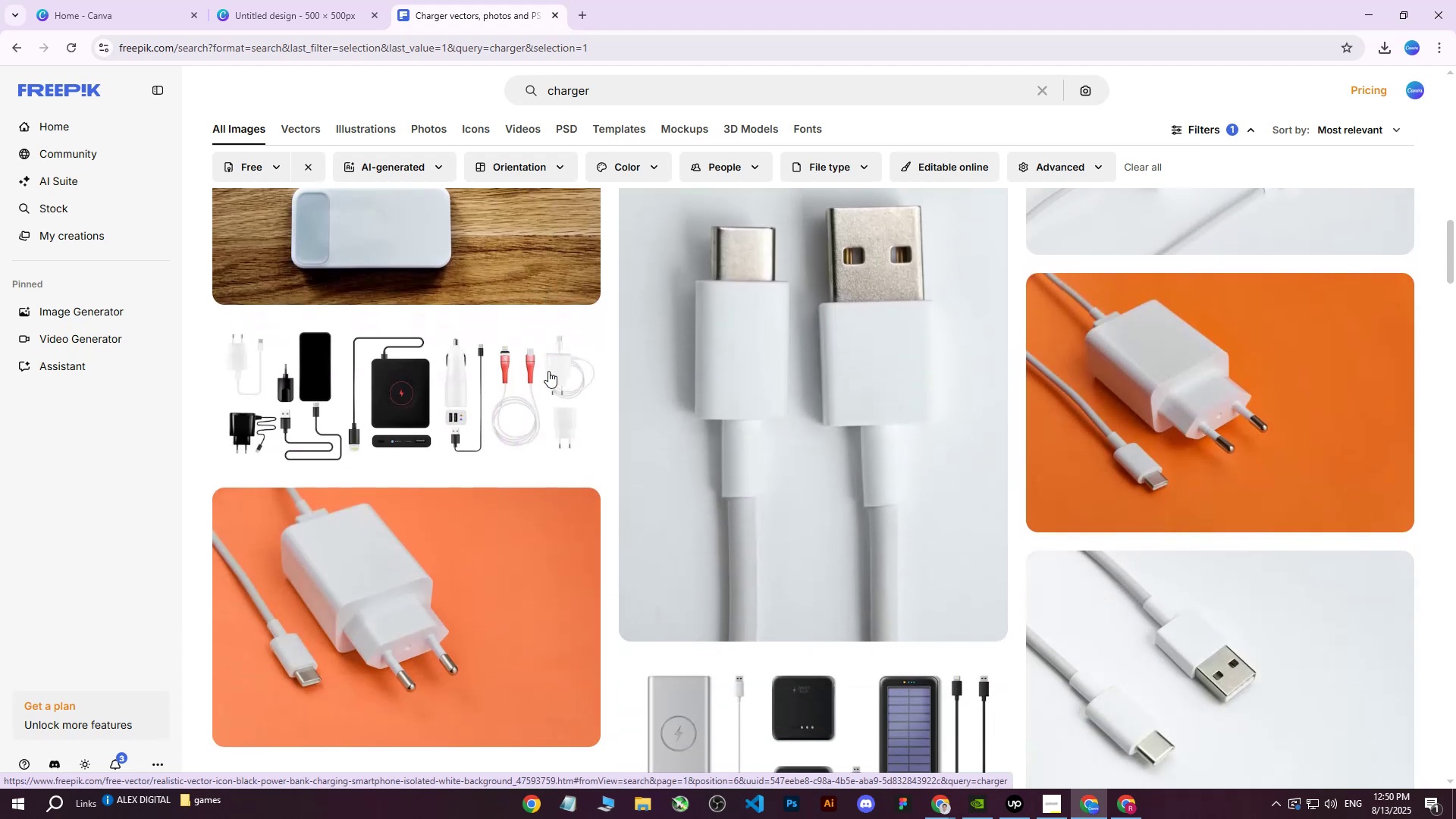 
scroll: coordinate [548, 371], scroll_direction: down, amount: 4.0
 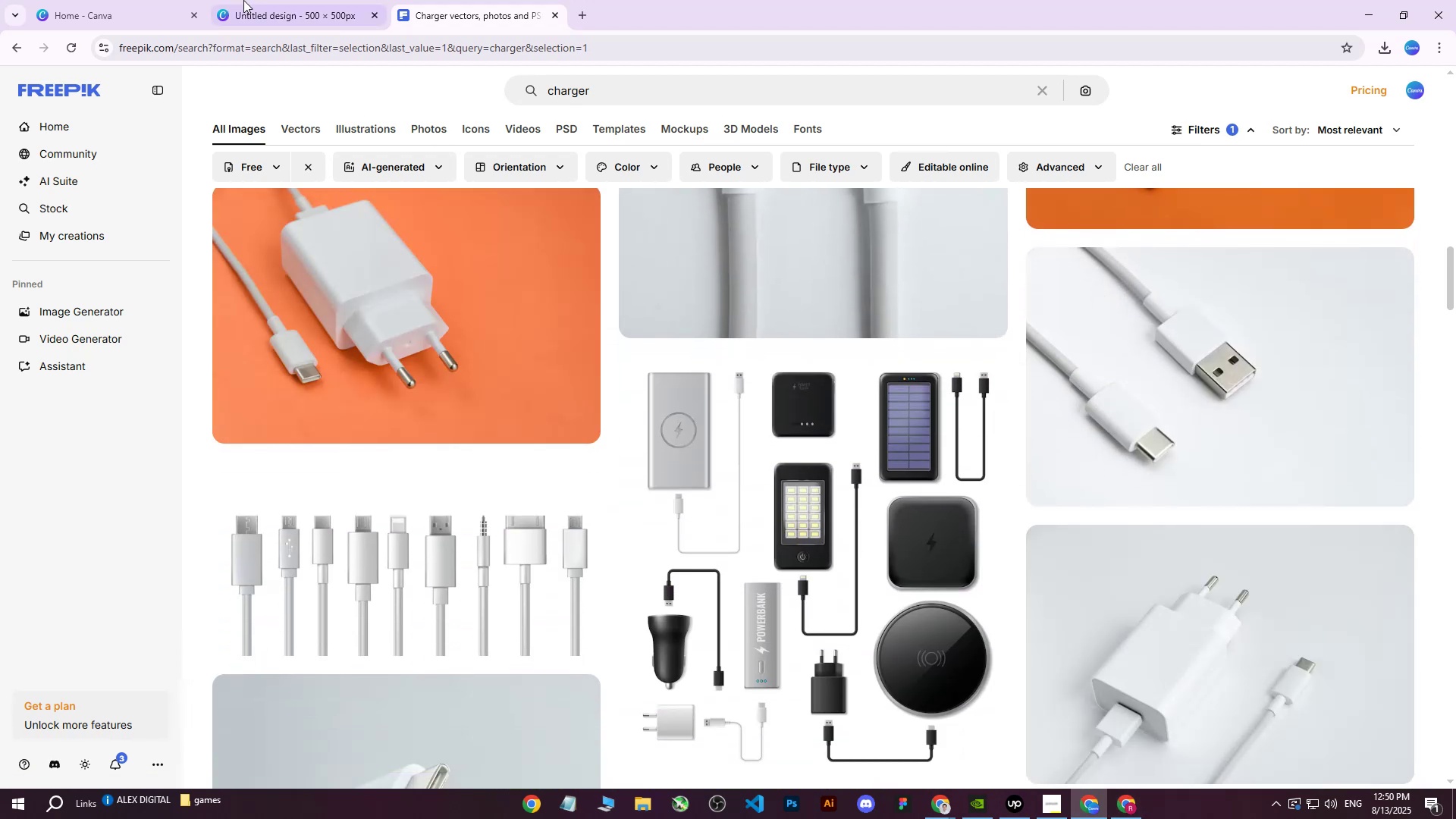 
left_click([118, 0])
 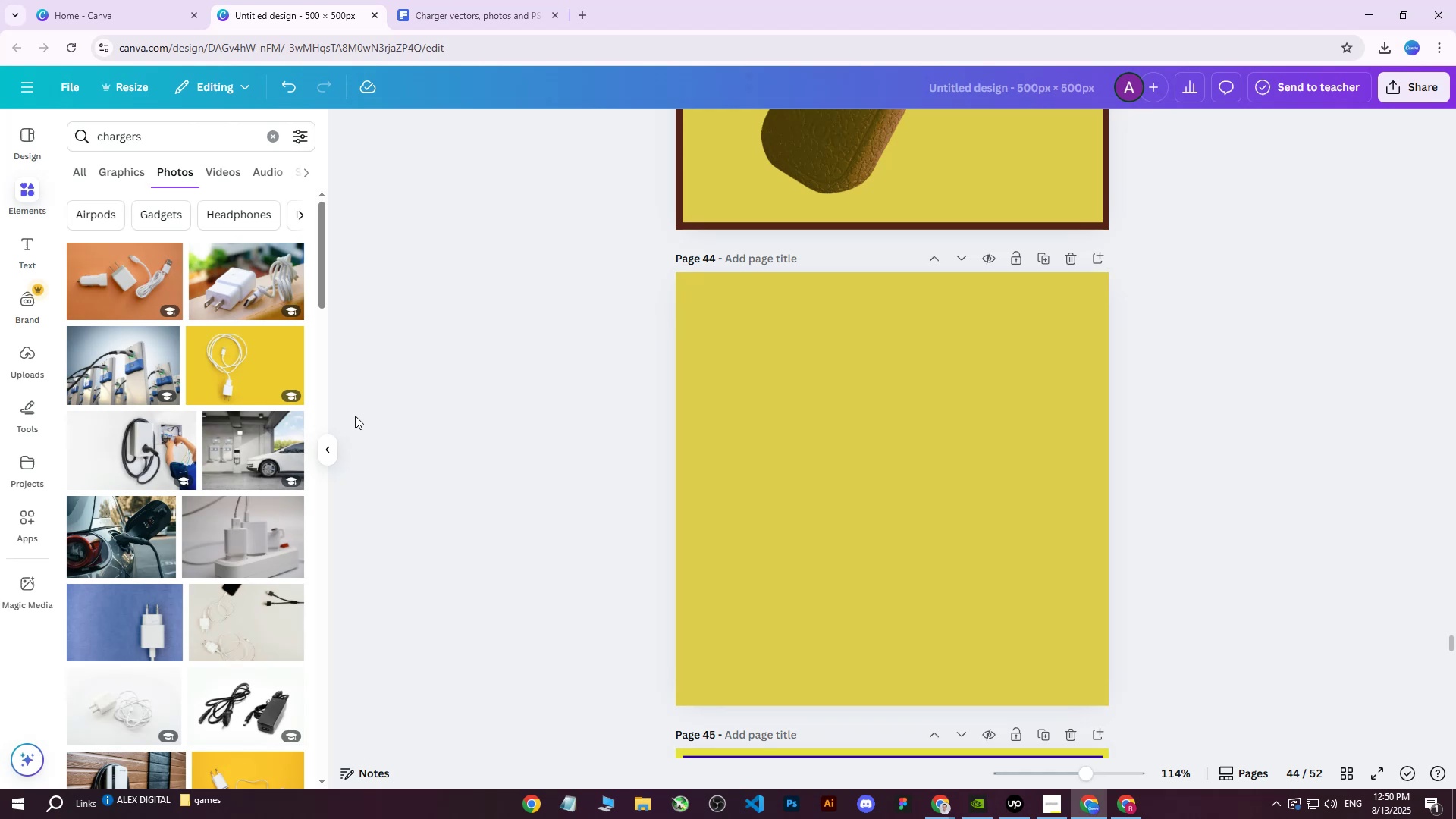 
scroll: coordinate [240, 402], scroll_direction: down, amount: 3.0
 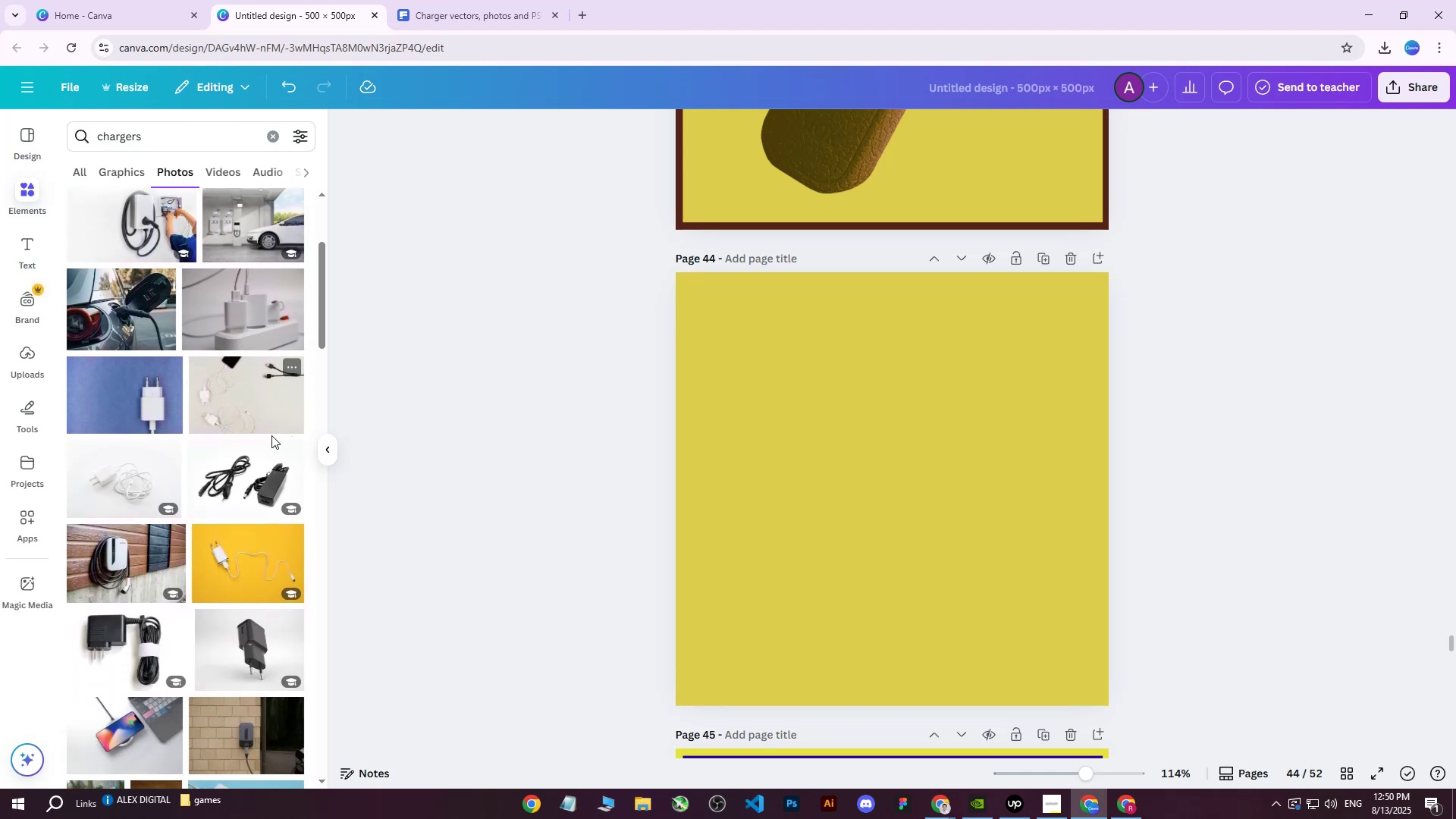 
scroll: coordinate [209, 463], scroll_direction: up, amount: 4.0
 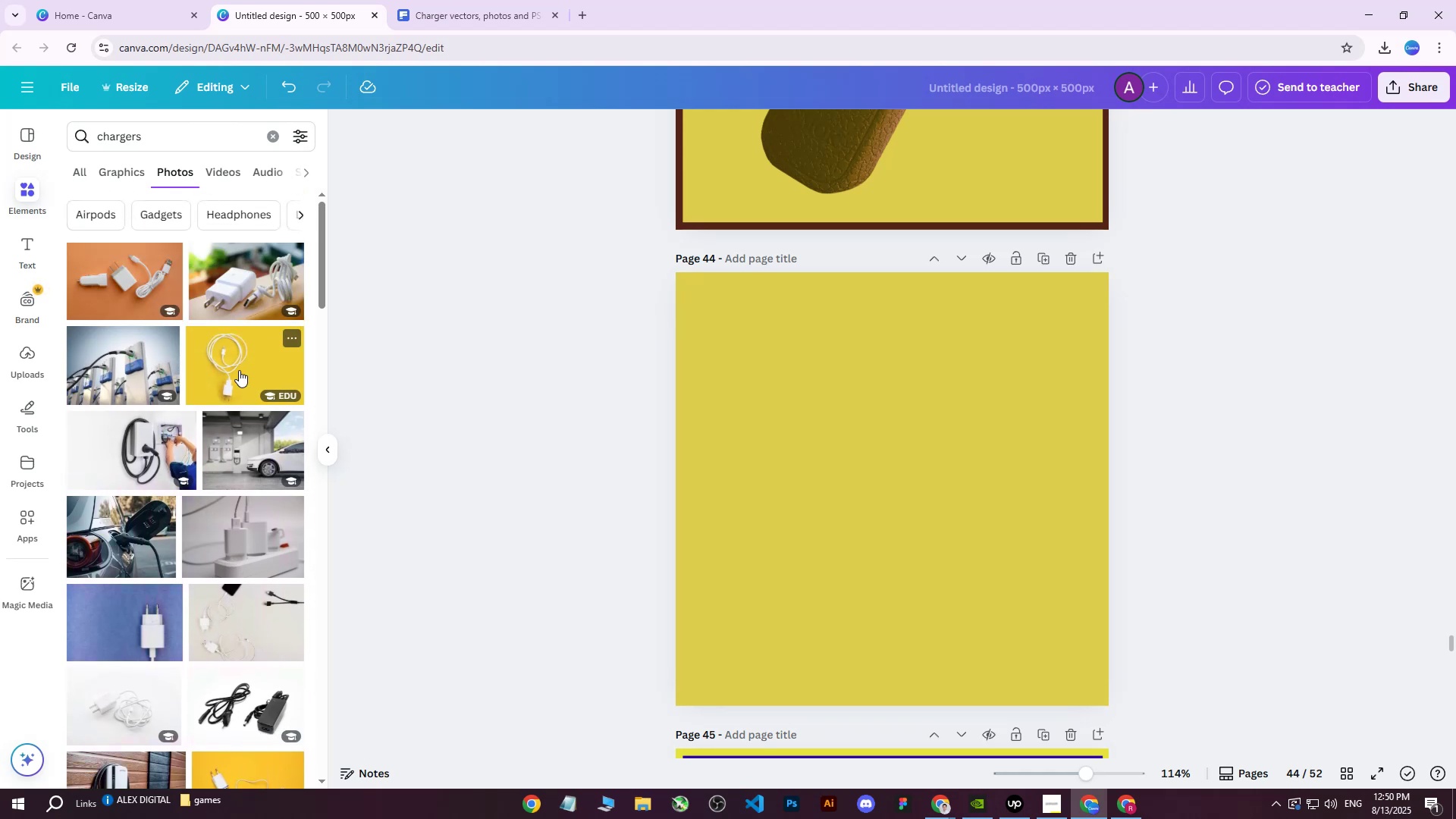 
left_click([239, 370])
 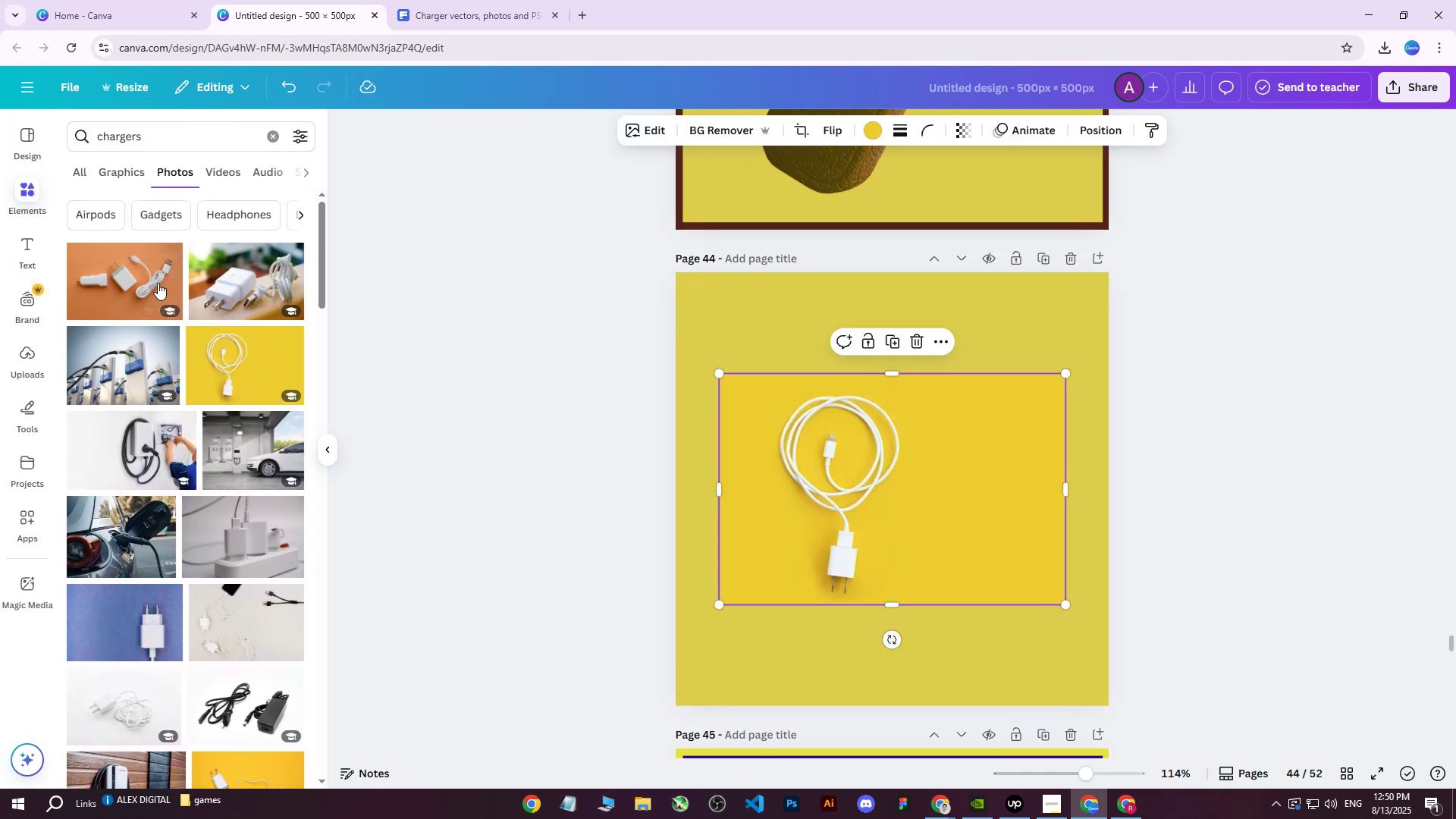 
left_click([138, 279])
 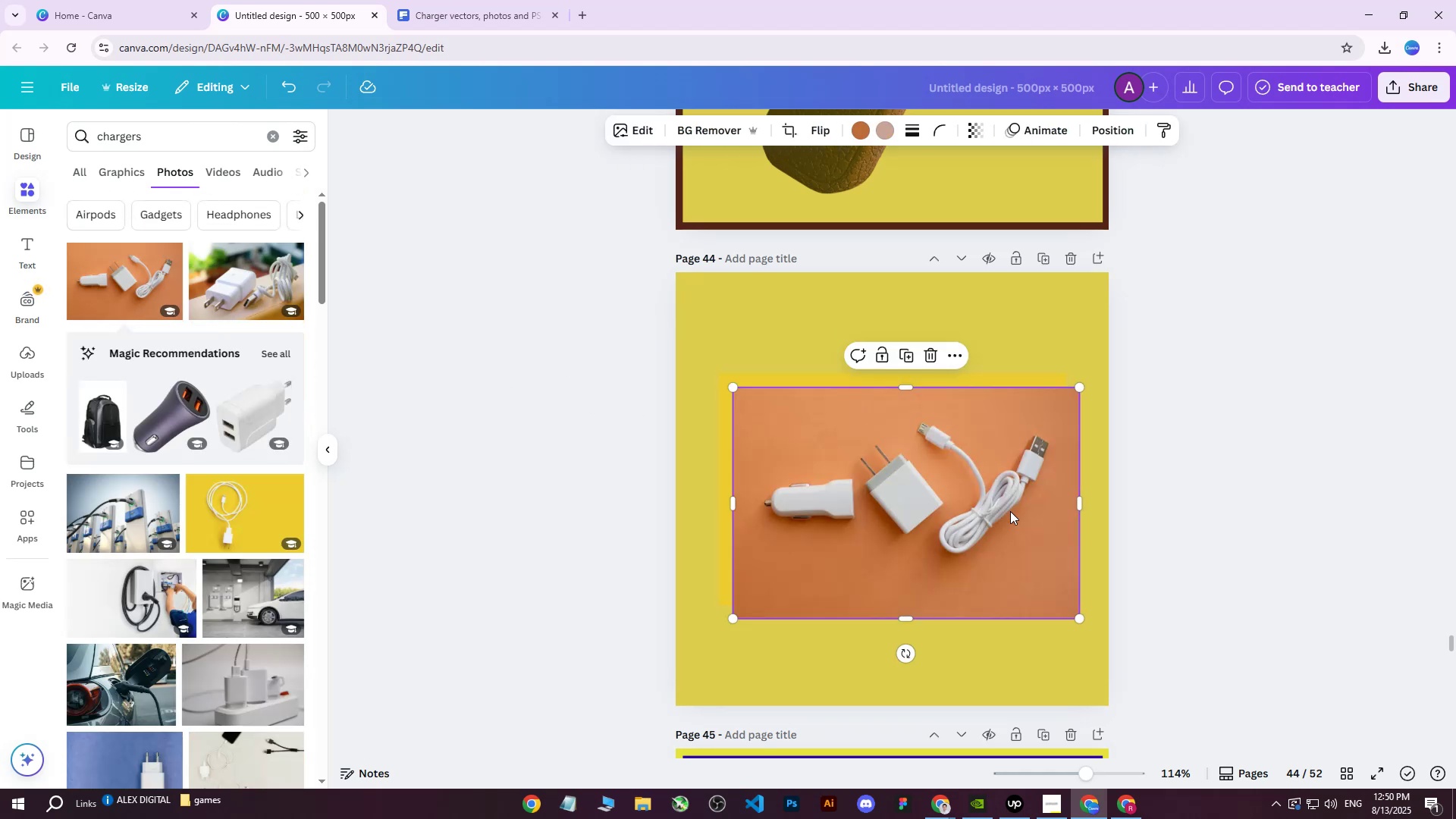 
left_click_drag(start_coordinate=[991, 510], to_coordinate=[970, 479])
 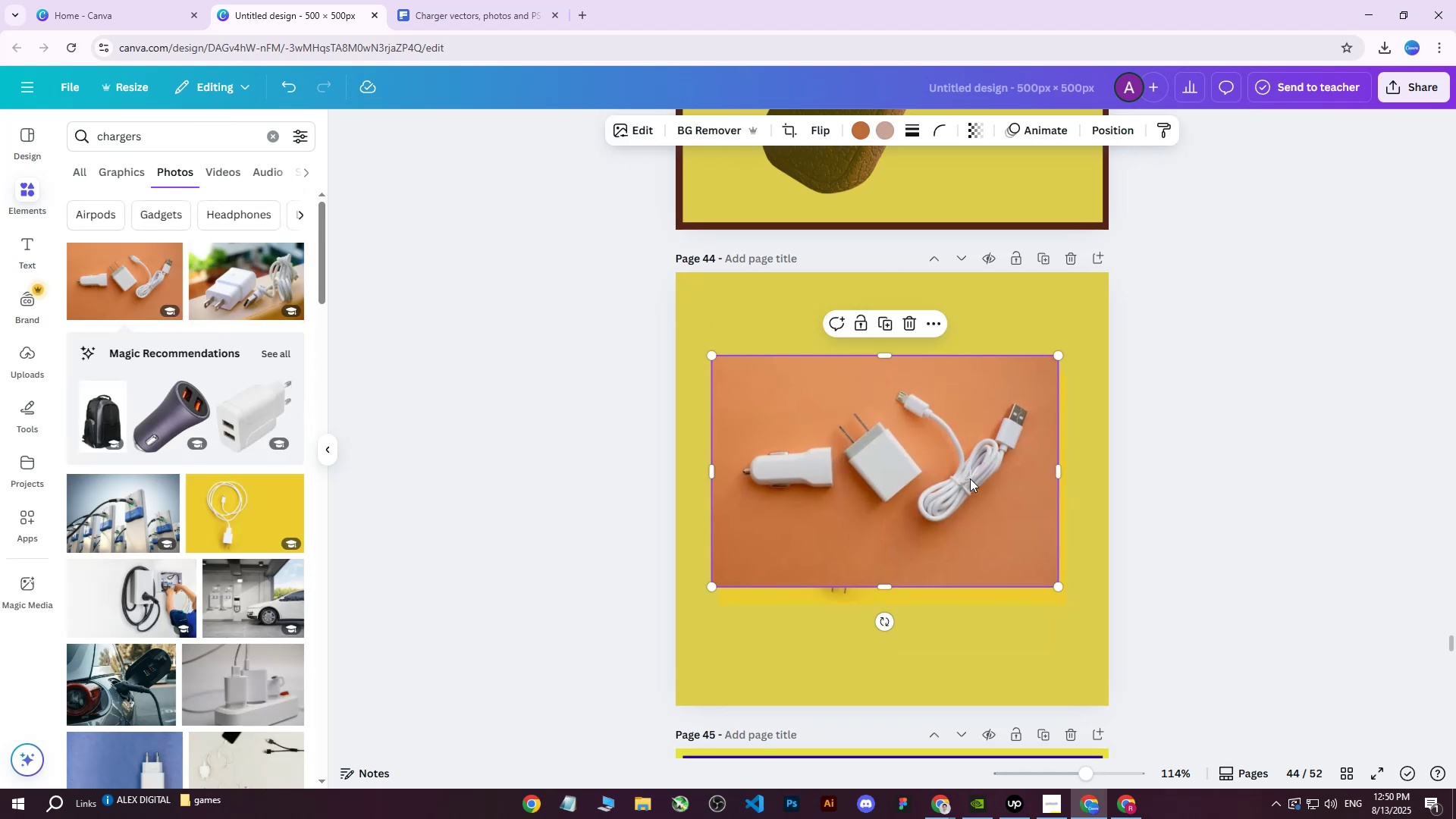 
key(Delete)
 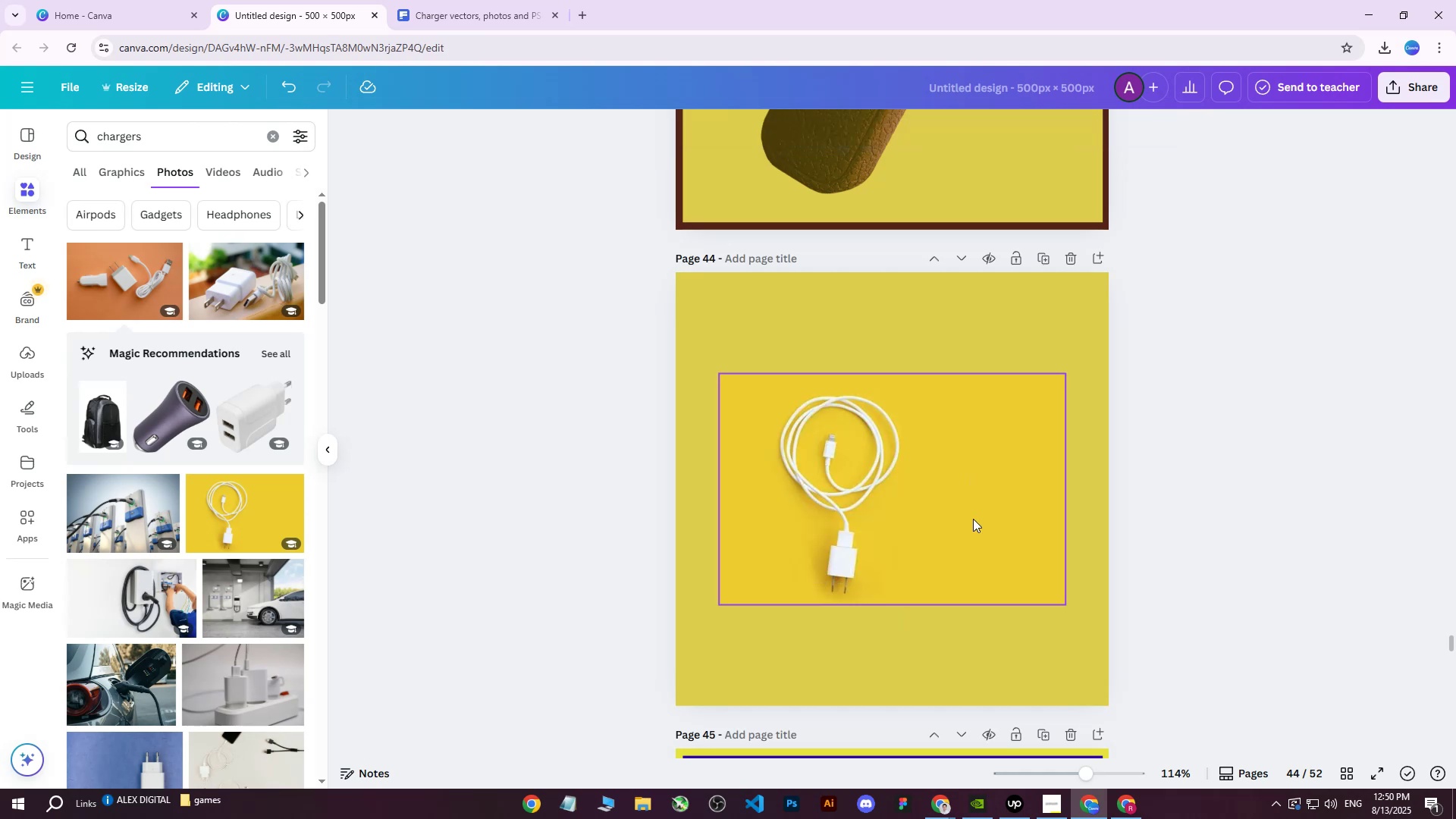 
left_click([973, 519])
 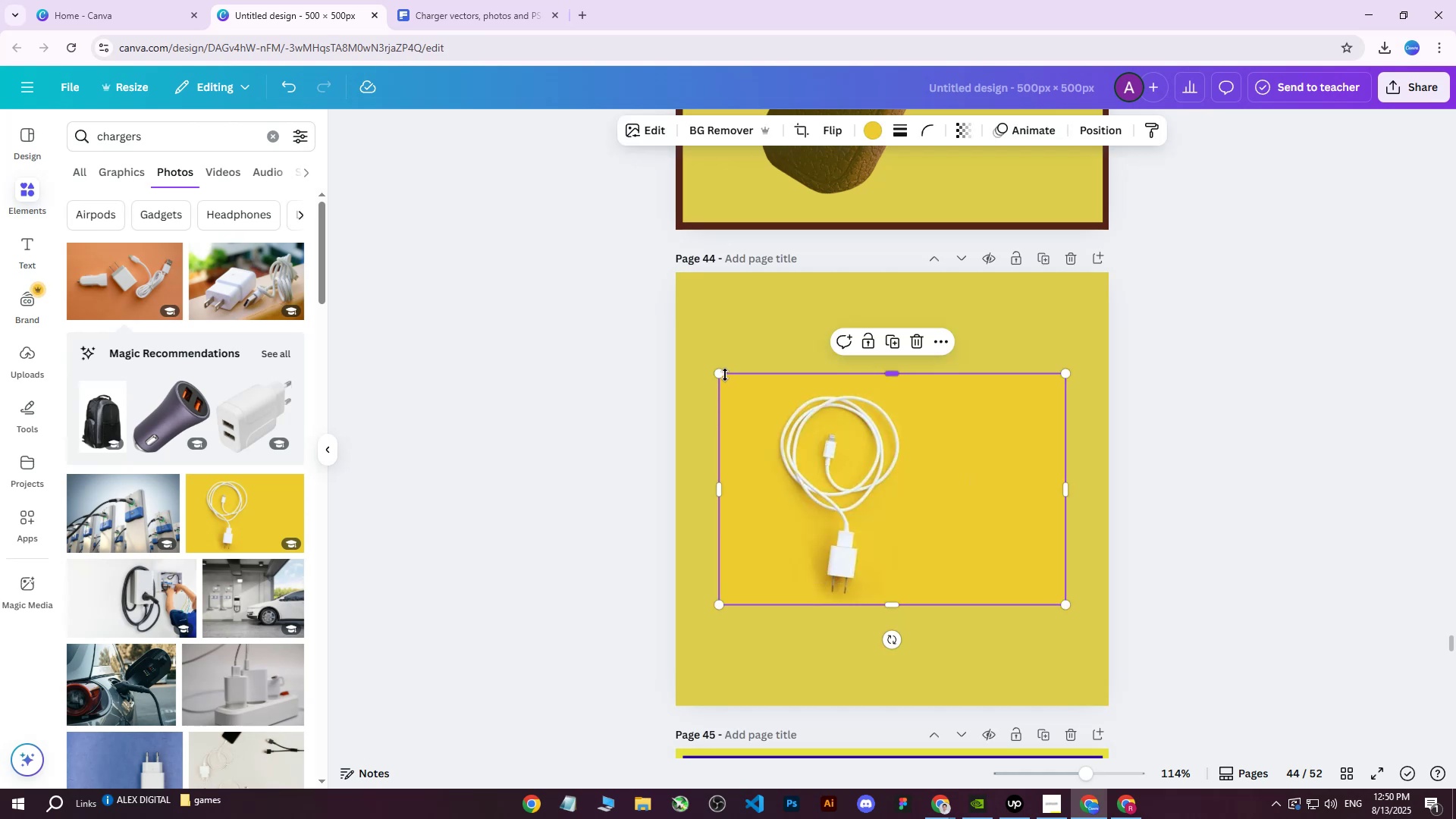 
left_click_drag(start_coordinate=[722, 374], to_coordinate=[474, 276])
 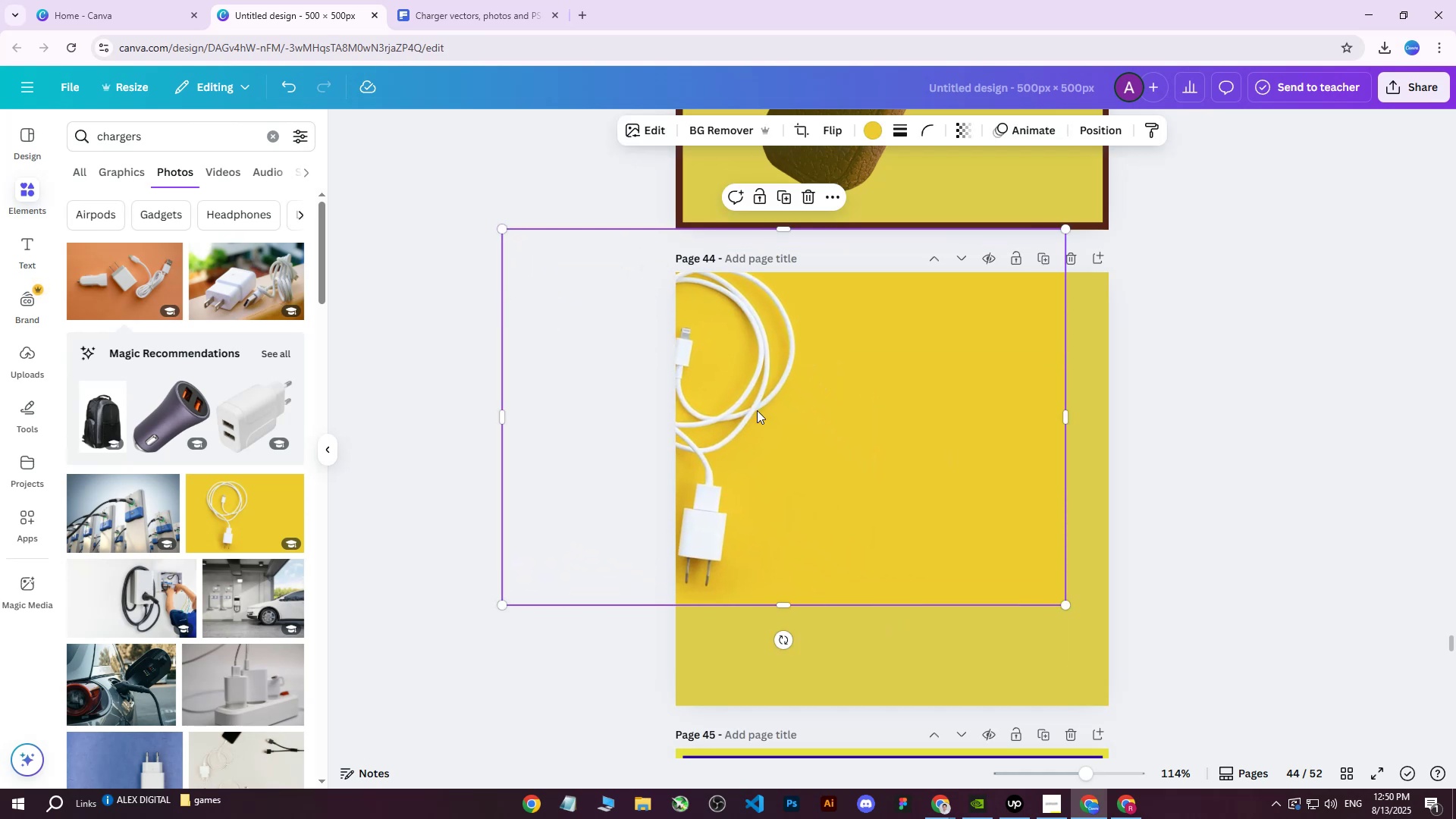 
left_click_drag(start_coordinate=[818, 428], to_coordinate=[1006, 503])
 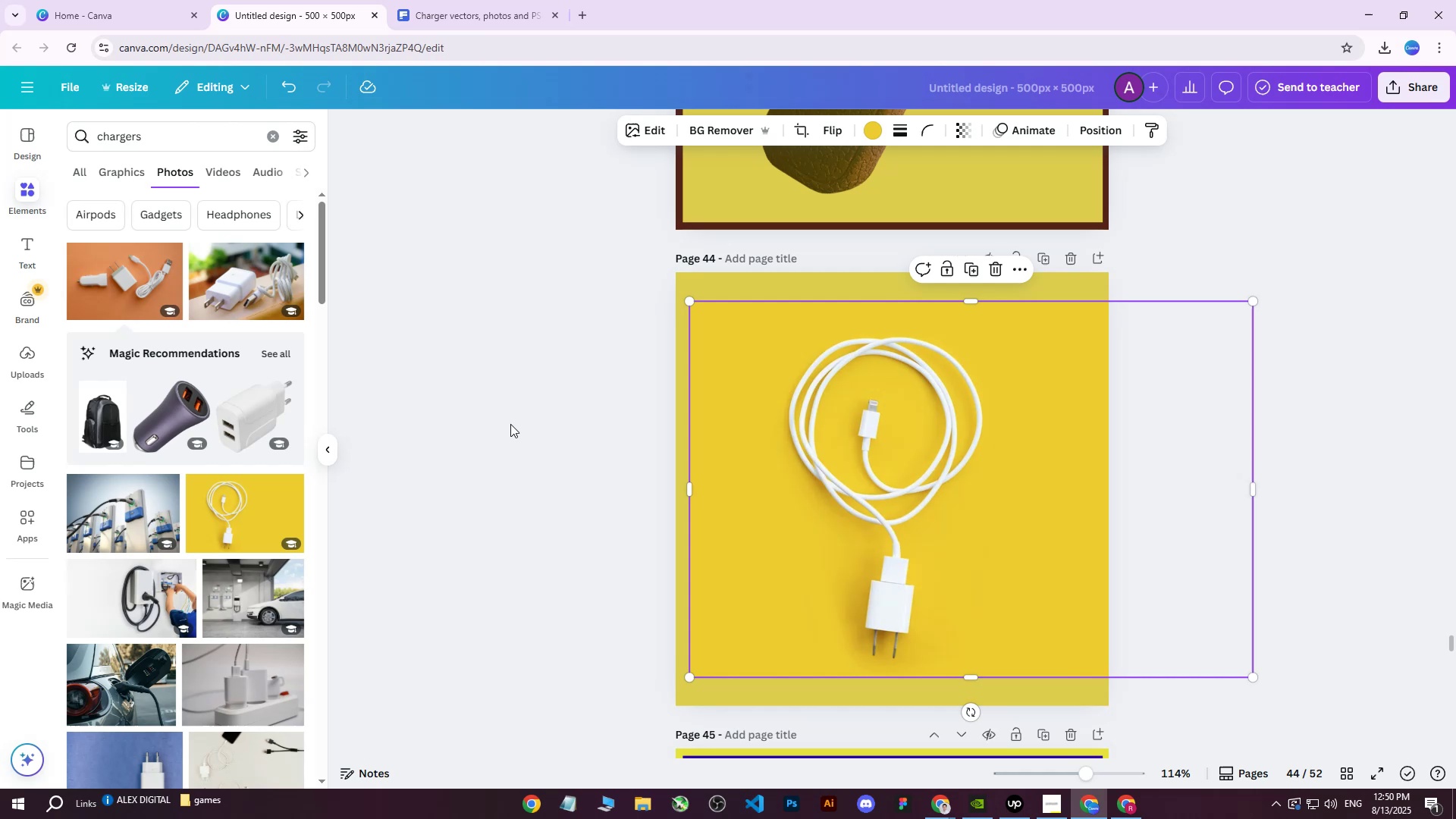 
left_click_drag(start_coordinate=[1025, 481], to_coordinate=[981, 477])
 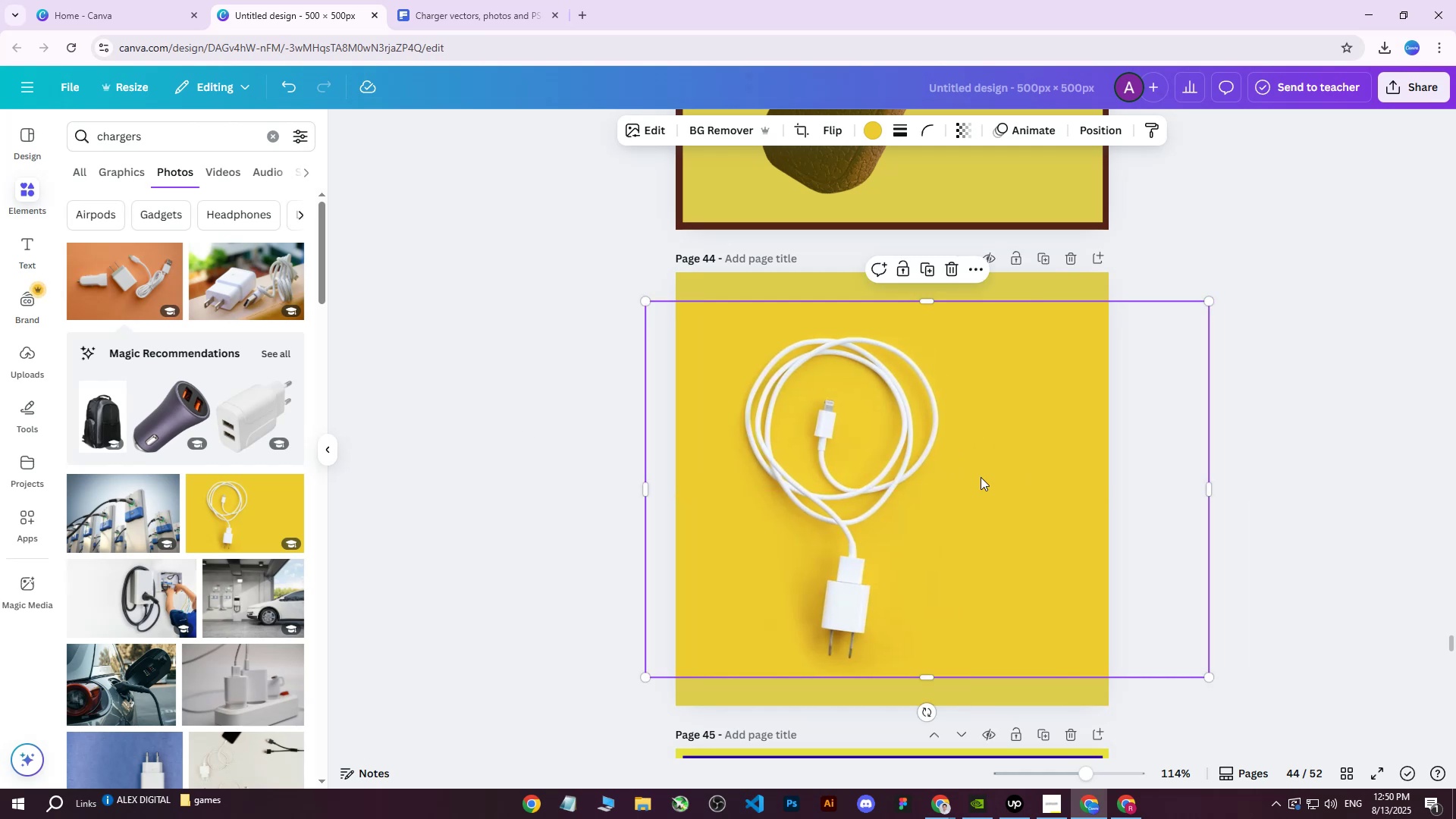 
key(Delete)
 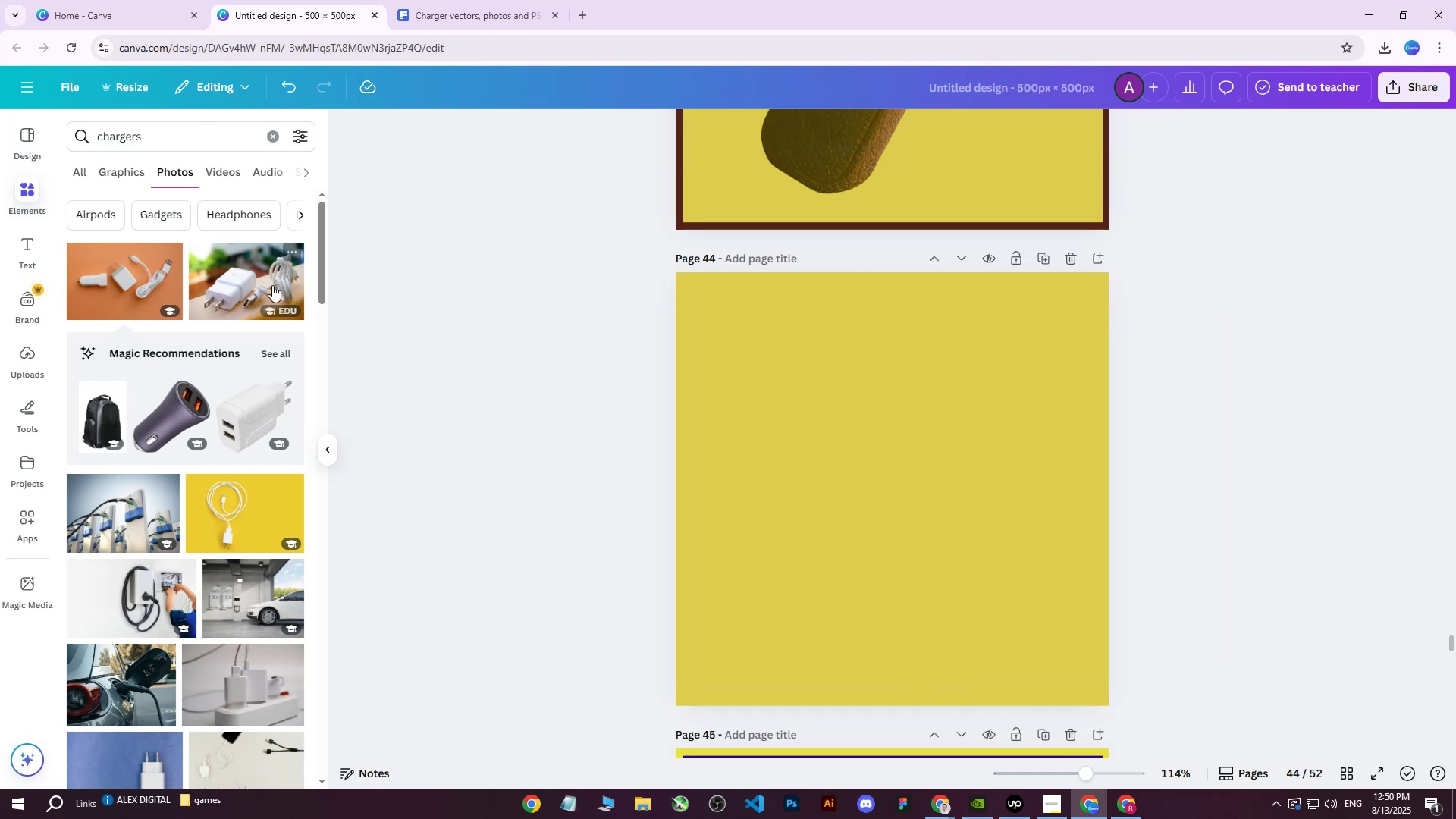 
left_click([272, 285])
 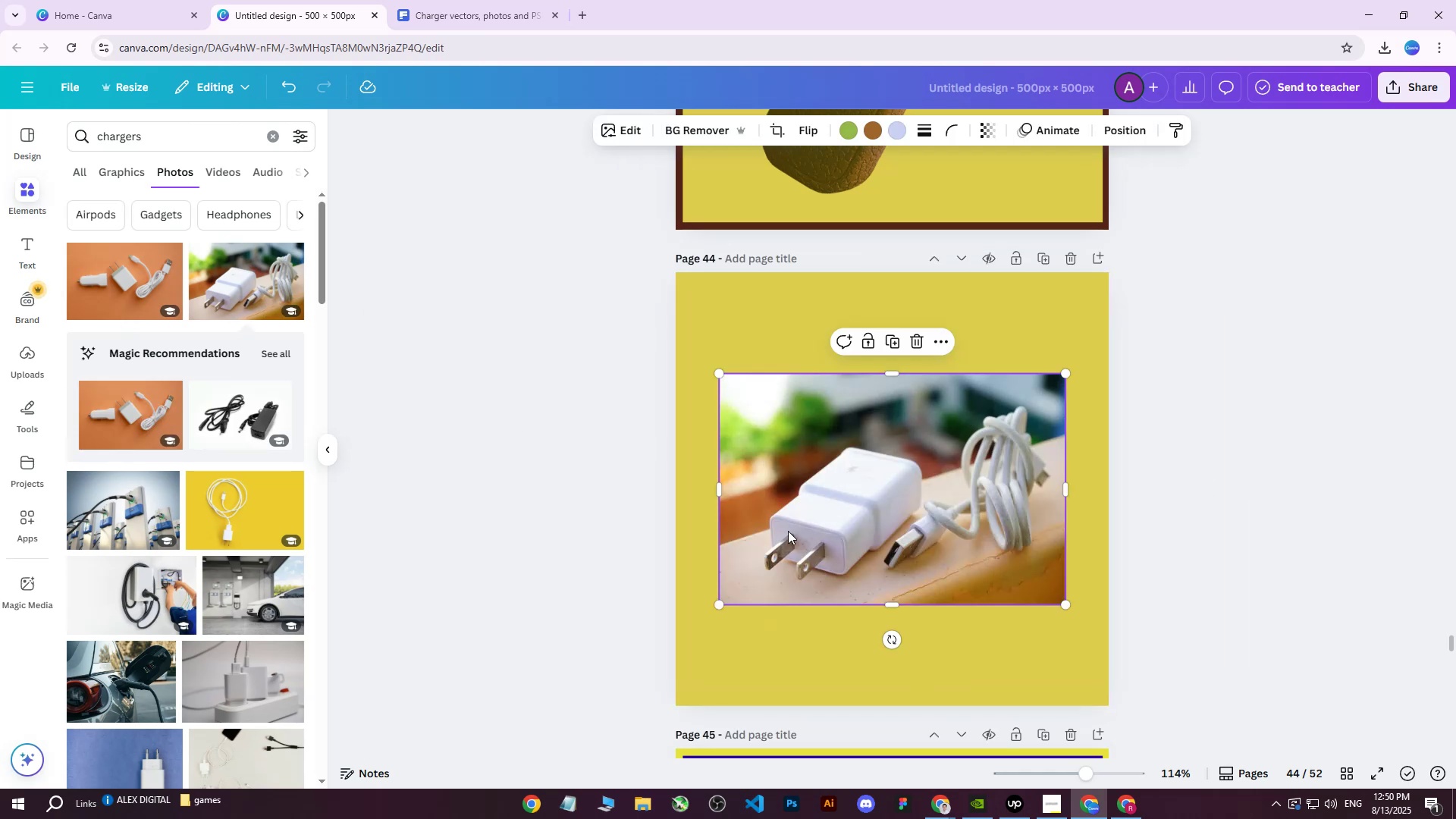 
left_click_drag(start_coordinate=[723, 602], to_coordinate=[726, 635])
 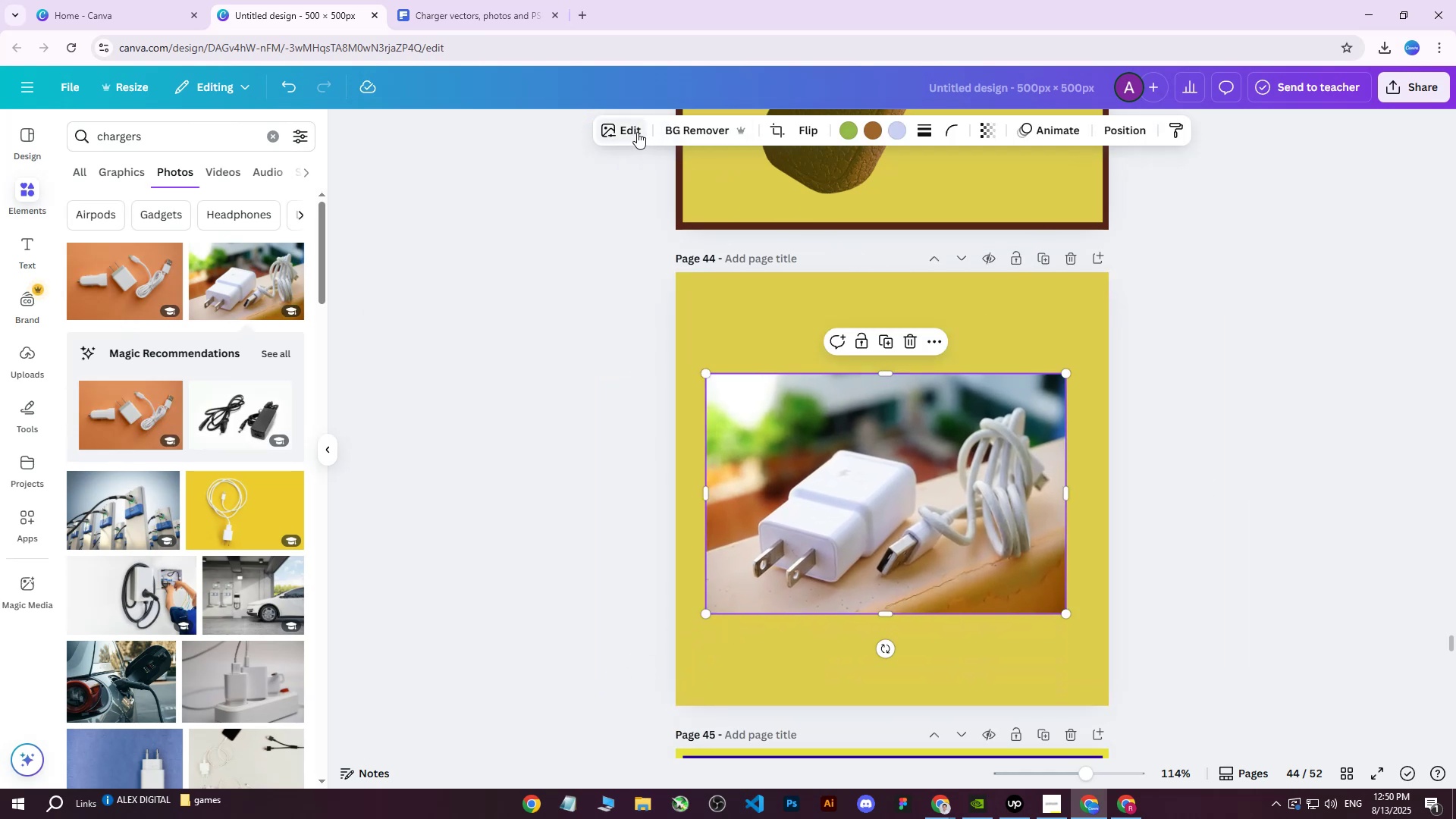 
left_click([698, 132])
 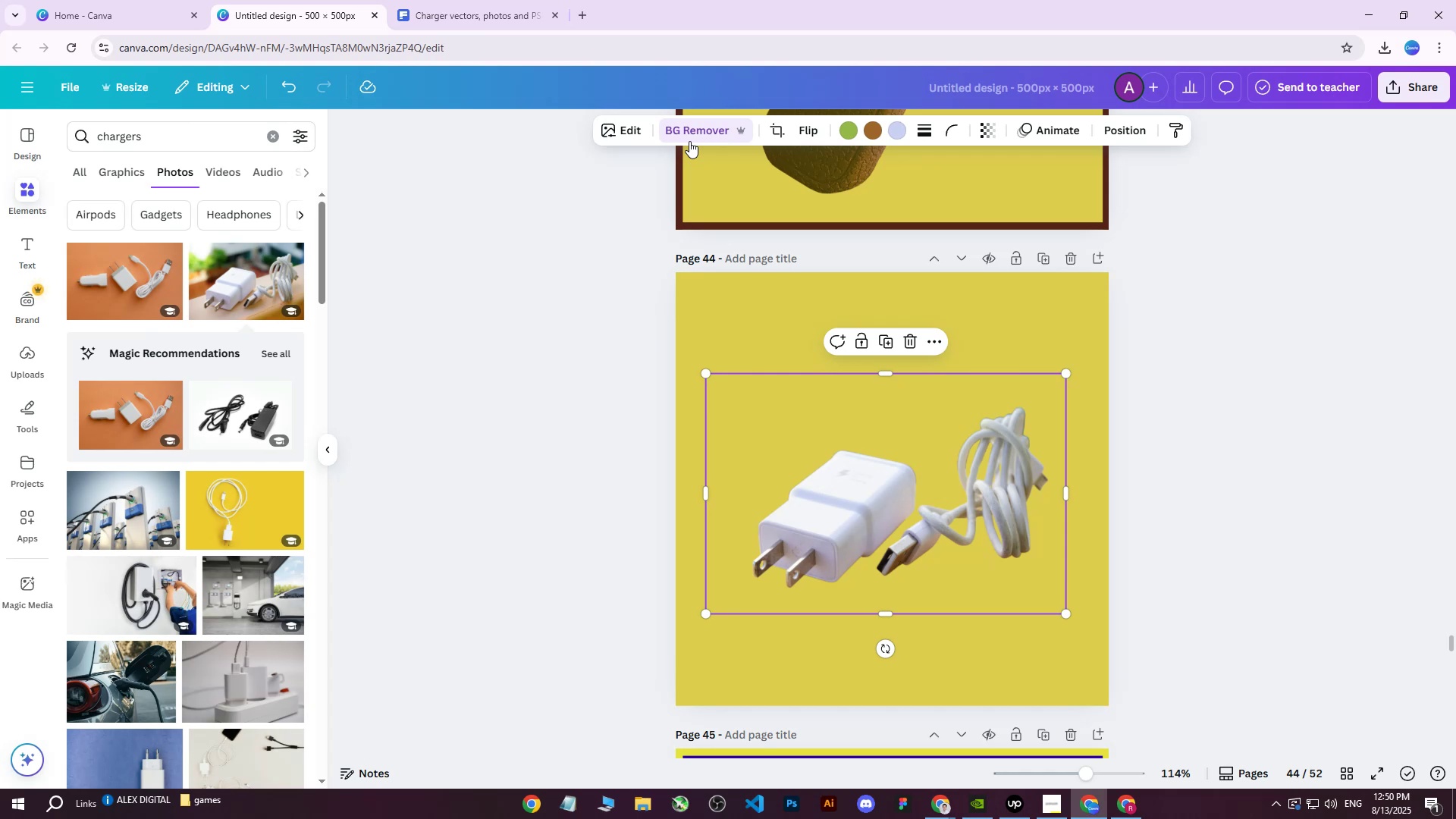 
wait(12.67)
 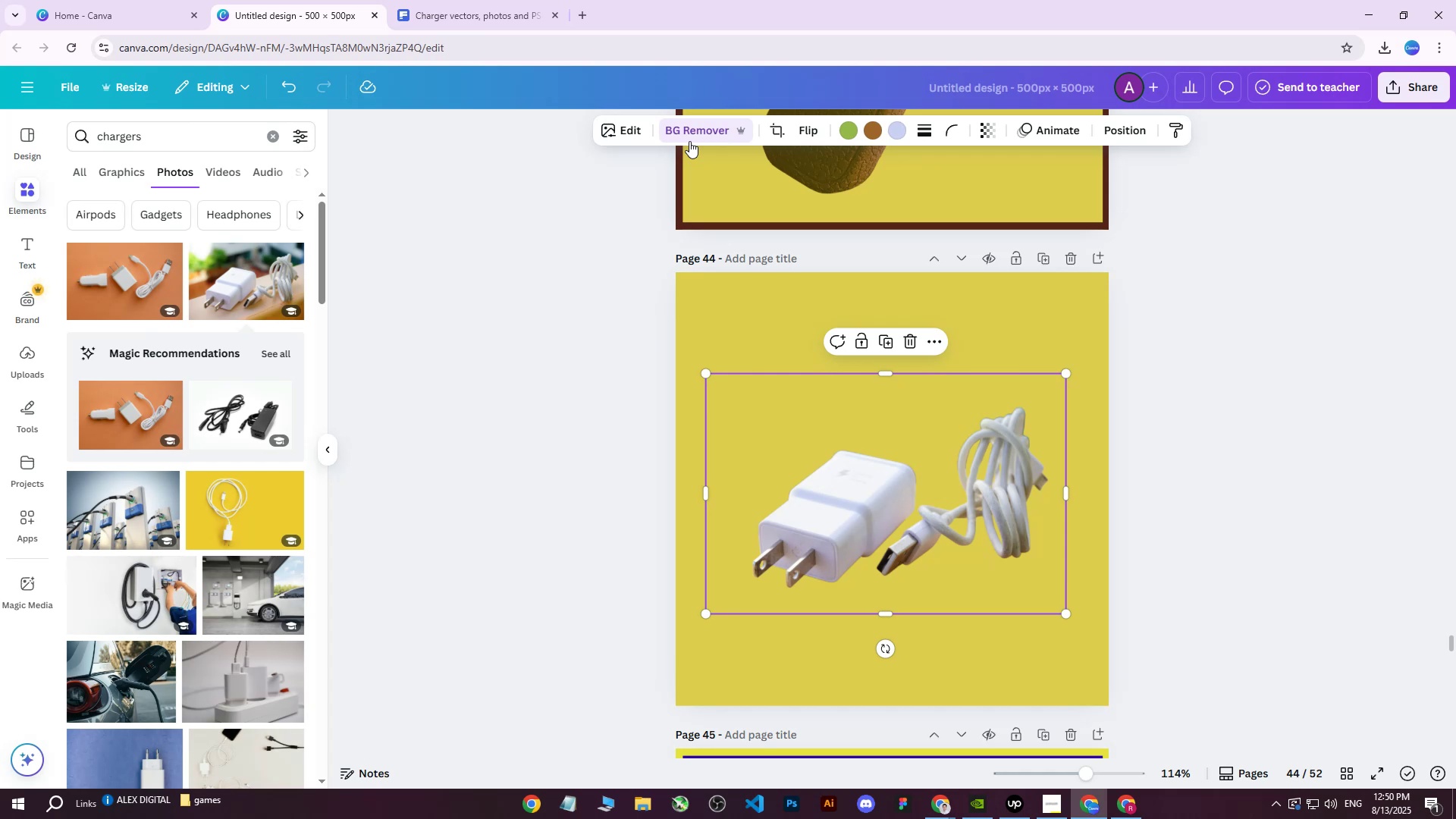 
left_click([567, 455])
 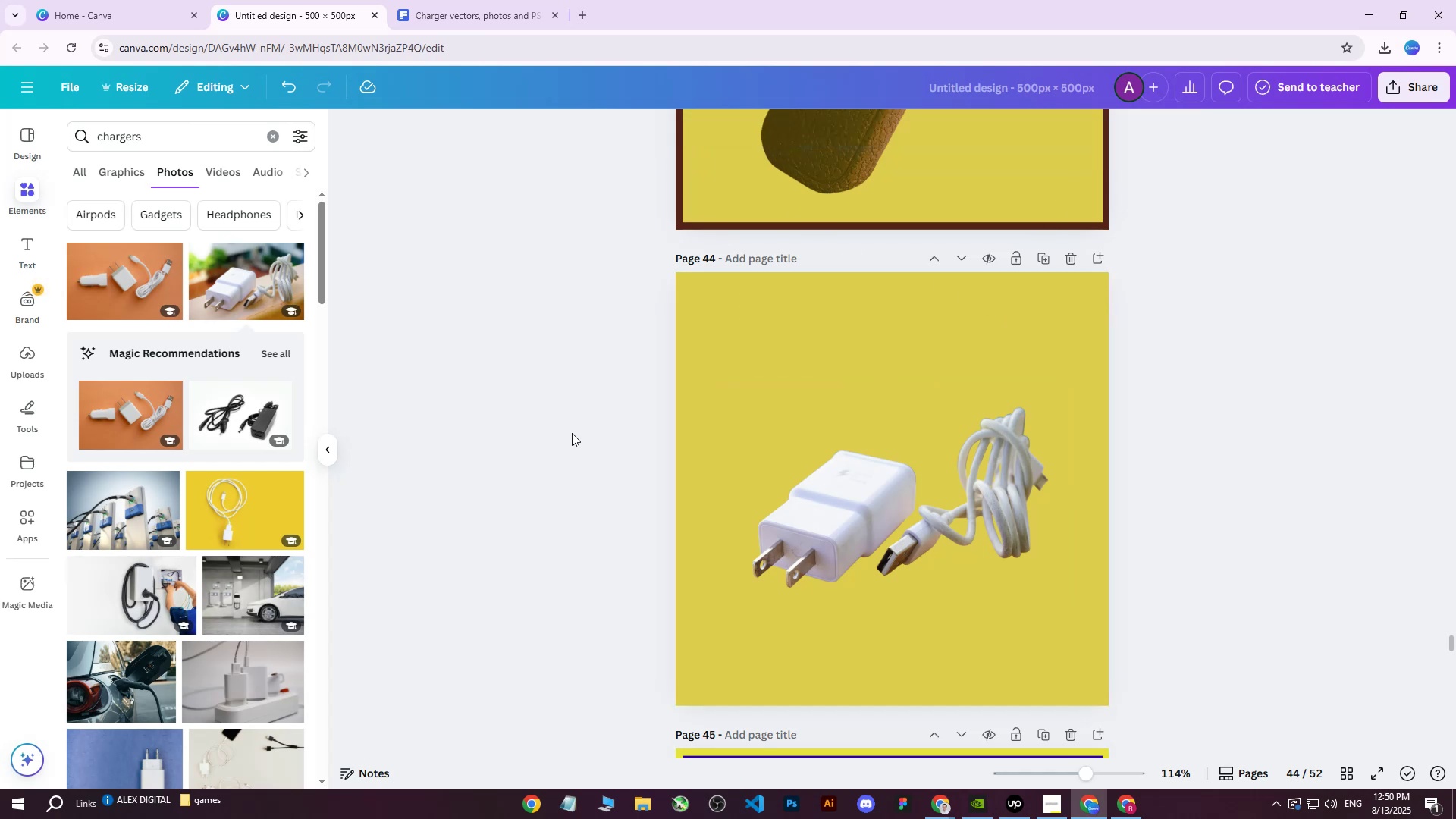 
wait(7.26)
 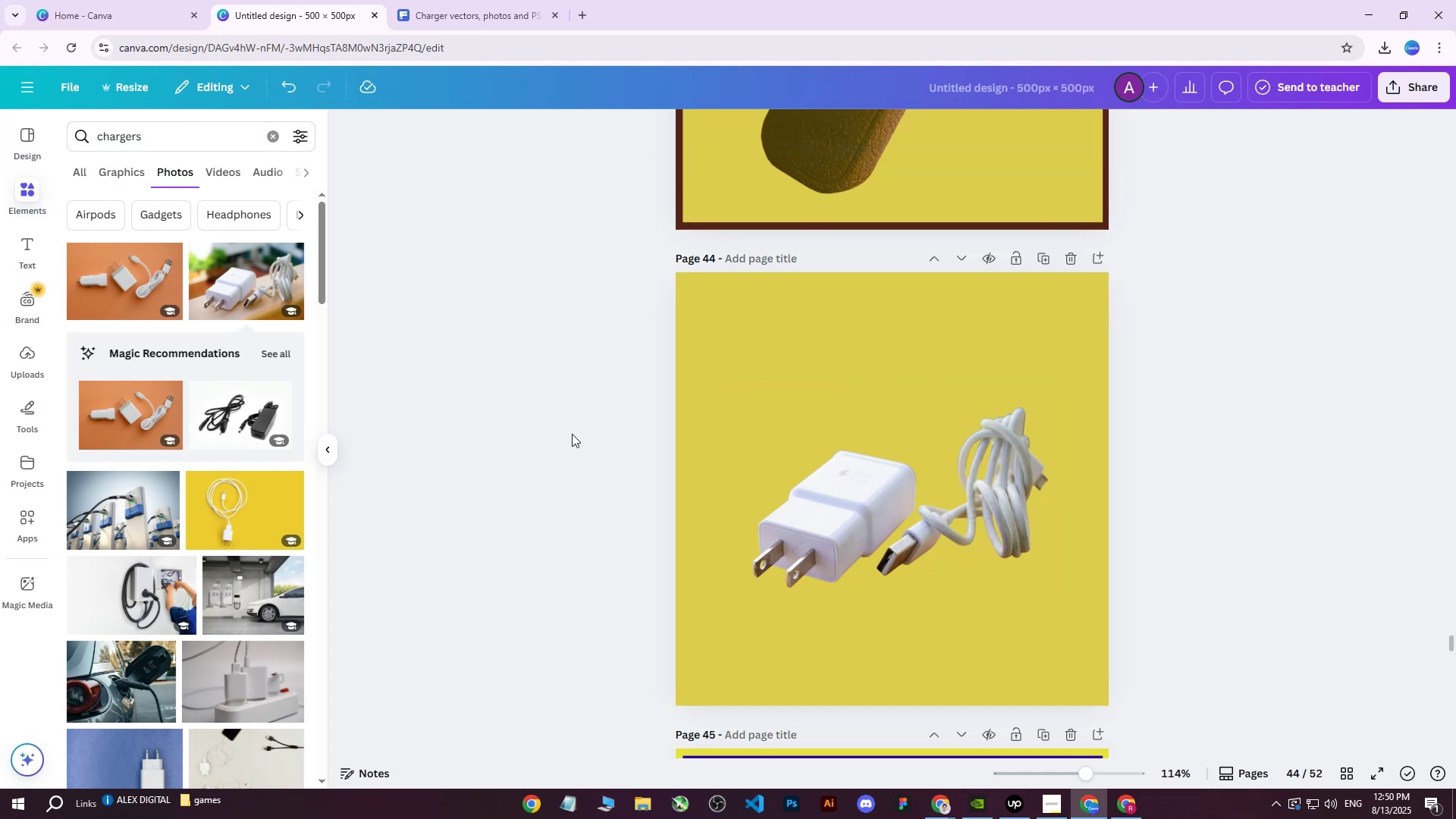 
scroll: coordinate [573, 491], scroll_direction: down, amount: 1.0
 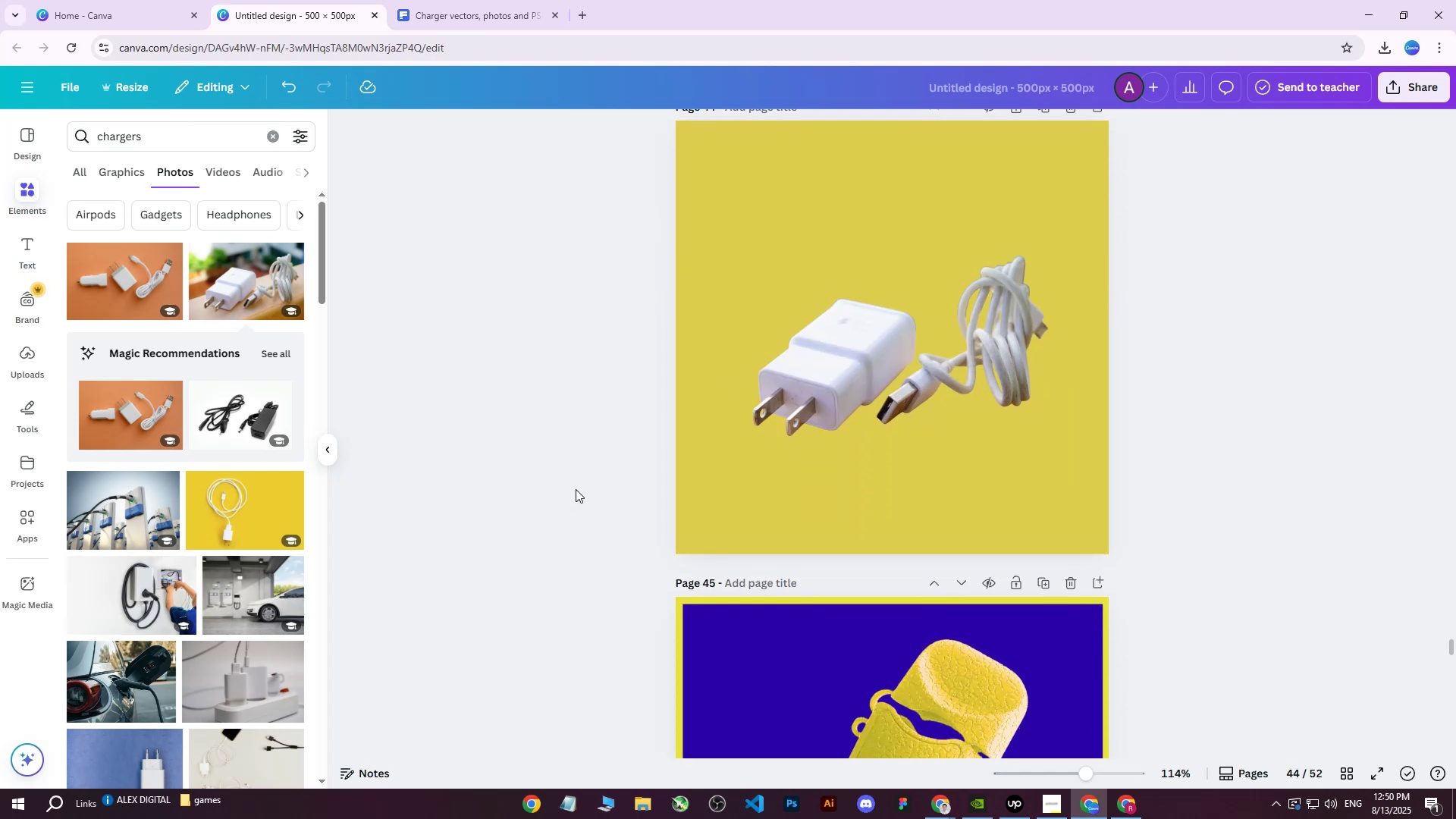 
scroll: coordinate [578, 489], scroll_direction: up, amount: 1.0
 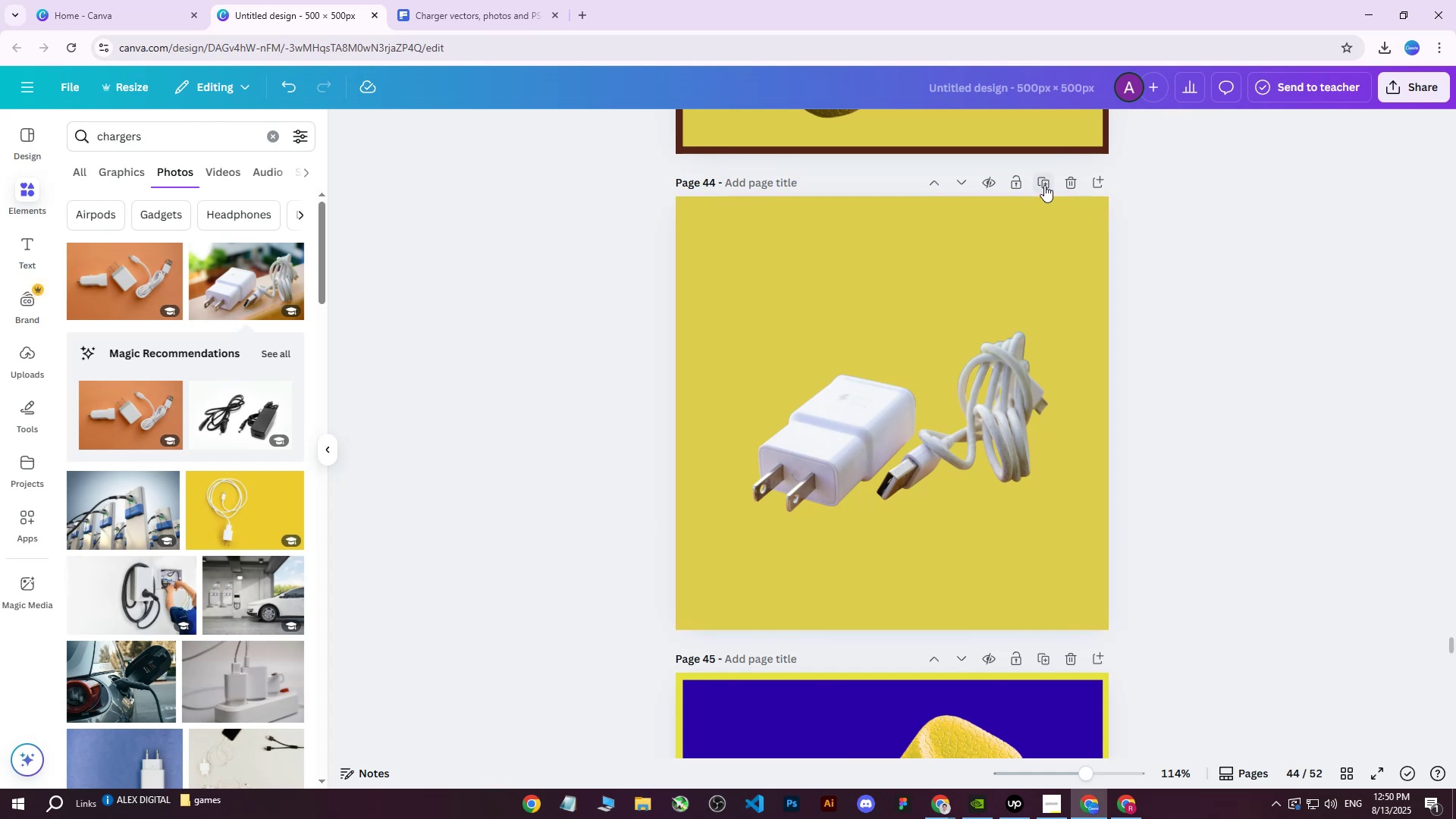 
left_click([1044, 185])
 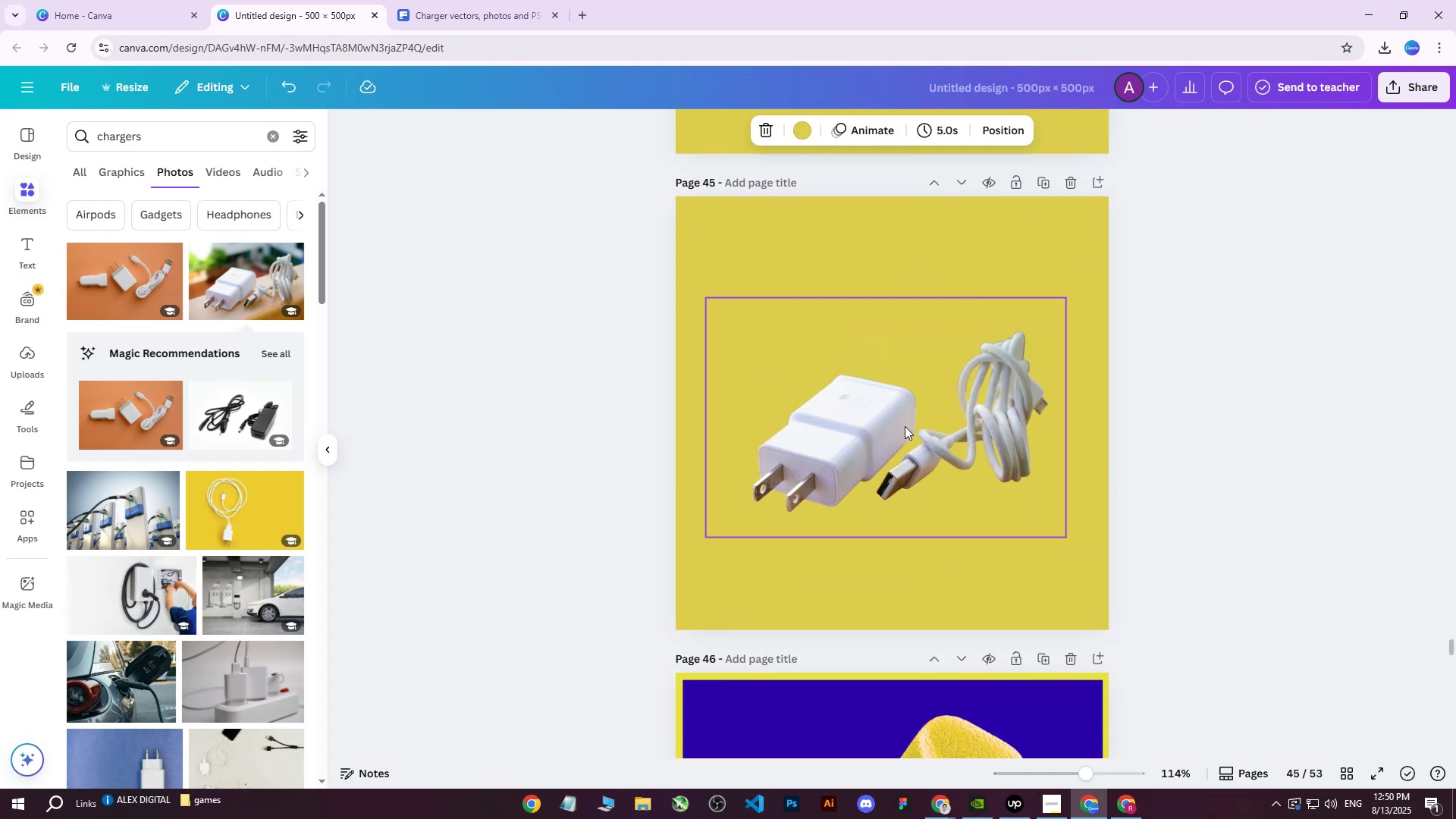 
left_click([905, 426])
 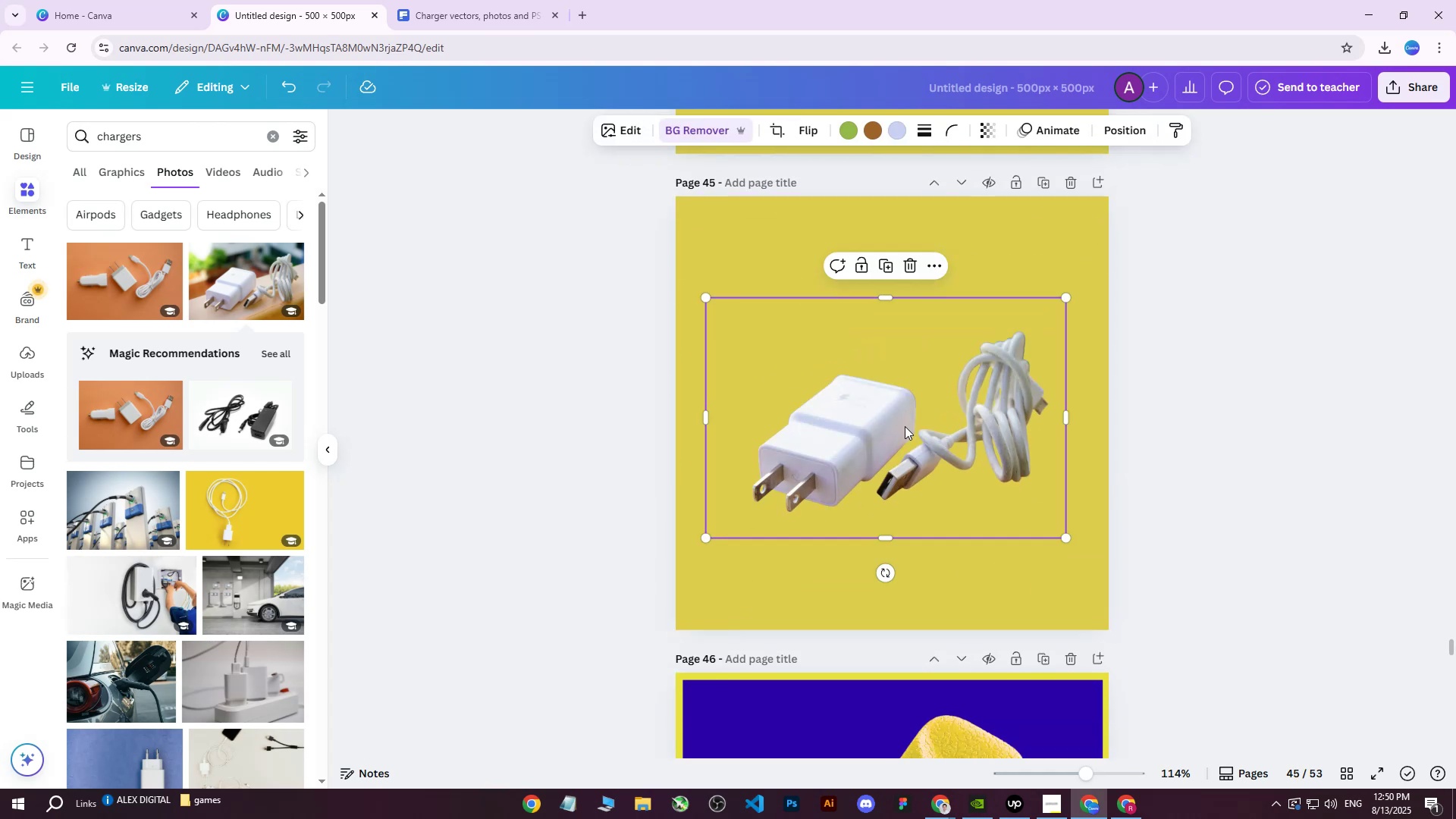 
key(Delete)
 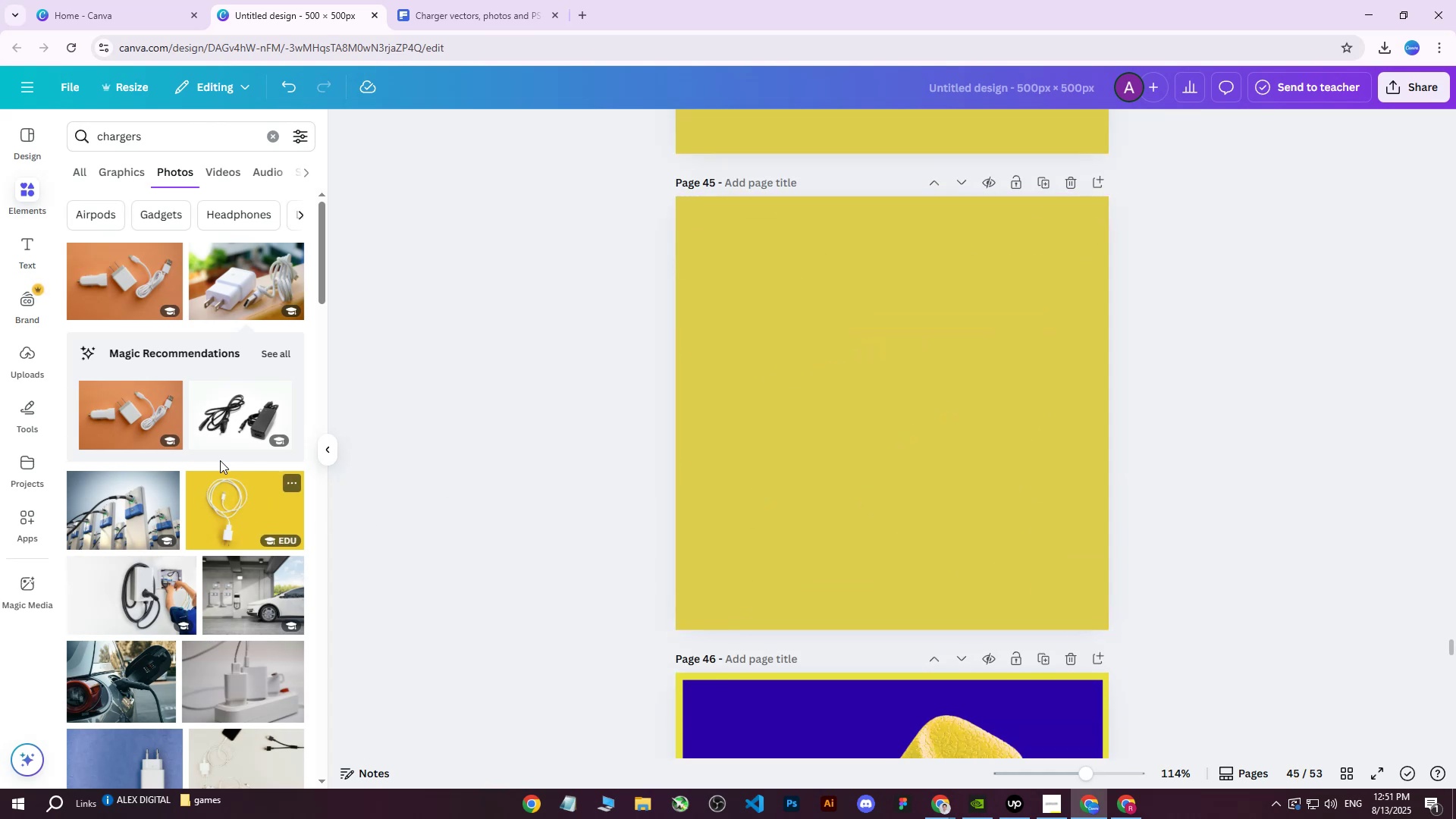 
left_click([143, 408])
 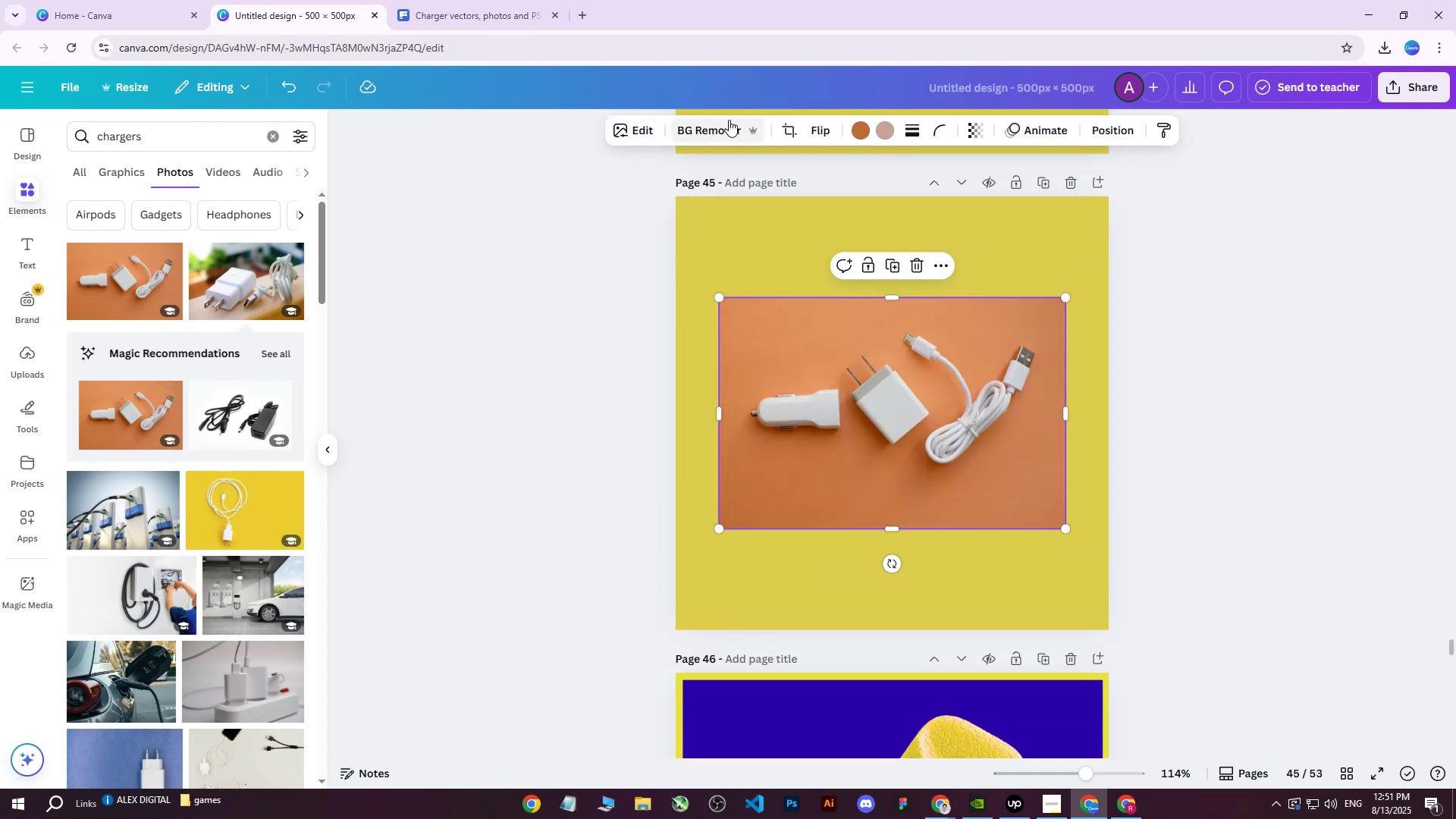 
left_click([717, 130])
 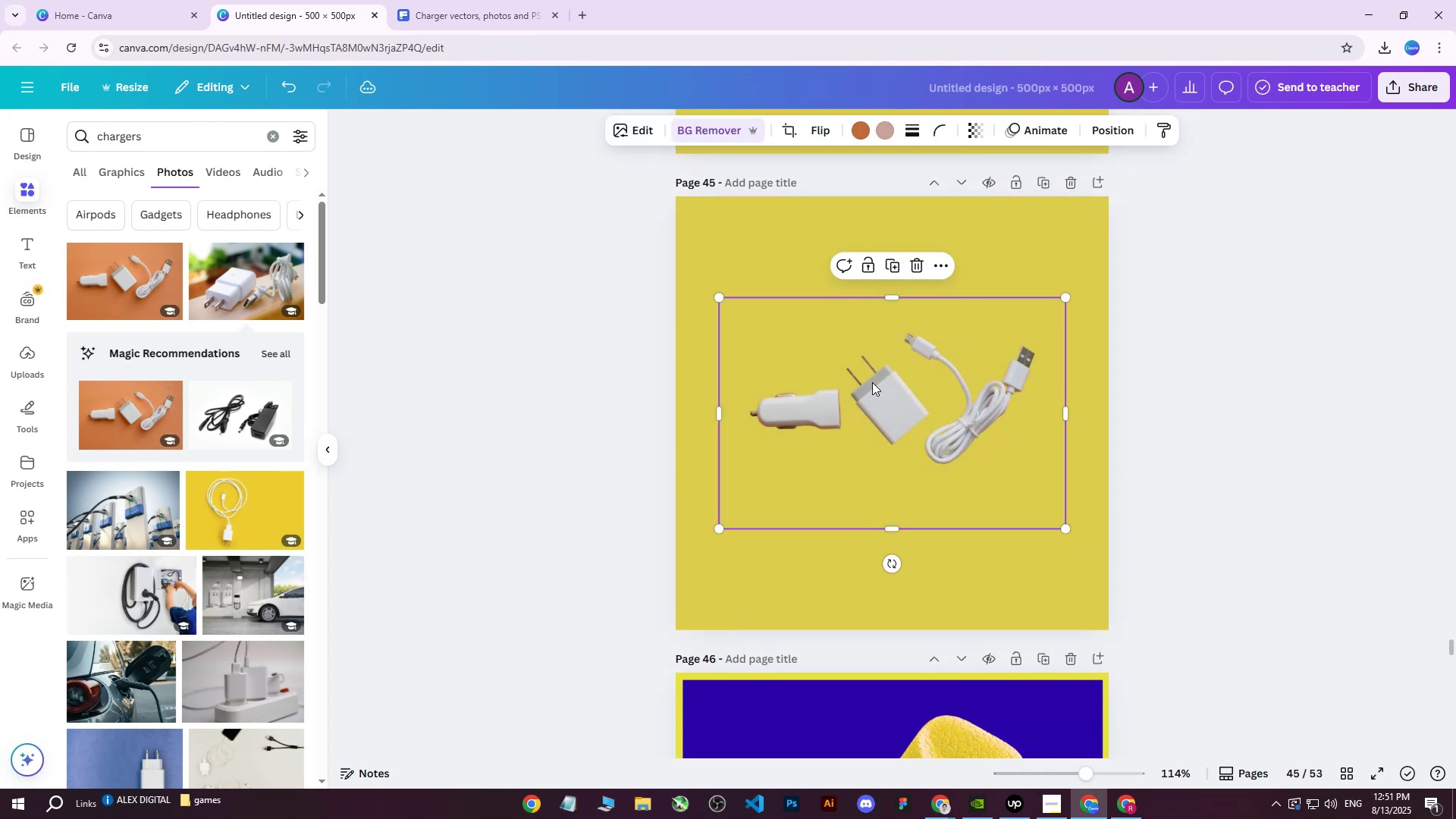 
left_click_drag(start_coordinate=[721, 298], to_coordinate=[726, 281])
 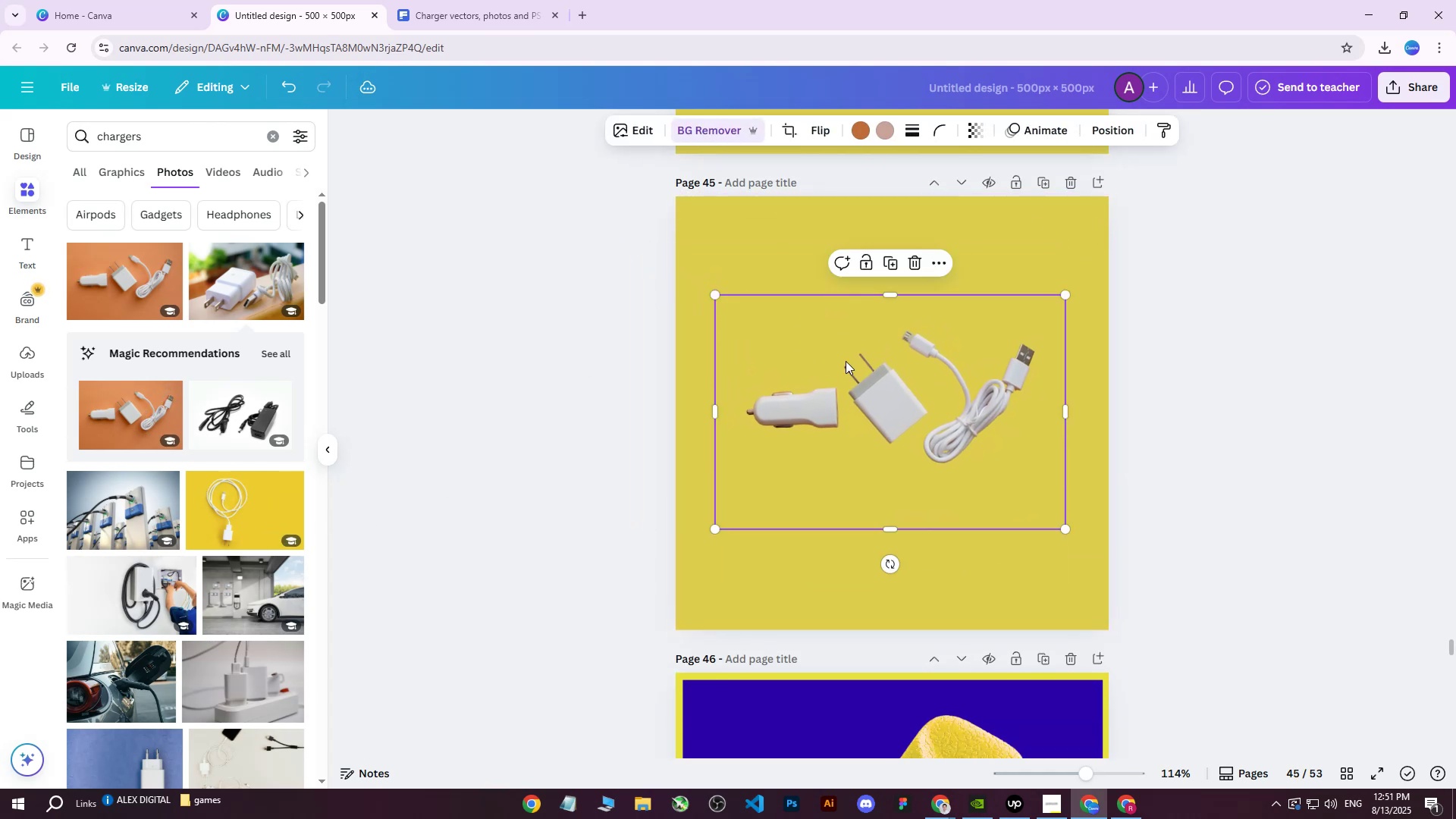 
left_click_drag(start_coordinate=[902, 389], to_coordinate=[904, 393])
 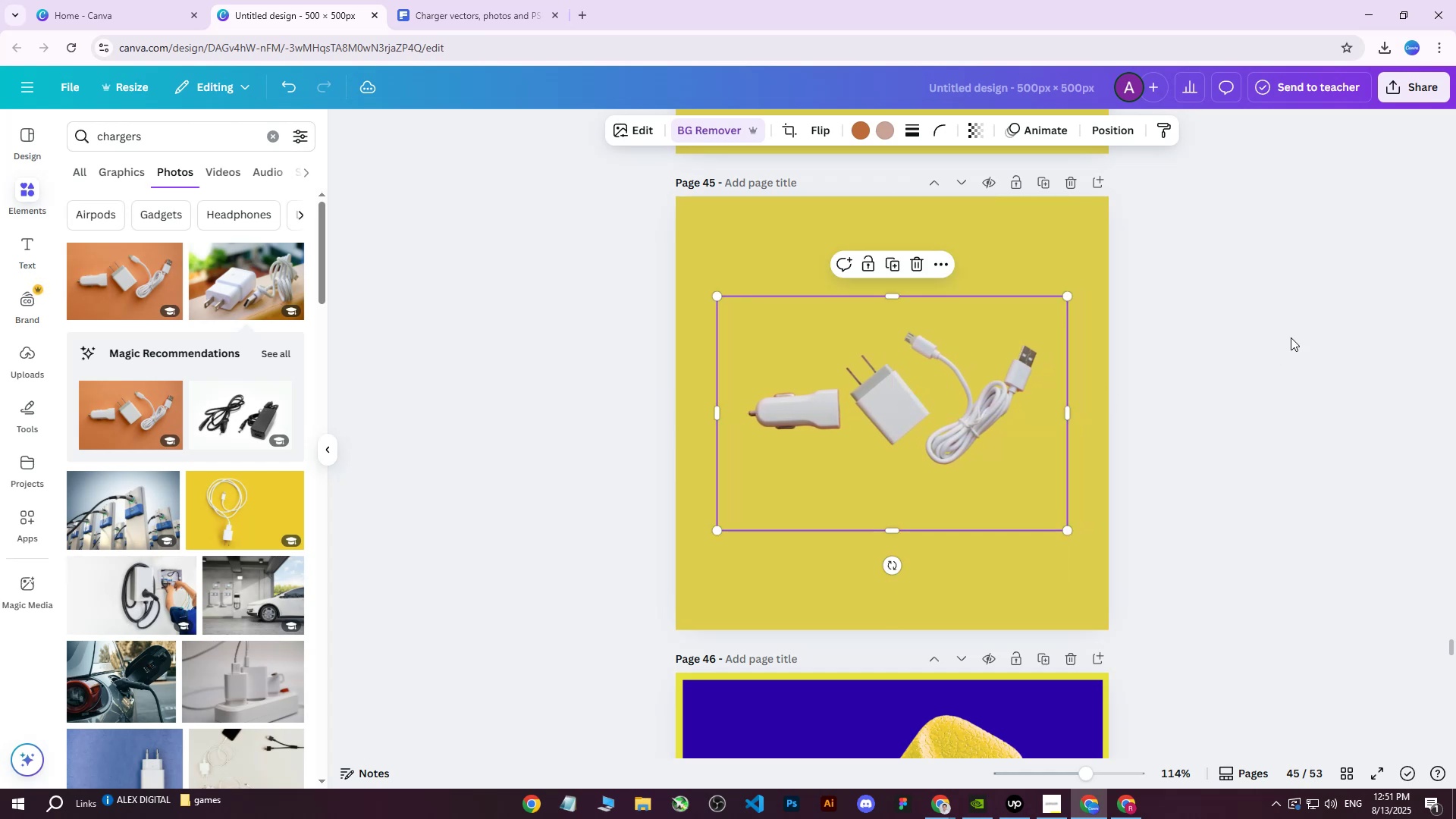 
left_click([1291, 337])
 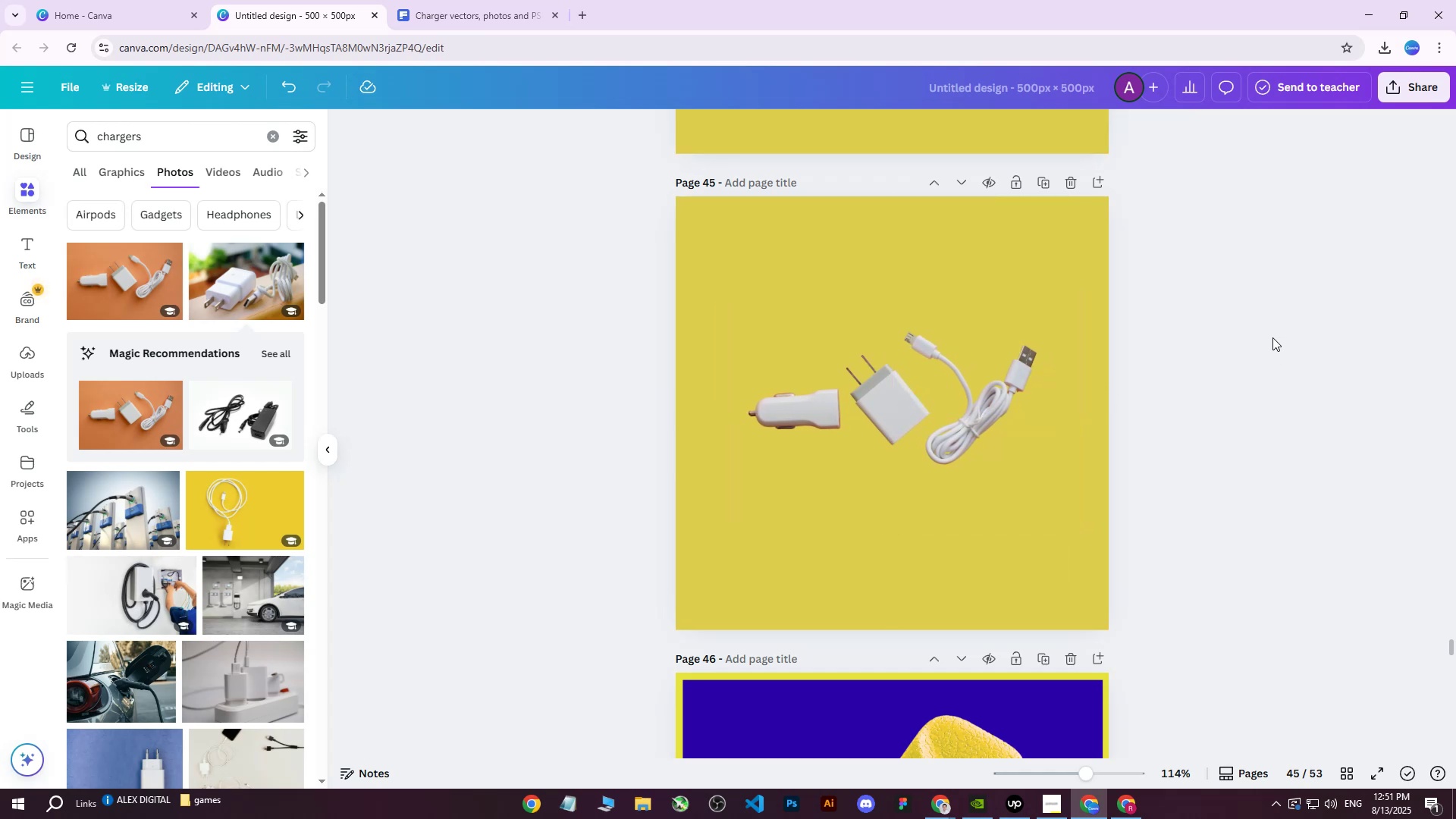 
scroll: coordinate [1140, 382], scroll_direction: up, amount: 6.0
 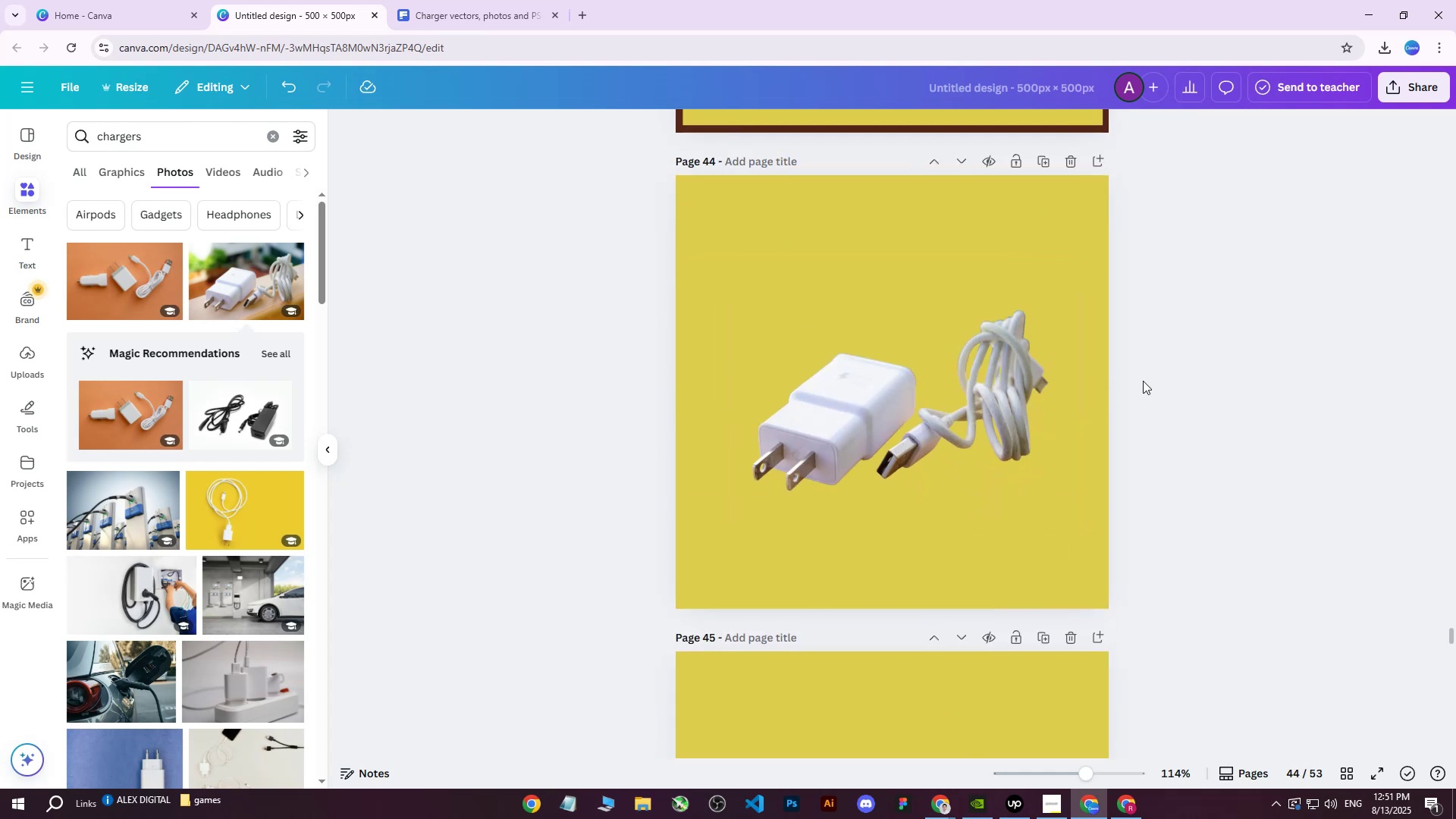 
scroll: coordinate [1143, 381], scroll_direction: down, amount: 6.0
 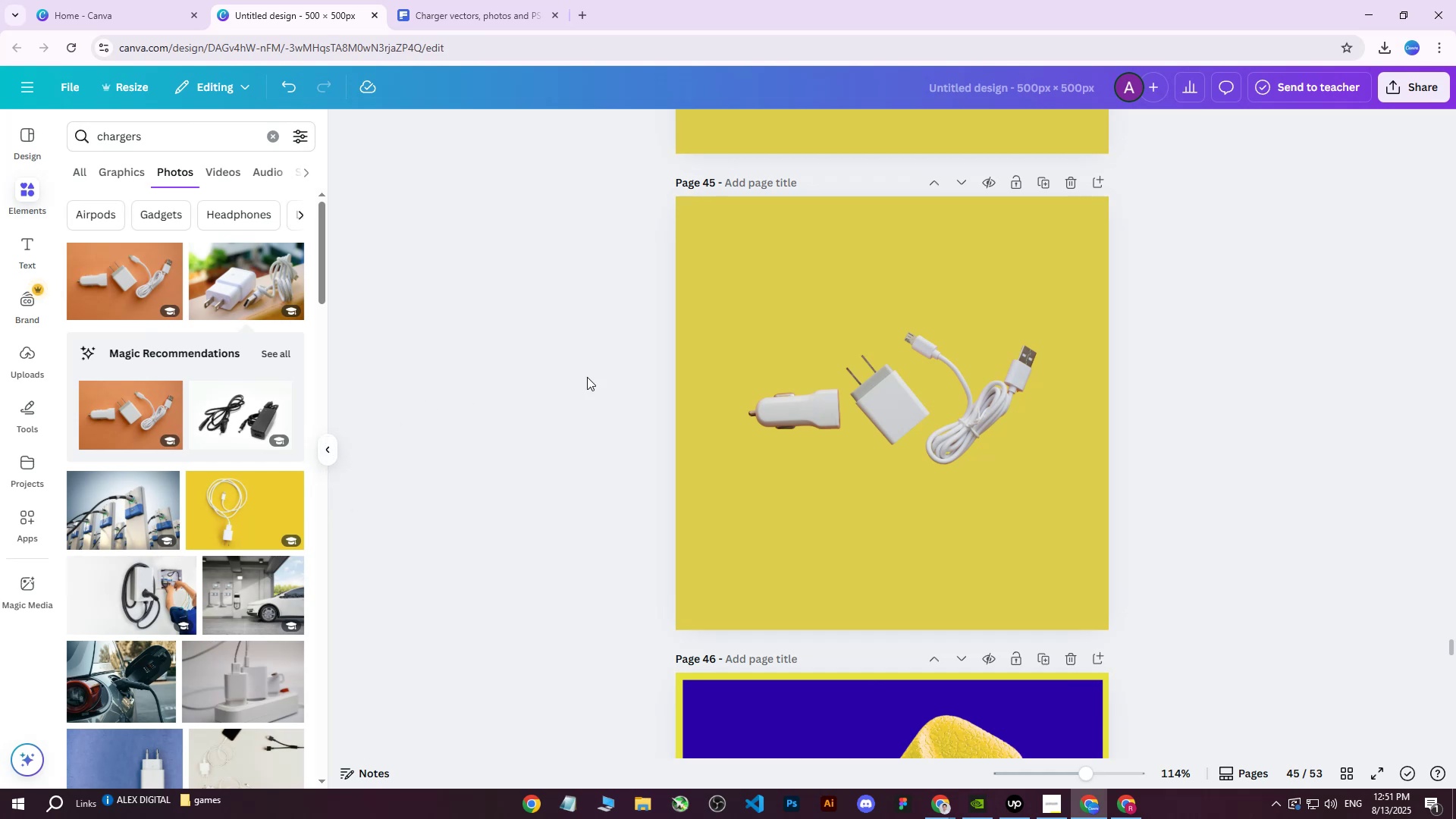 
wait(7.56)
 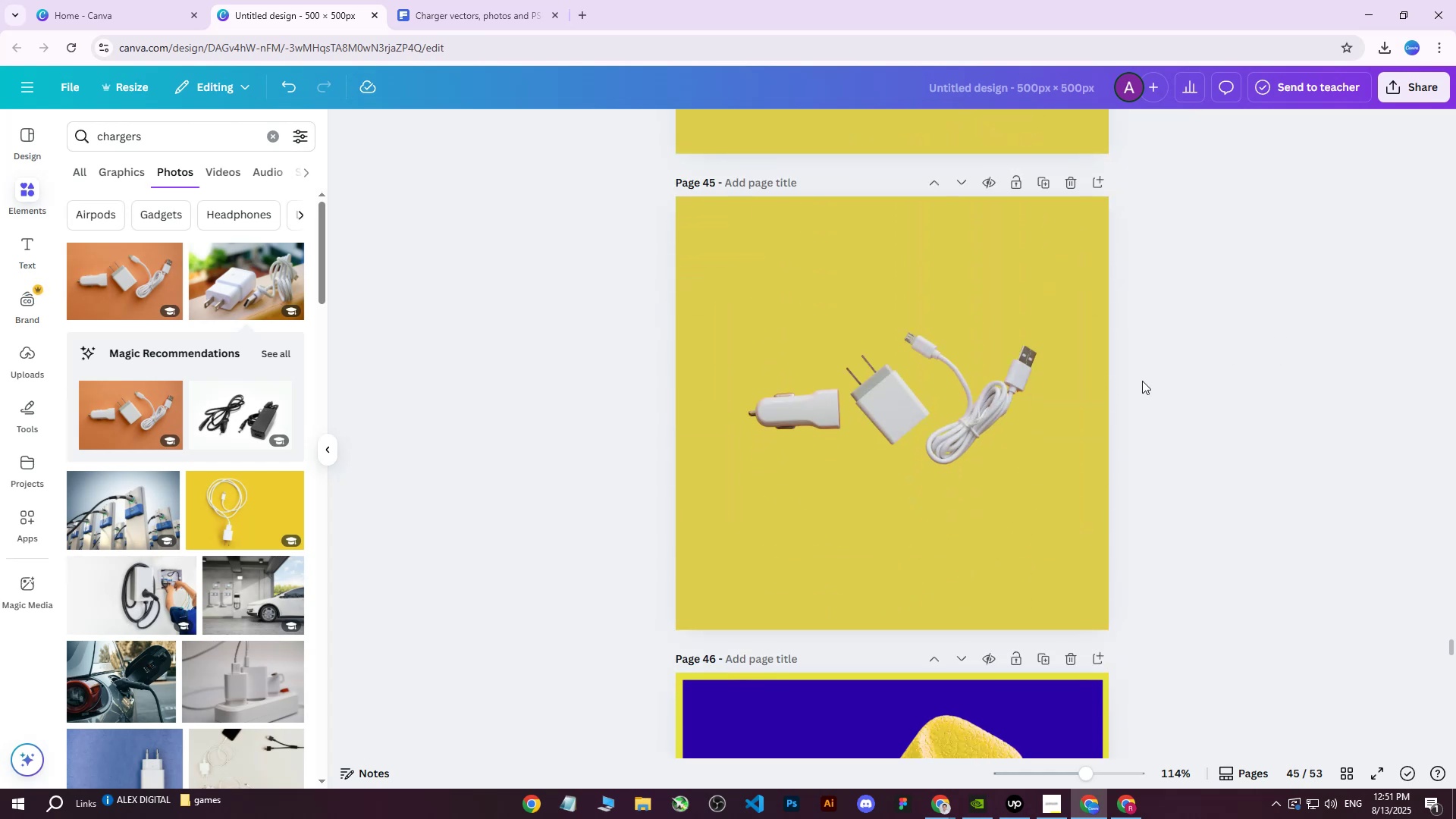 
left_click([1044, 184])
 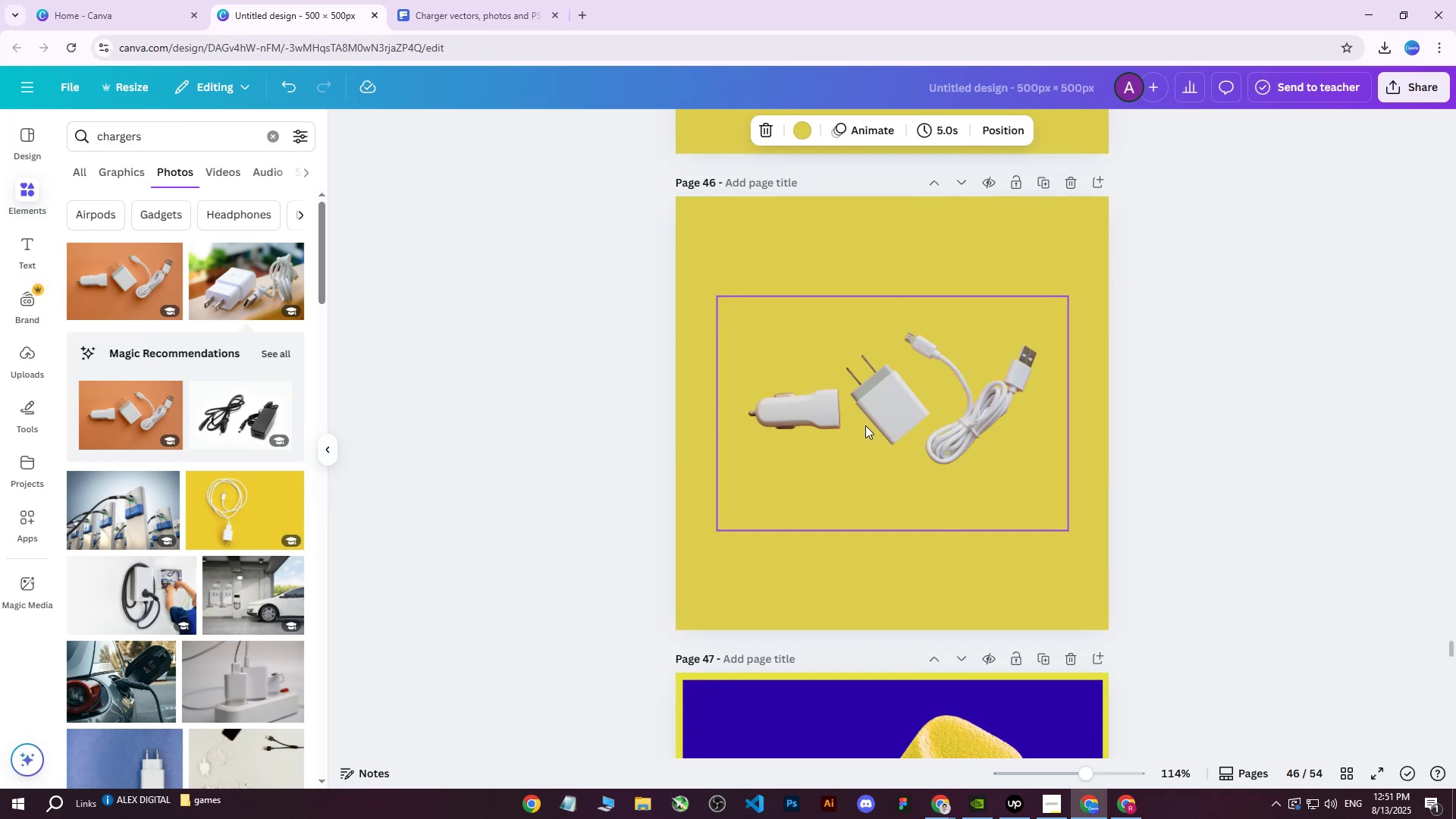 
left_click([864, 425])
 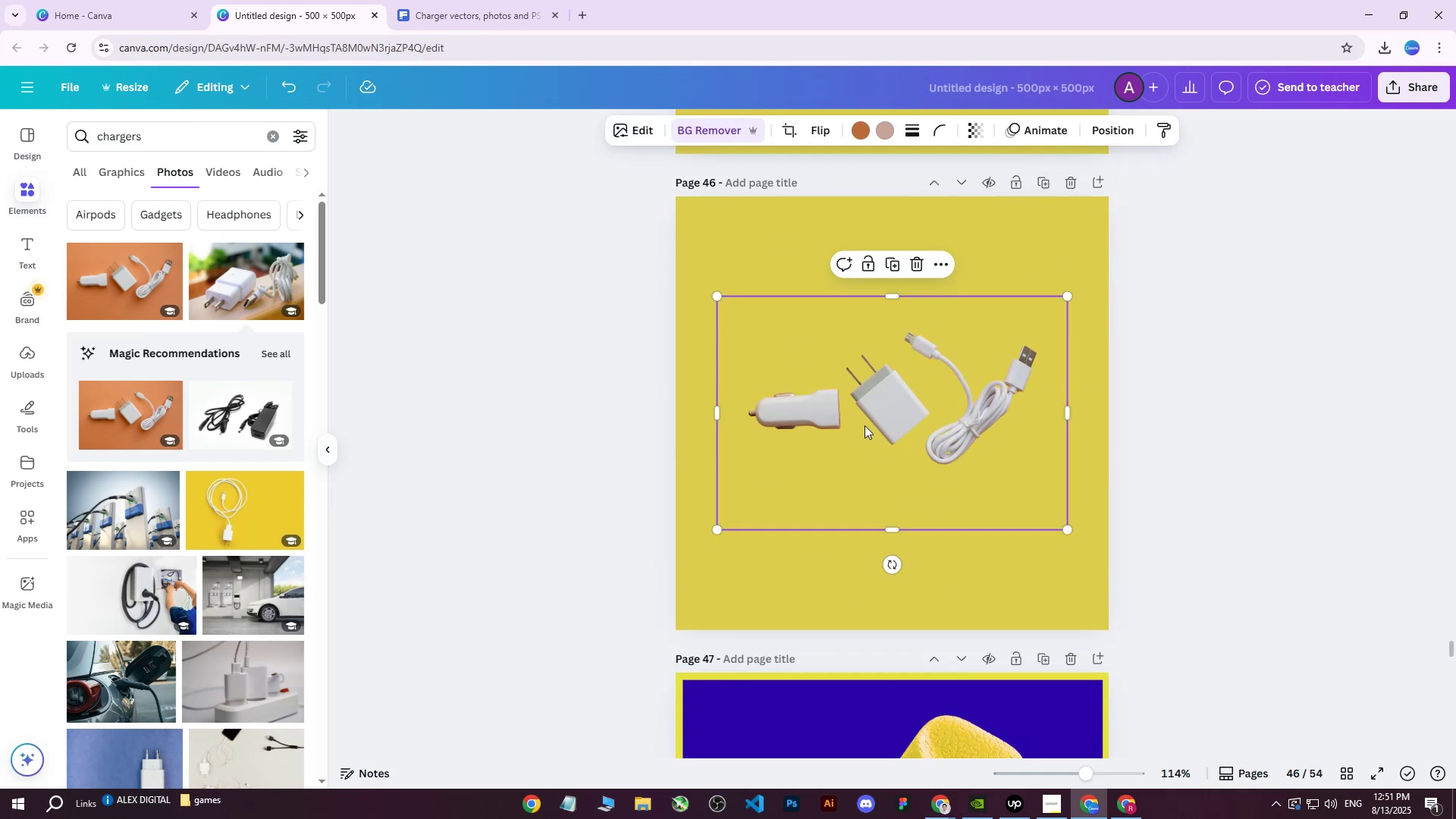 
key(Delete)
 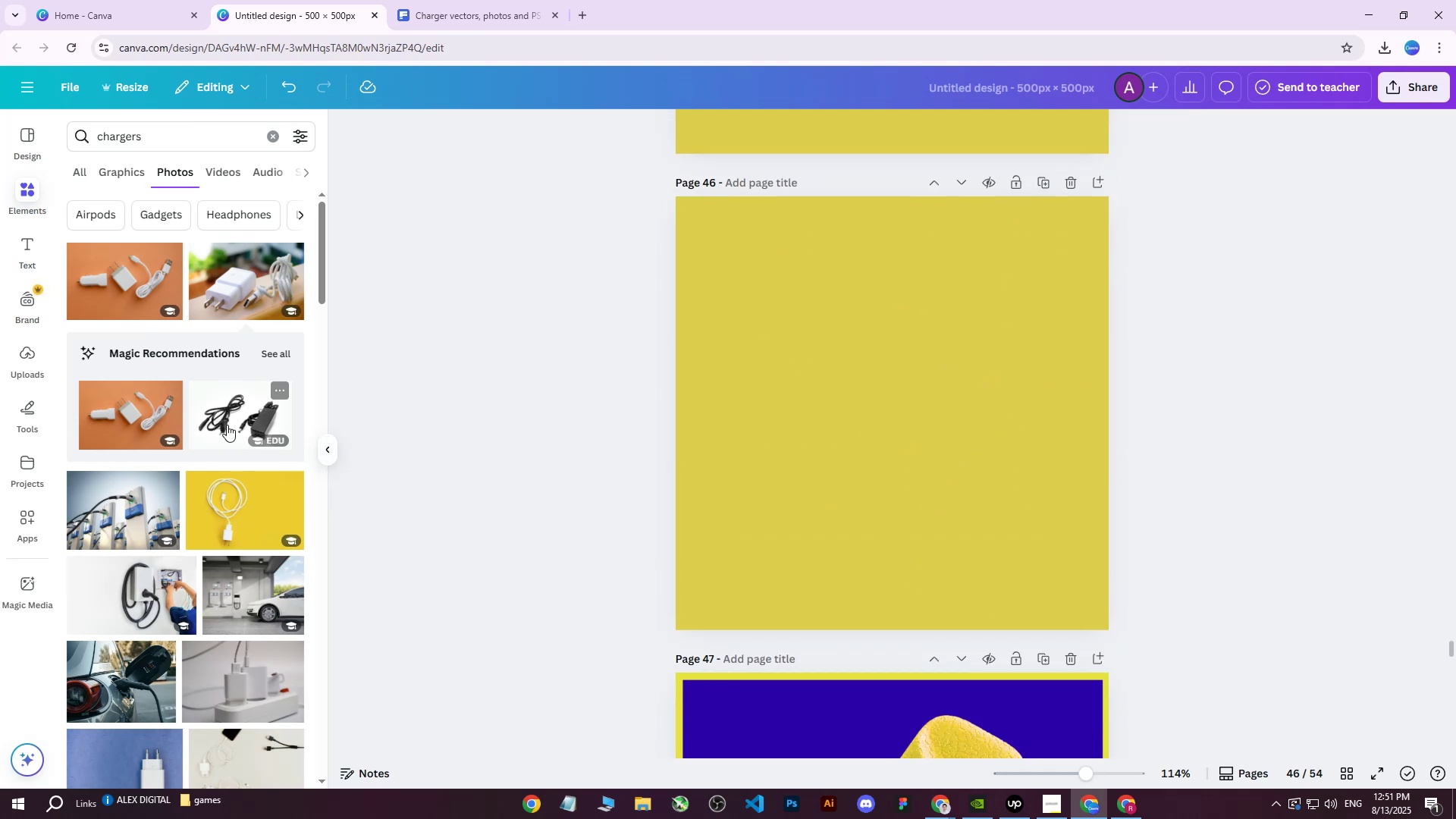 
left_click([226, 422])
 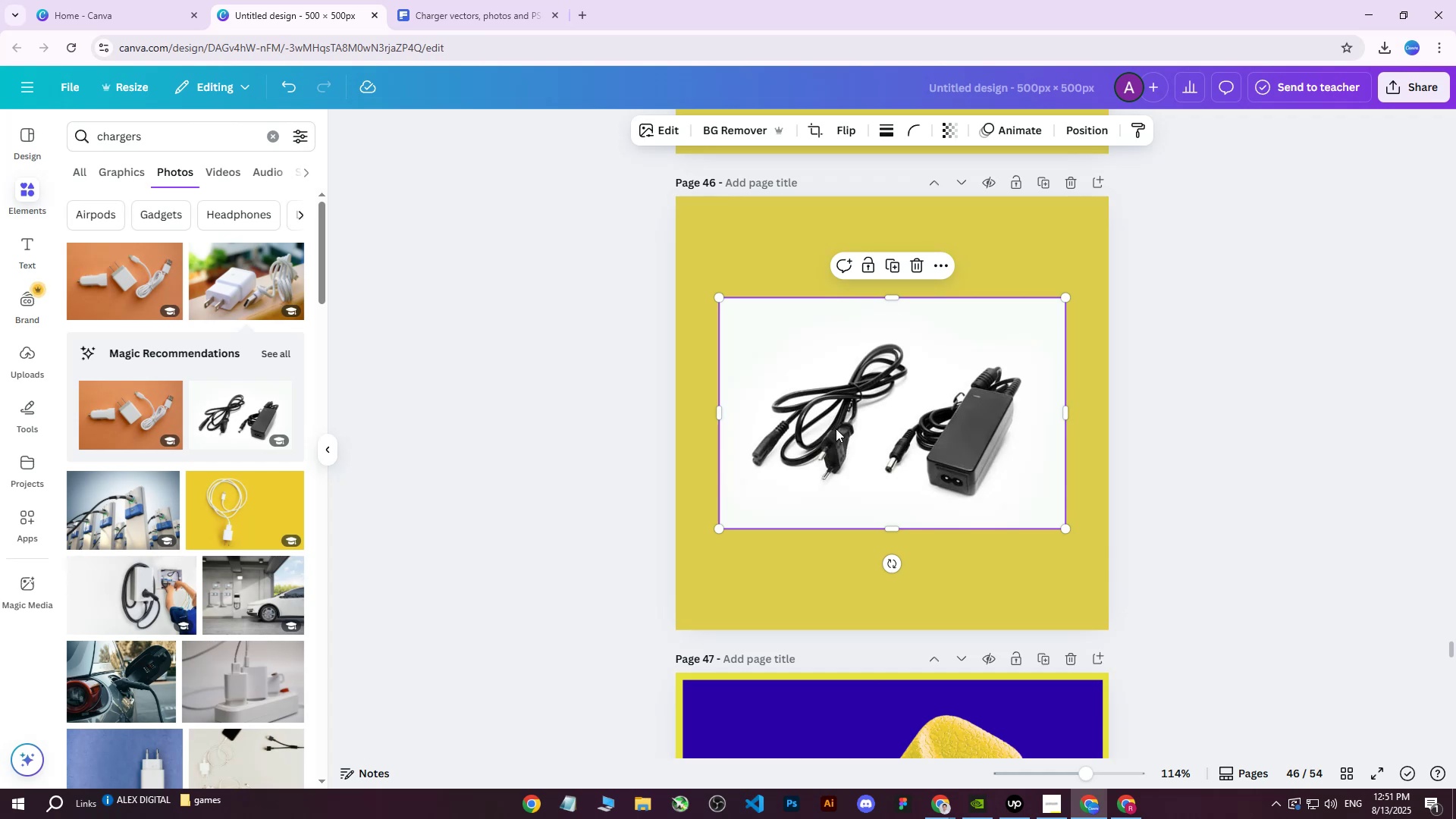 
wait(19.32)
 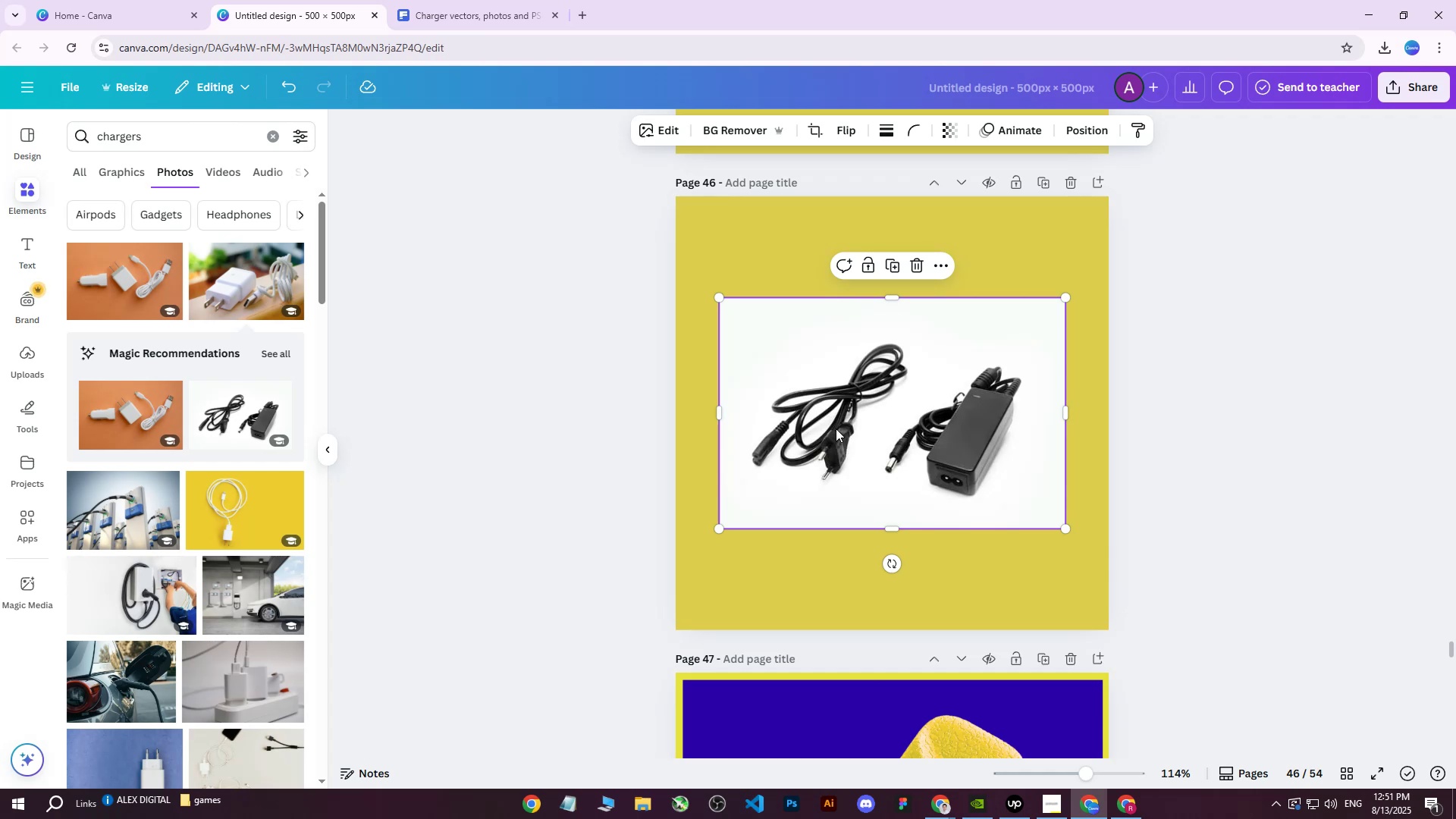 
left_click([711, 130])
 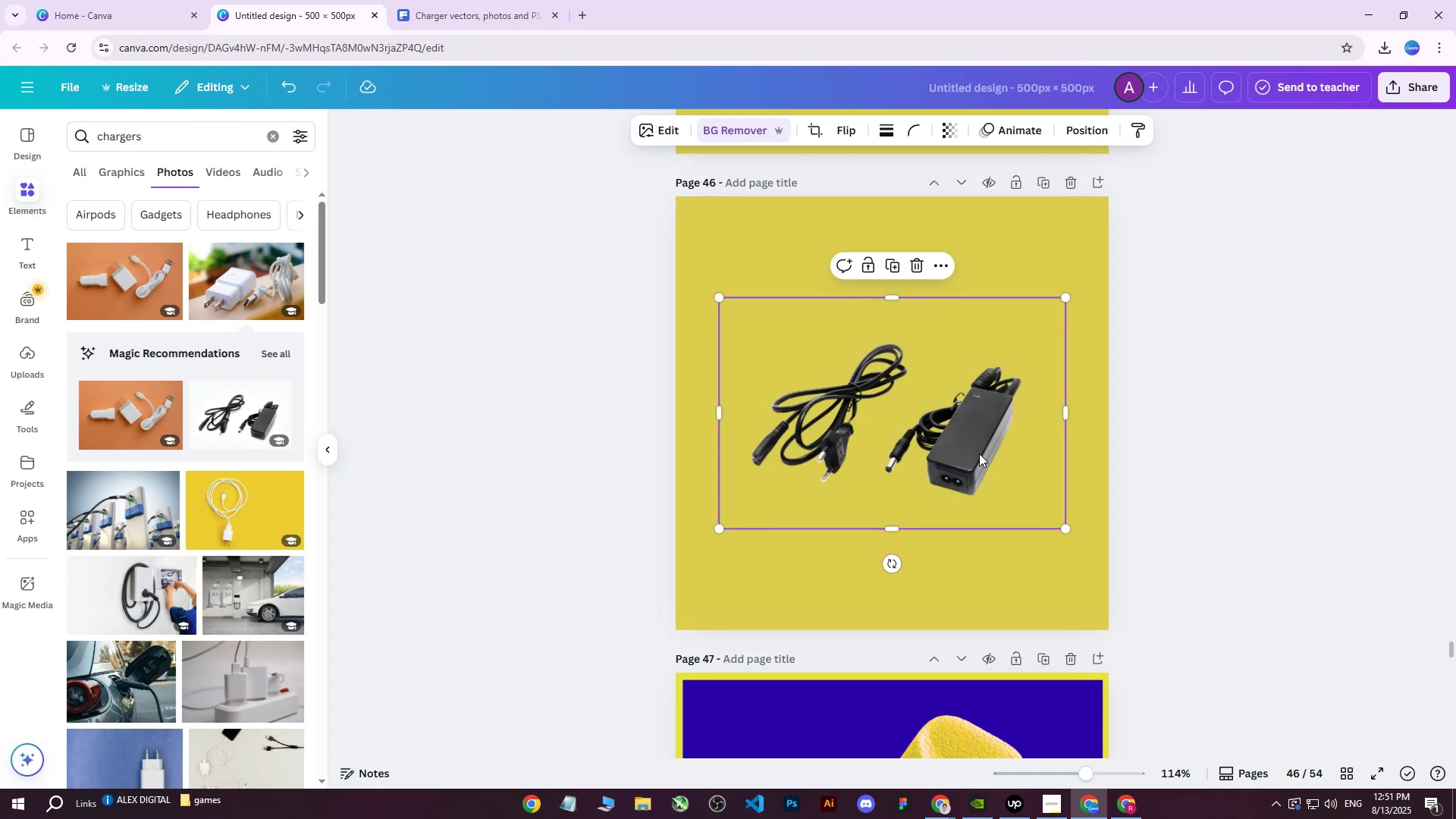 
left_click_drag(start_coordinate=[896, 422], to_coordinate=[890, 409])
 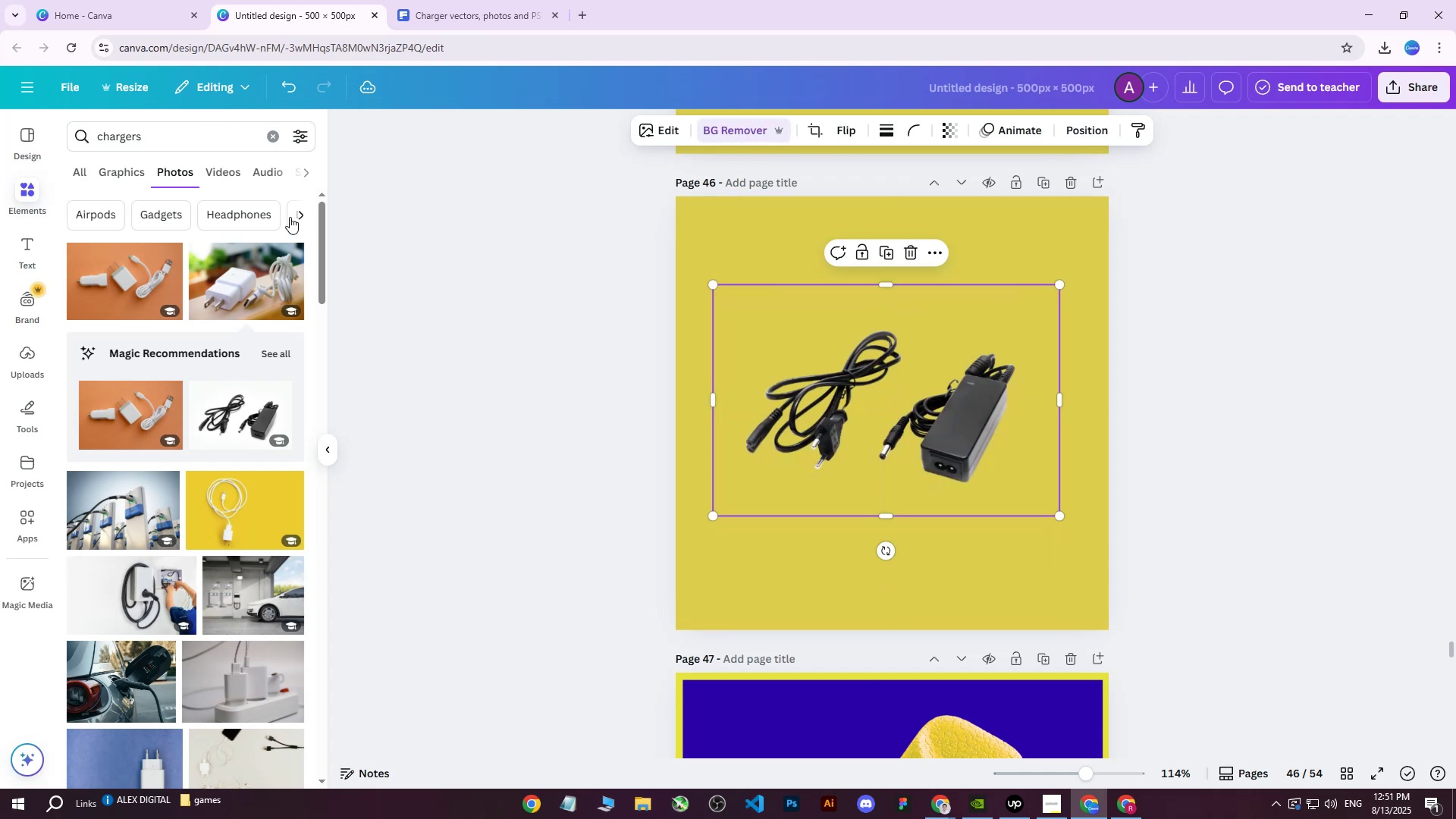 
key(Delete)
 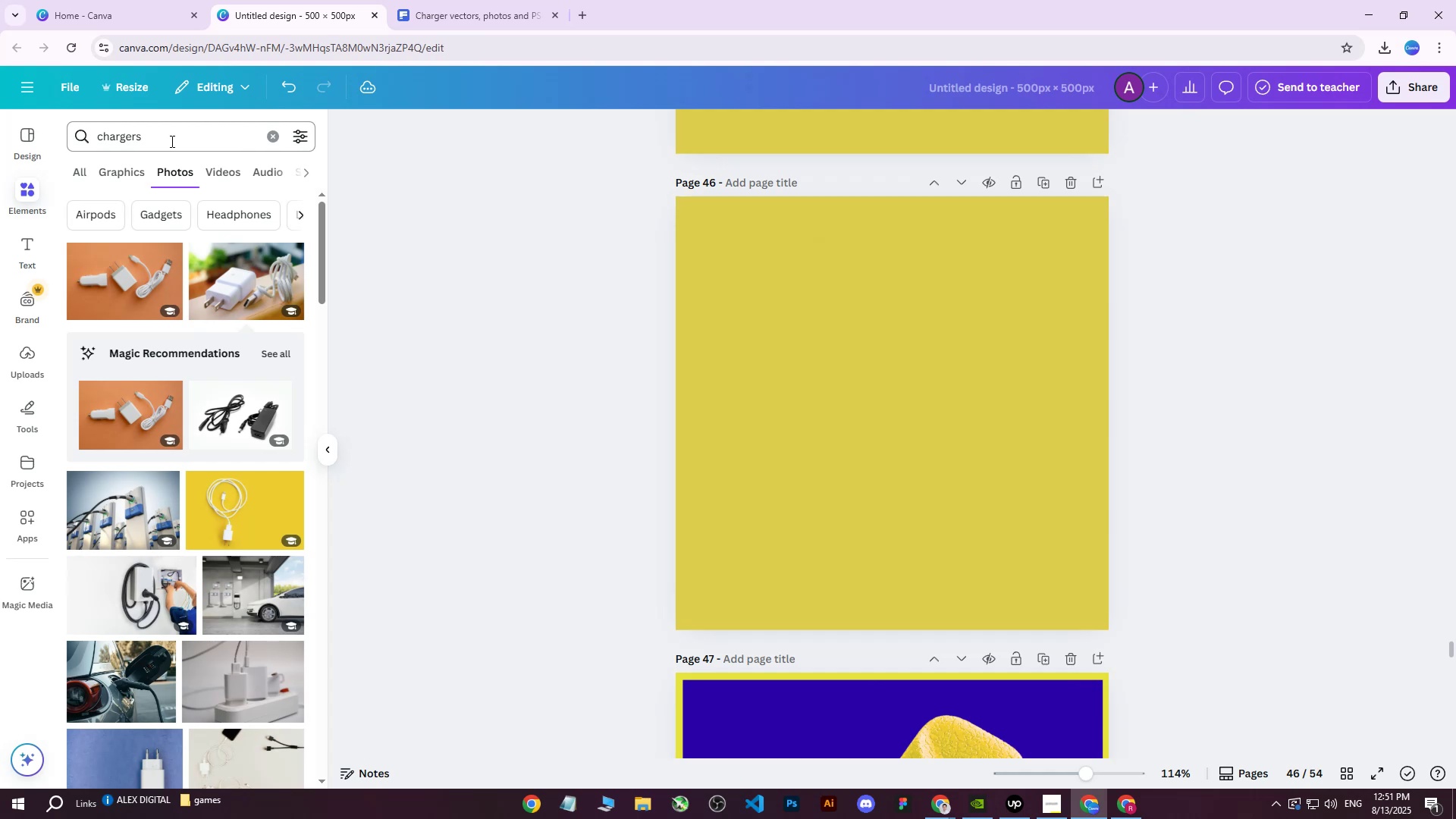 
left_click([171, 141])
 